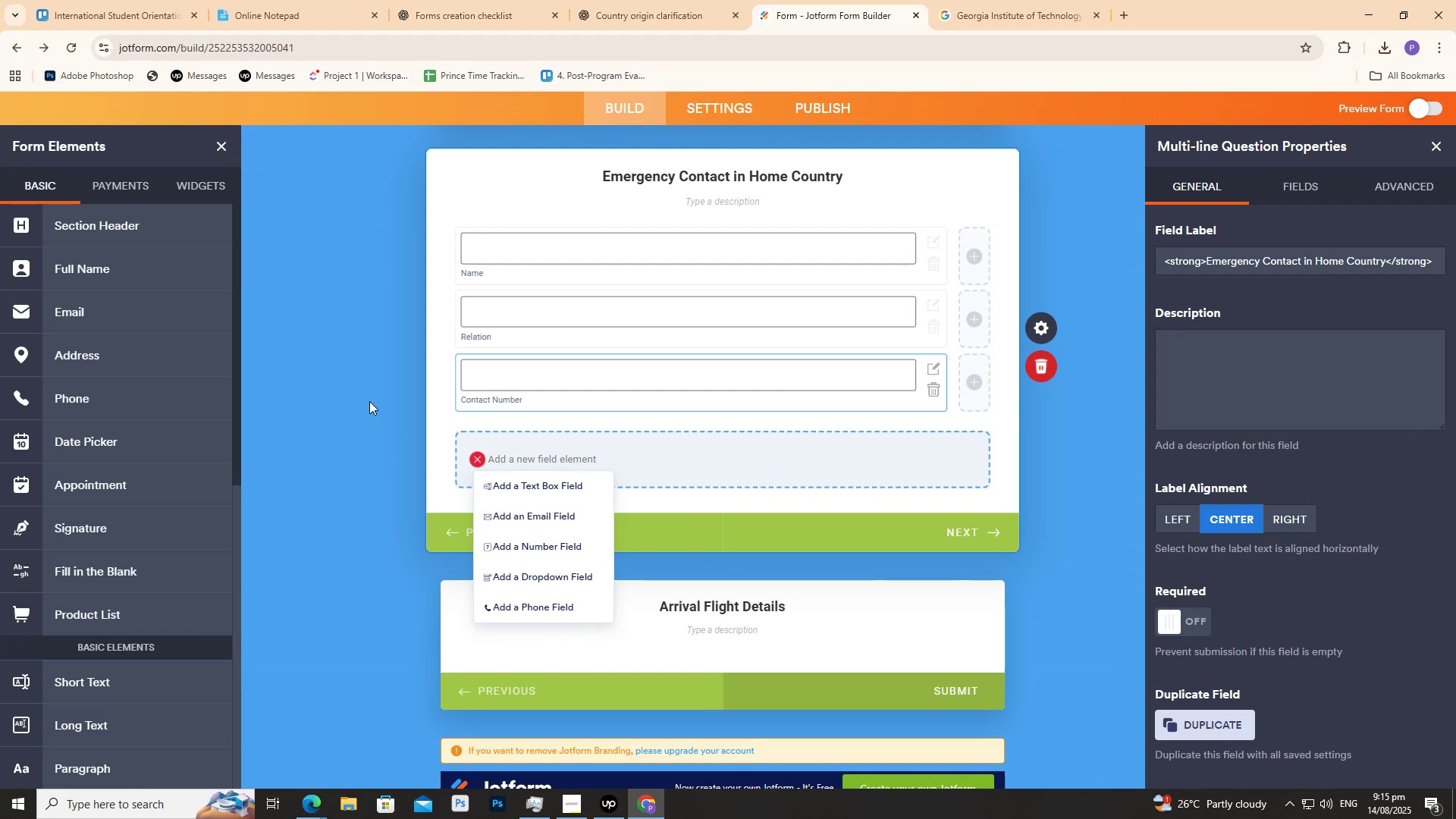 
wait(10.85)
 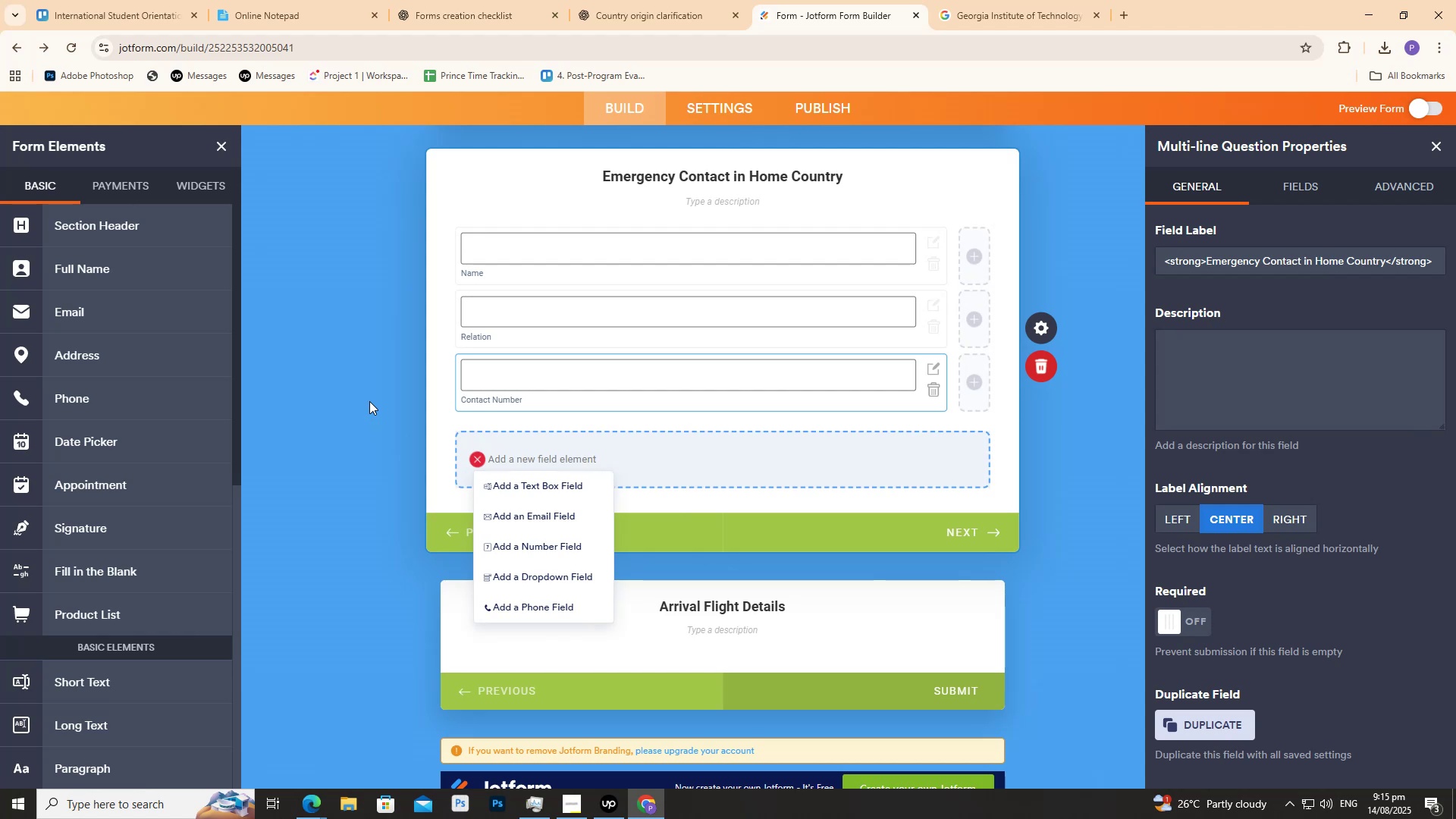 
left_click([510, 604])
 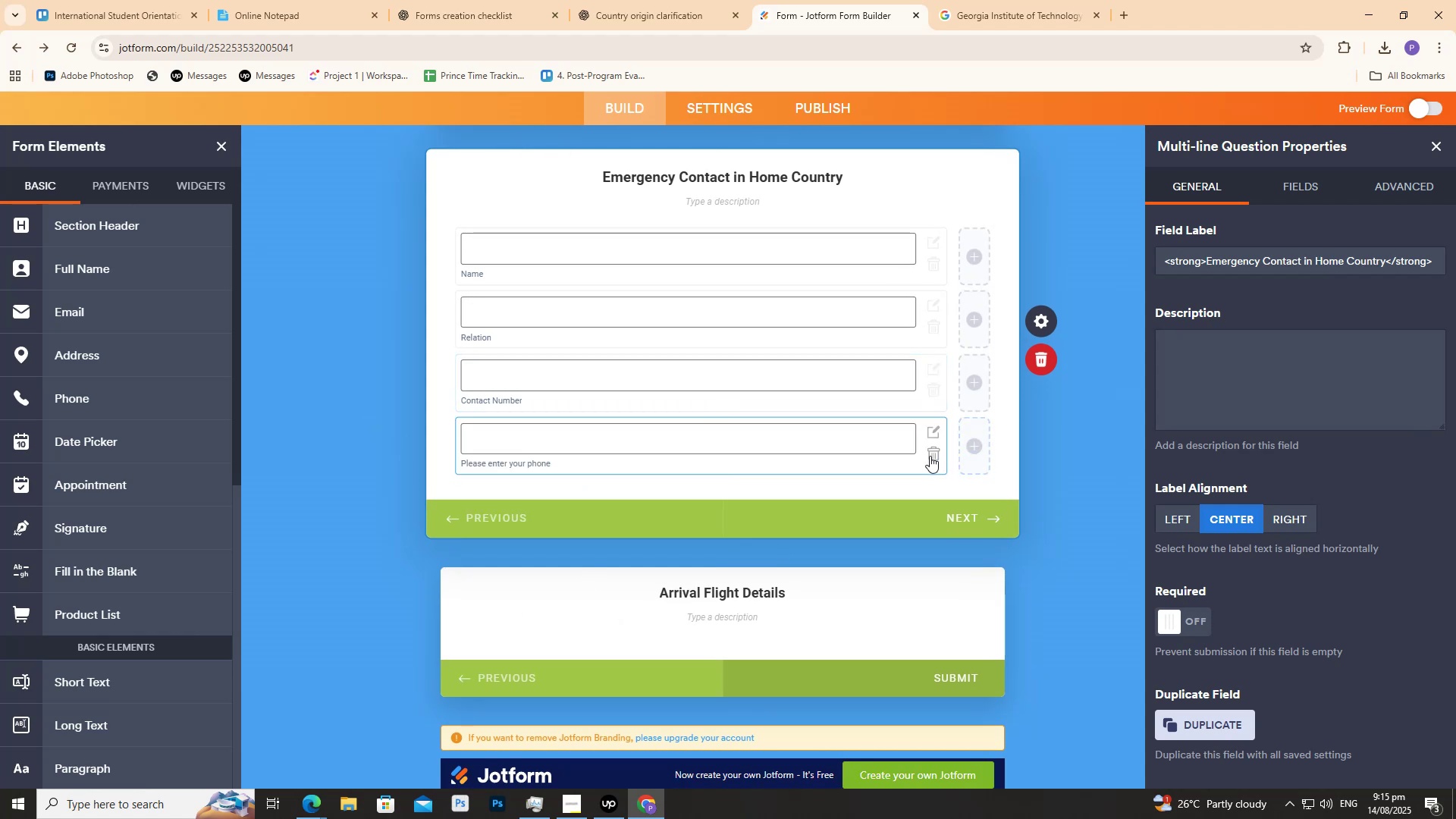 
left_click([930, 456])
 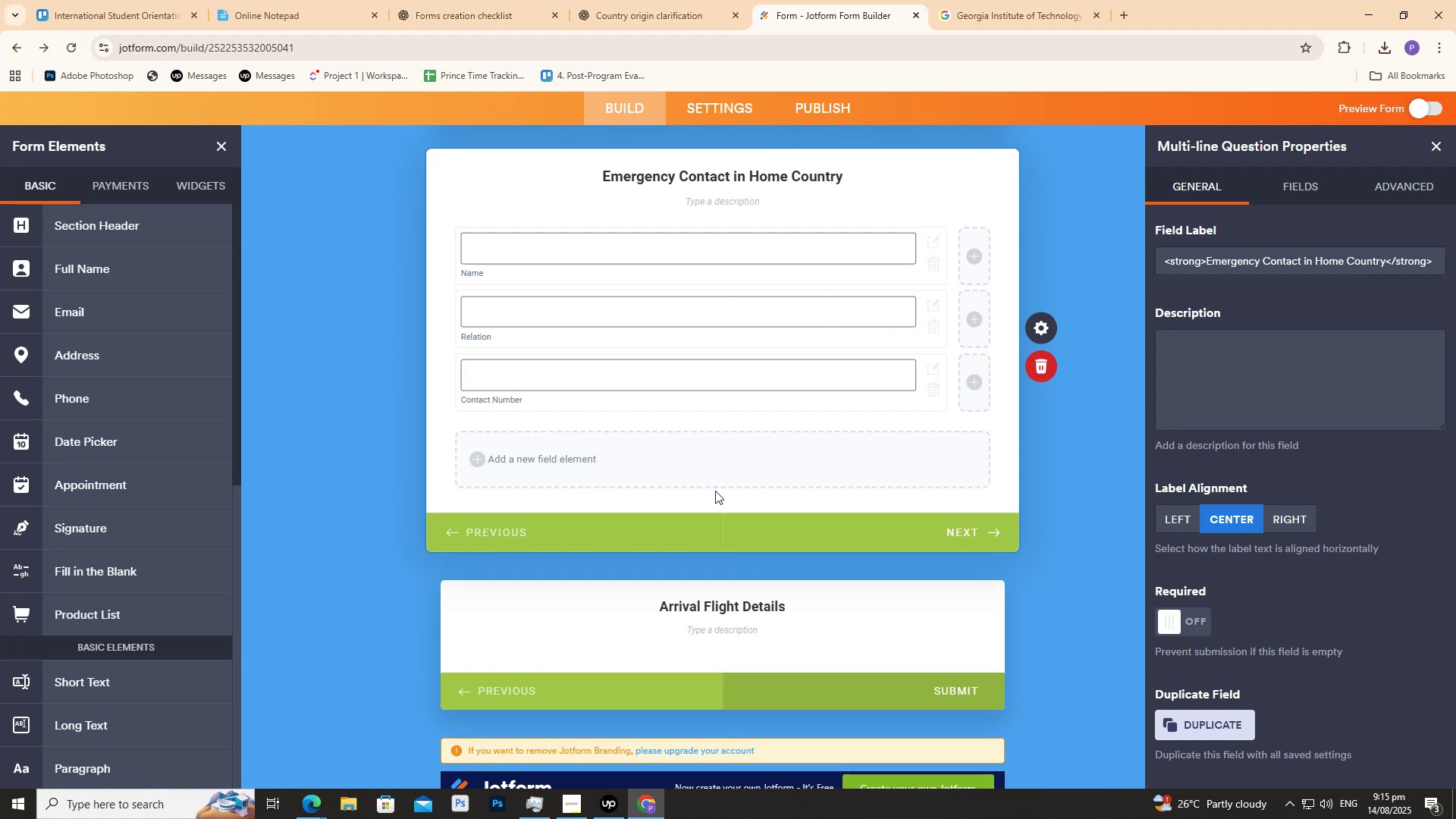 
scroll: coordinate [509, 482], scroll_direction: down, amount: 2.0
 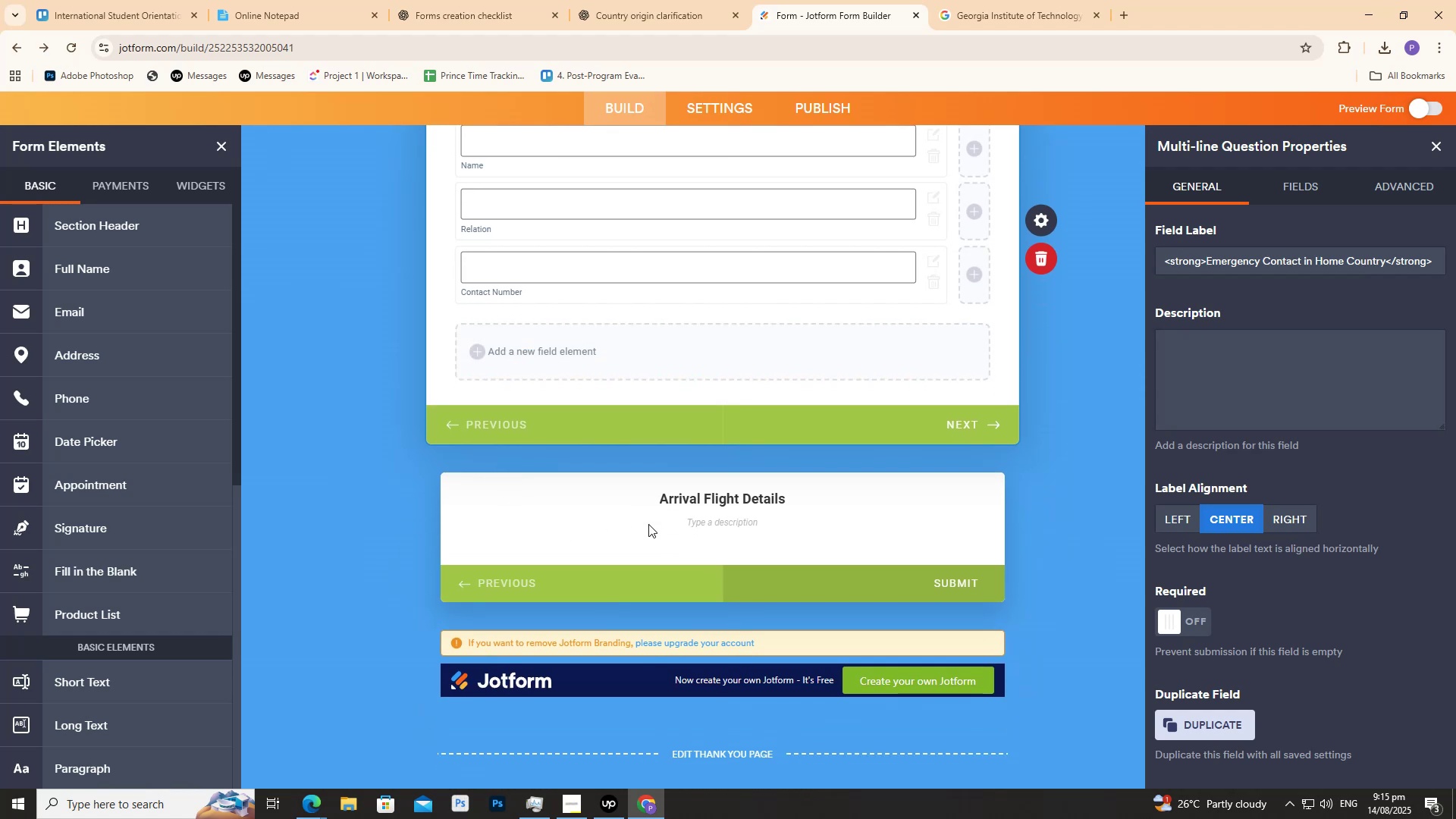 
left_click([650, 532])
 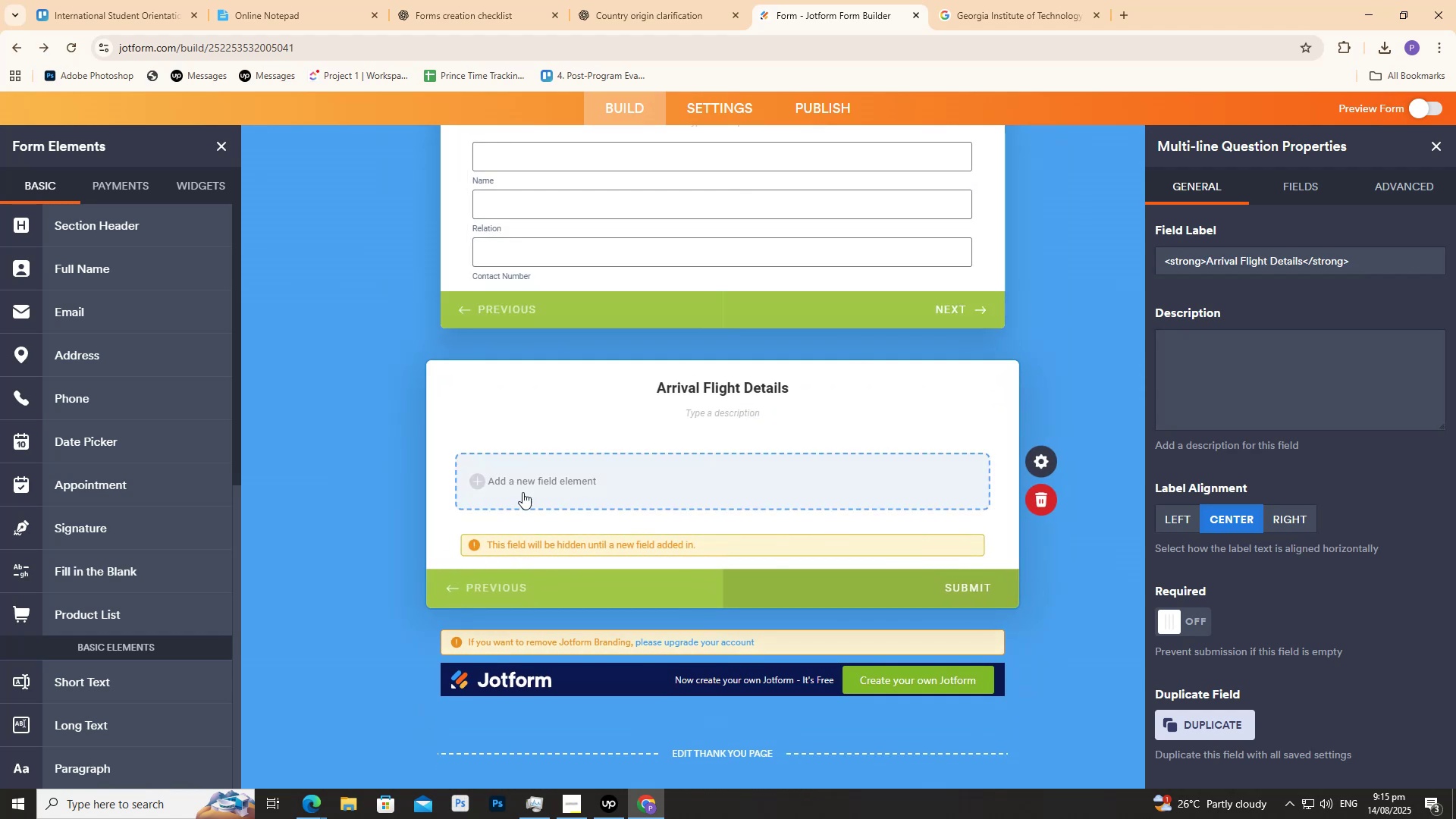 
left_click([511, 476])
 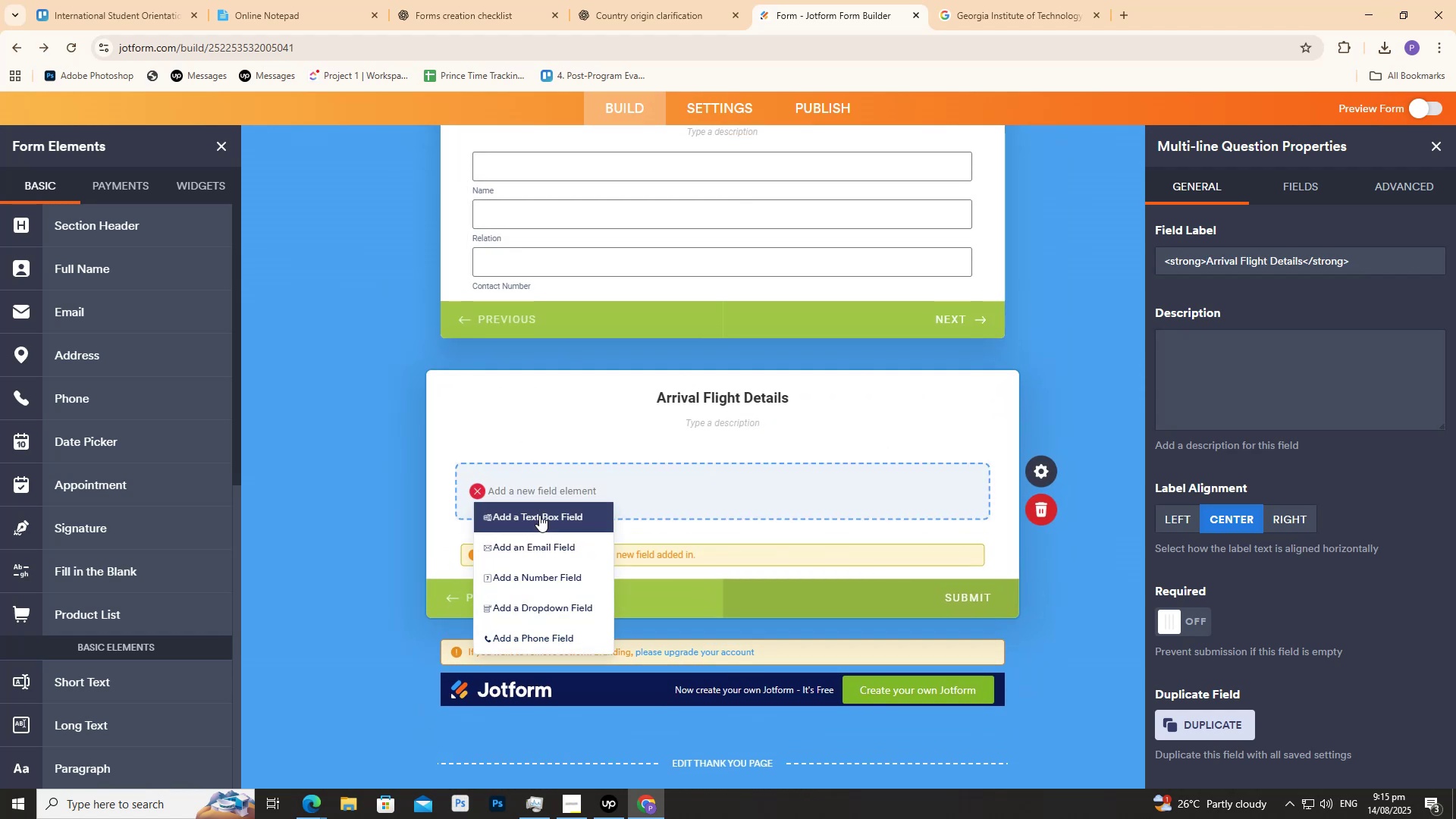 
left_click([537, 512])
 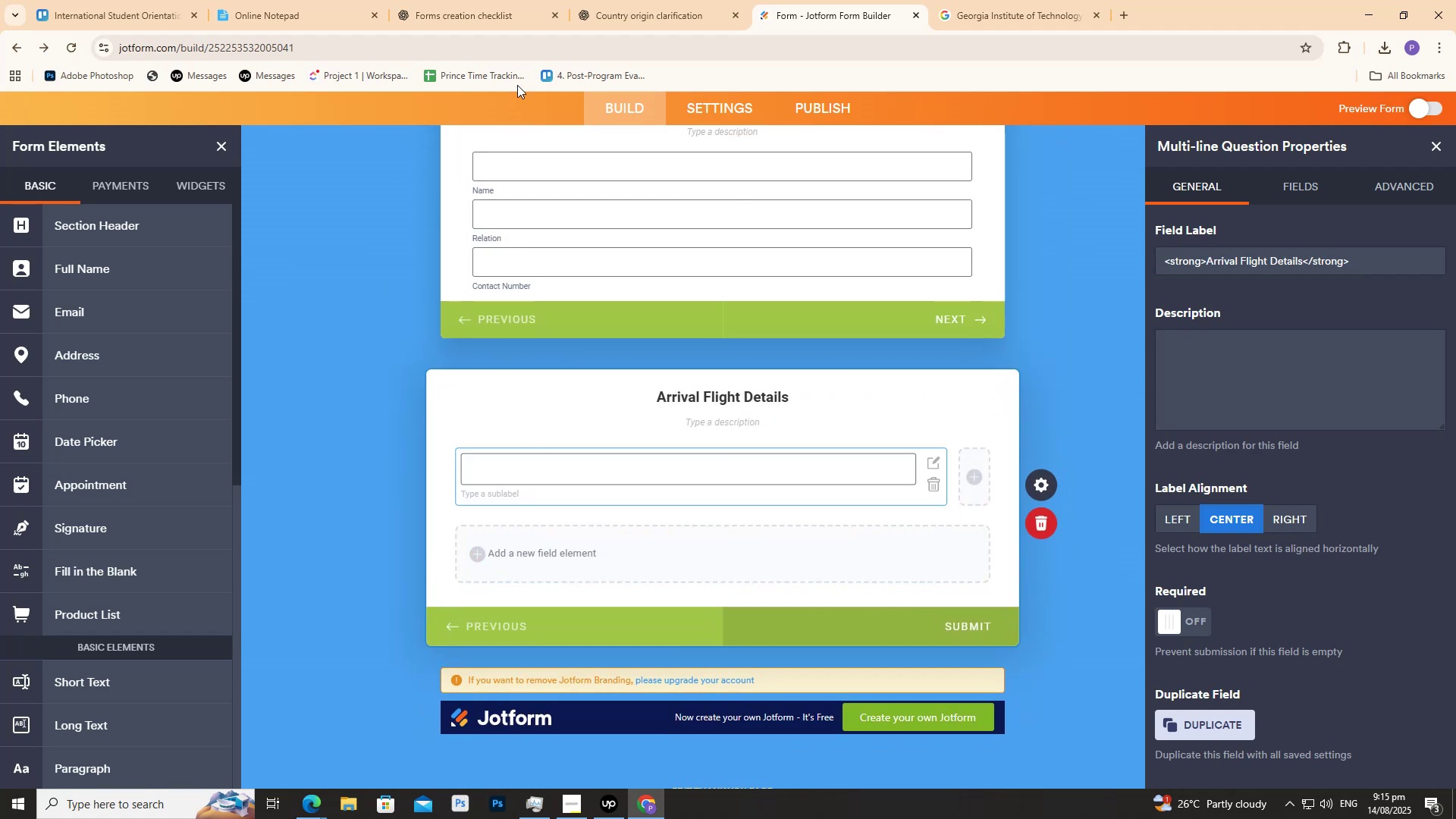 
left_click([500, 0])
 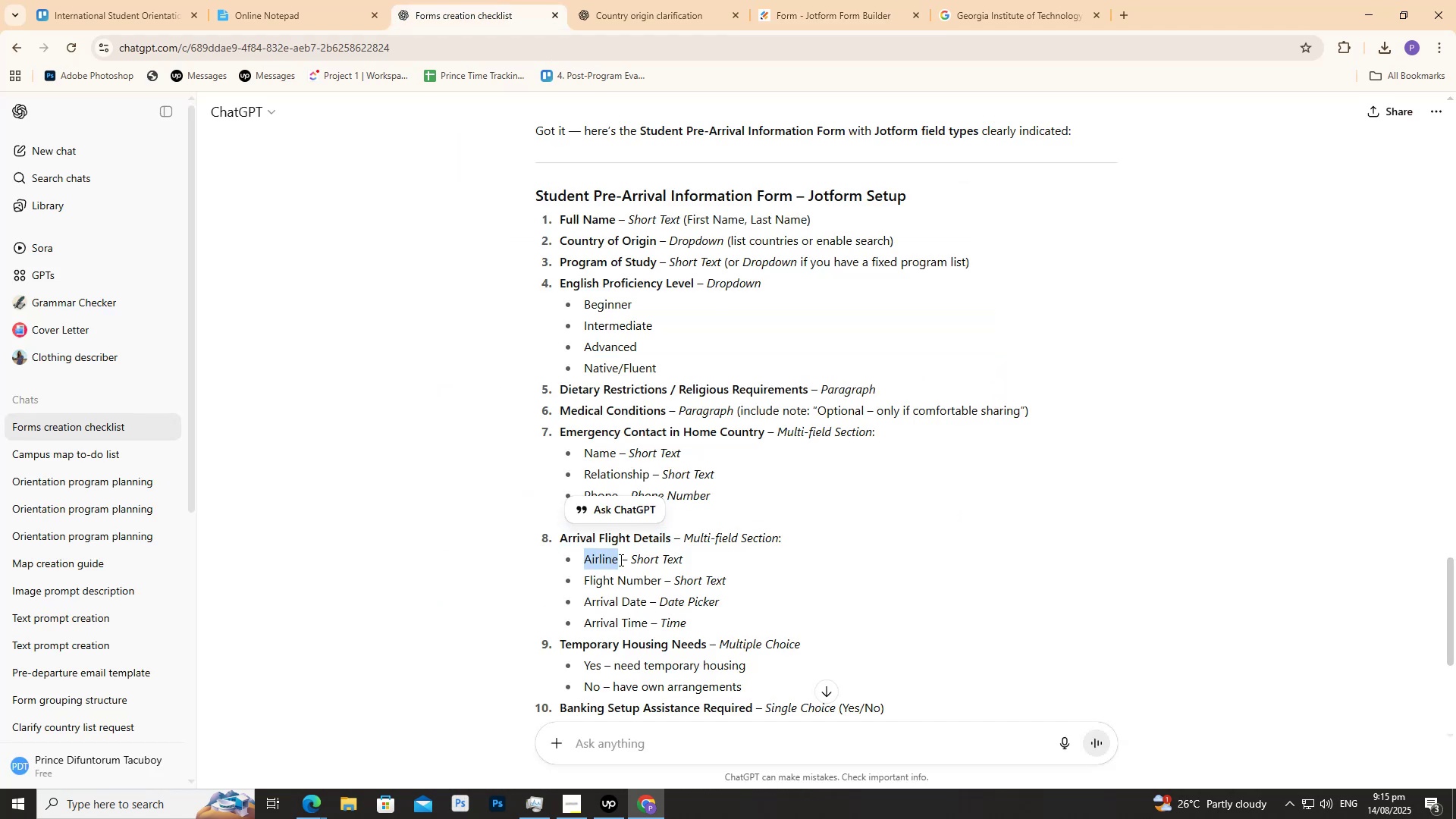 
key(Control+C)
 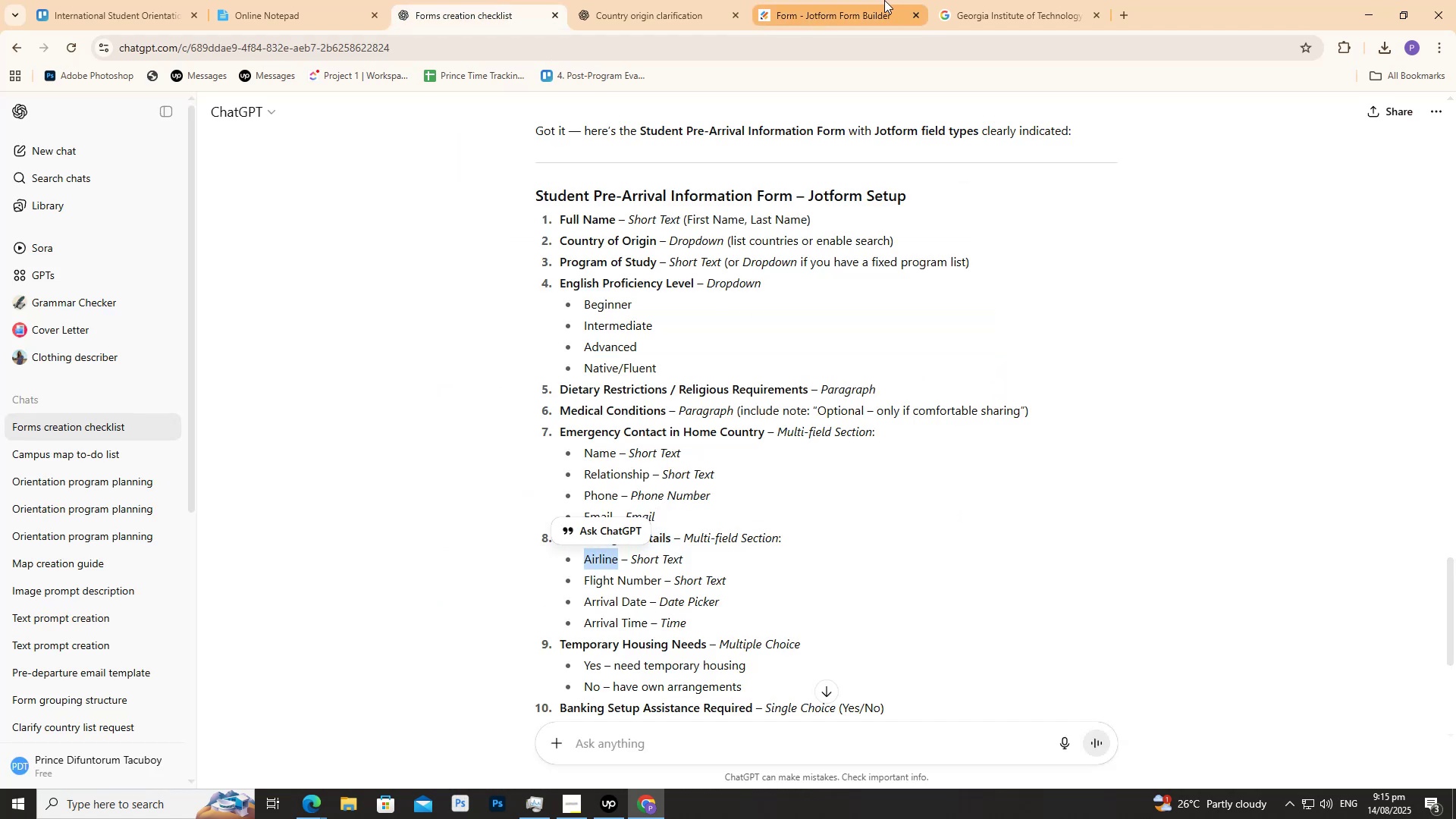 
left_click([884, 0])
 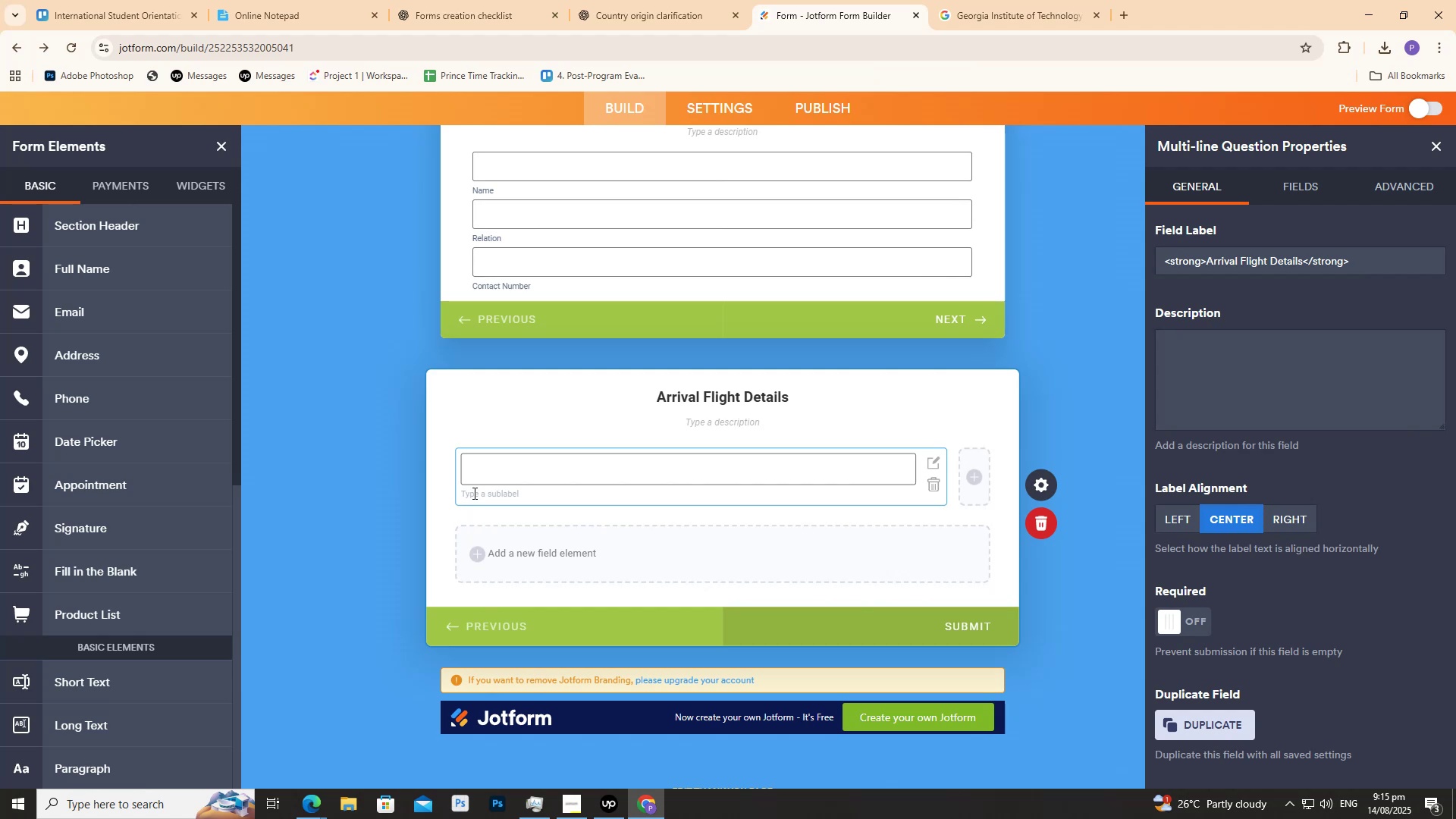 
double_click([474, 494])
 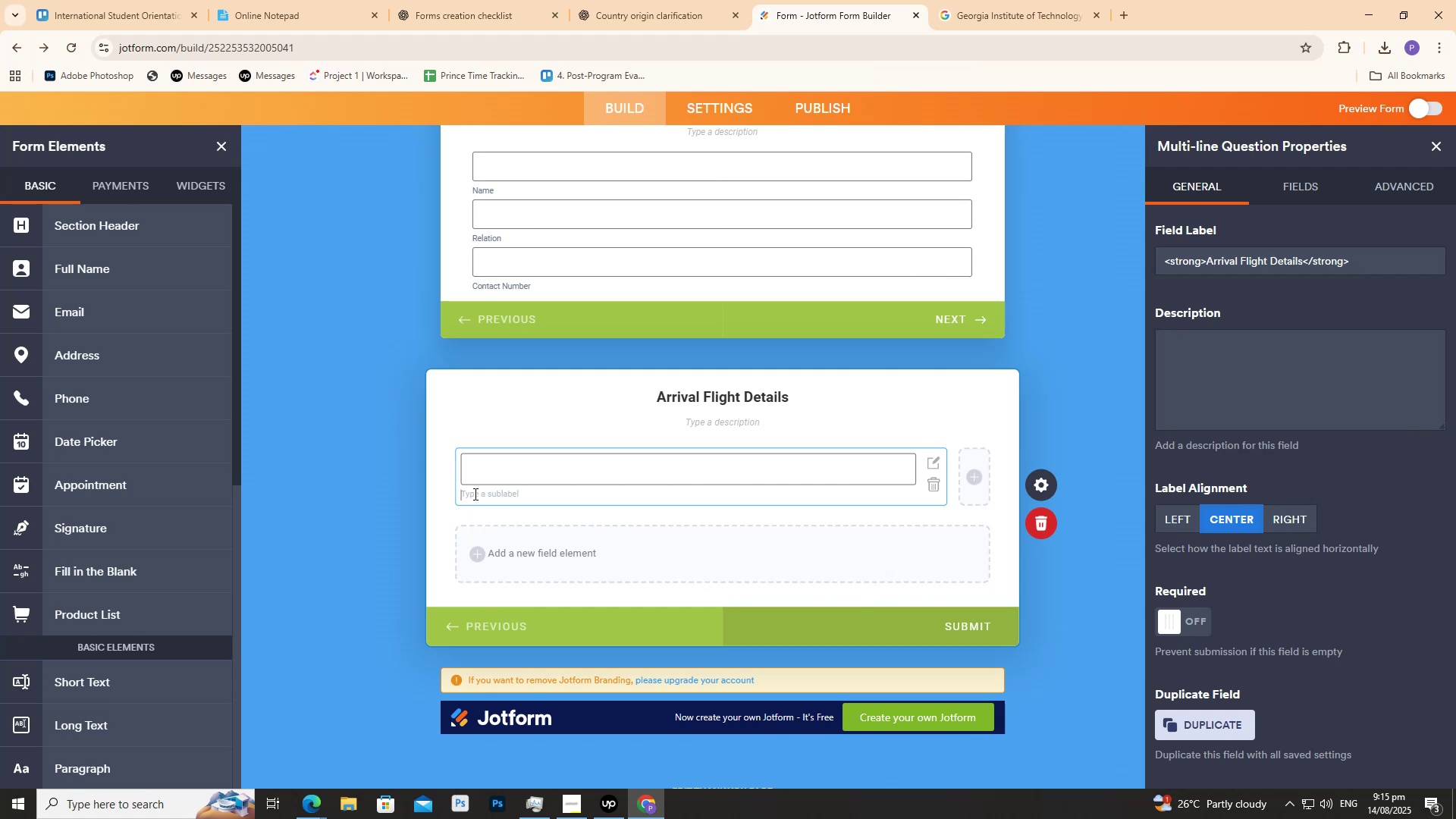 
key(Control+ControlLeft)
 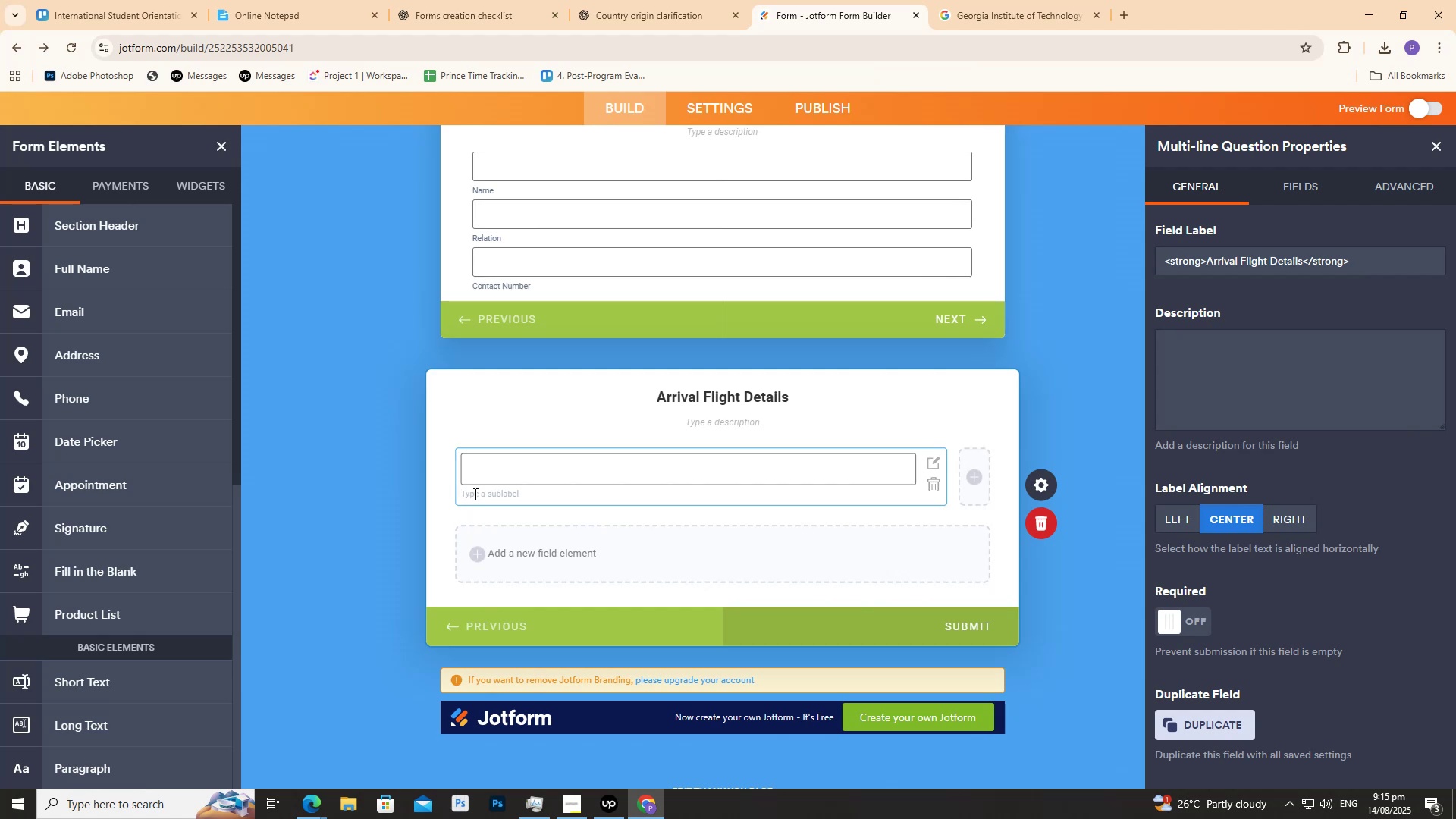 
key(Control+V)
 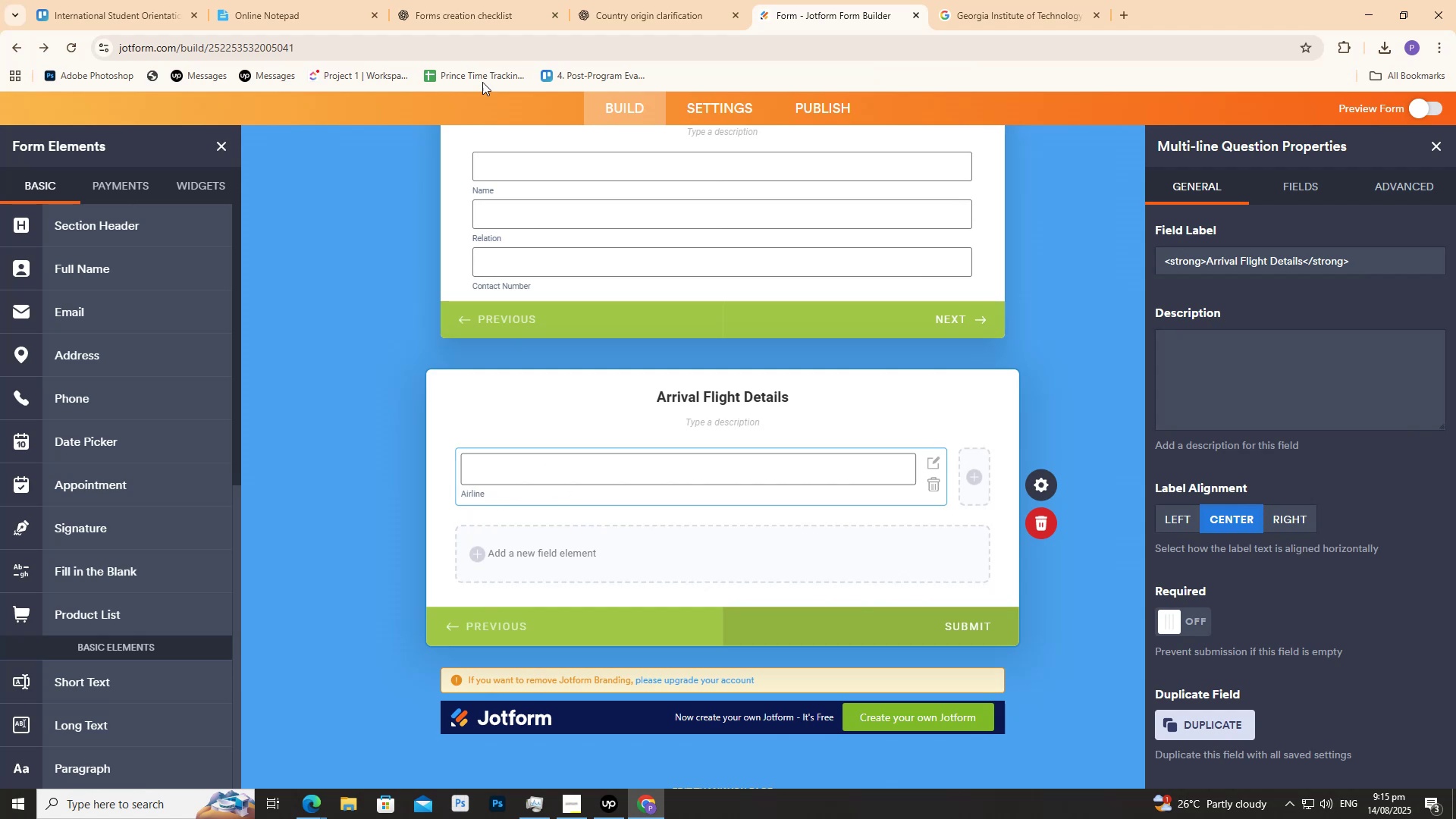 
left_click([480, 0])
 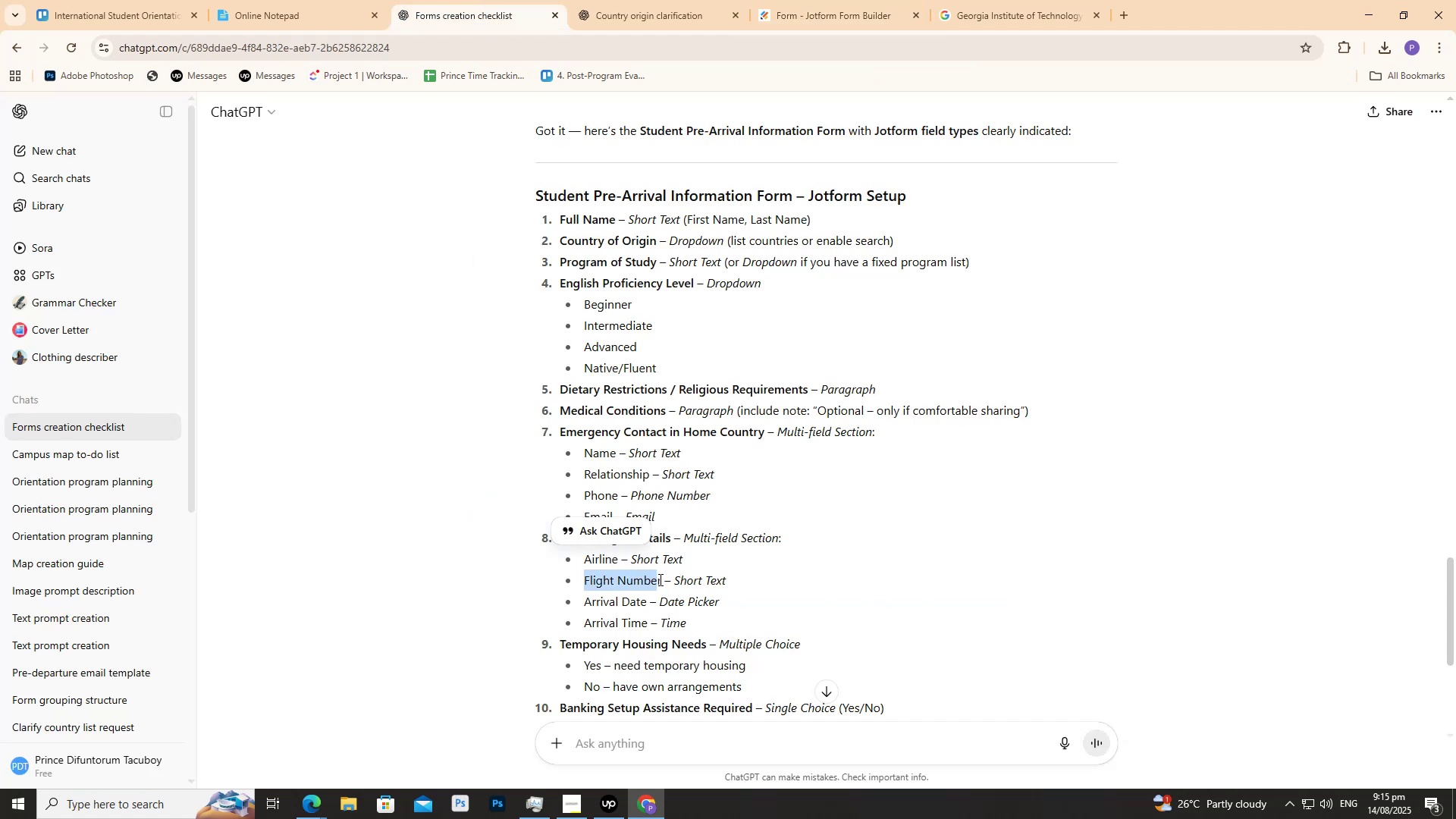 
key(Control+C)
 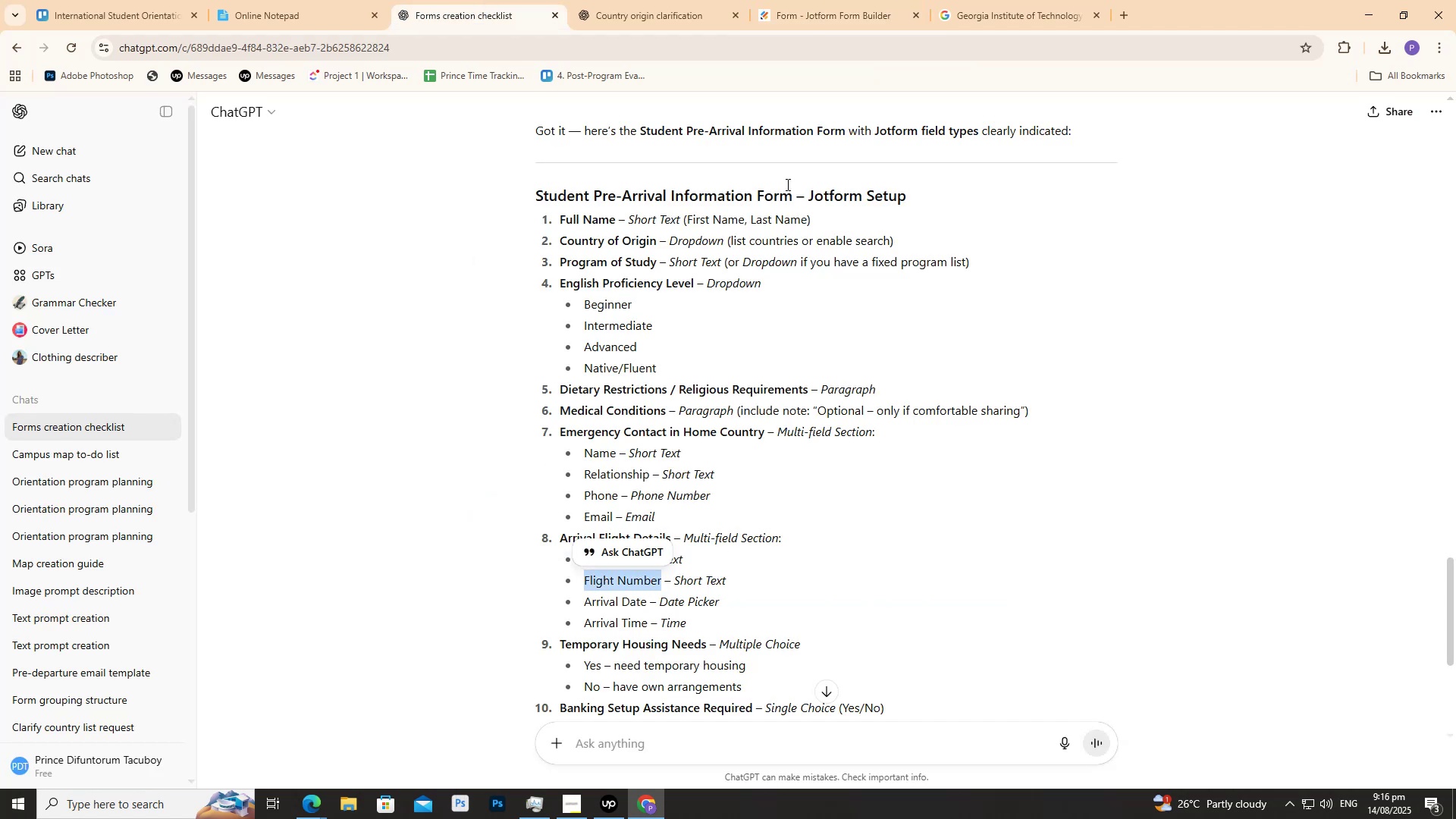 
key(Control+C)
 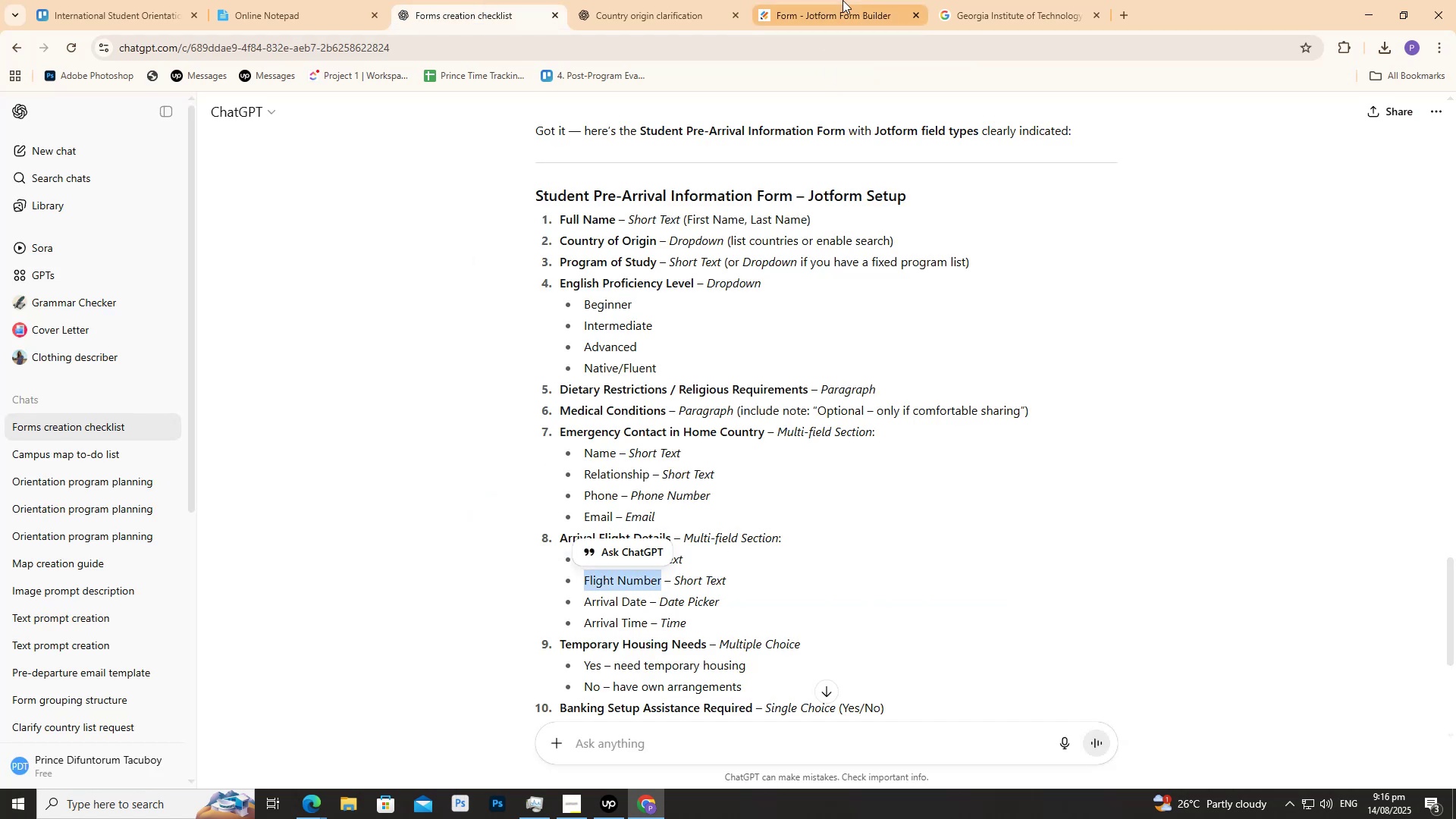 
left_click([843, 0])
 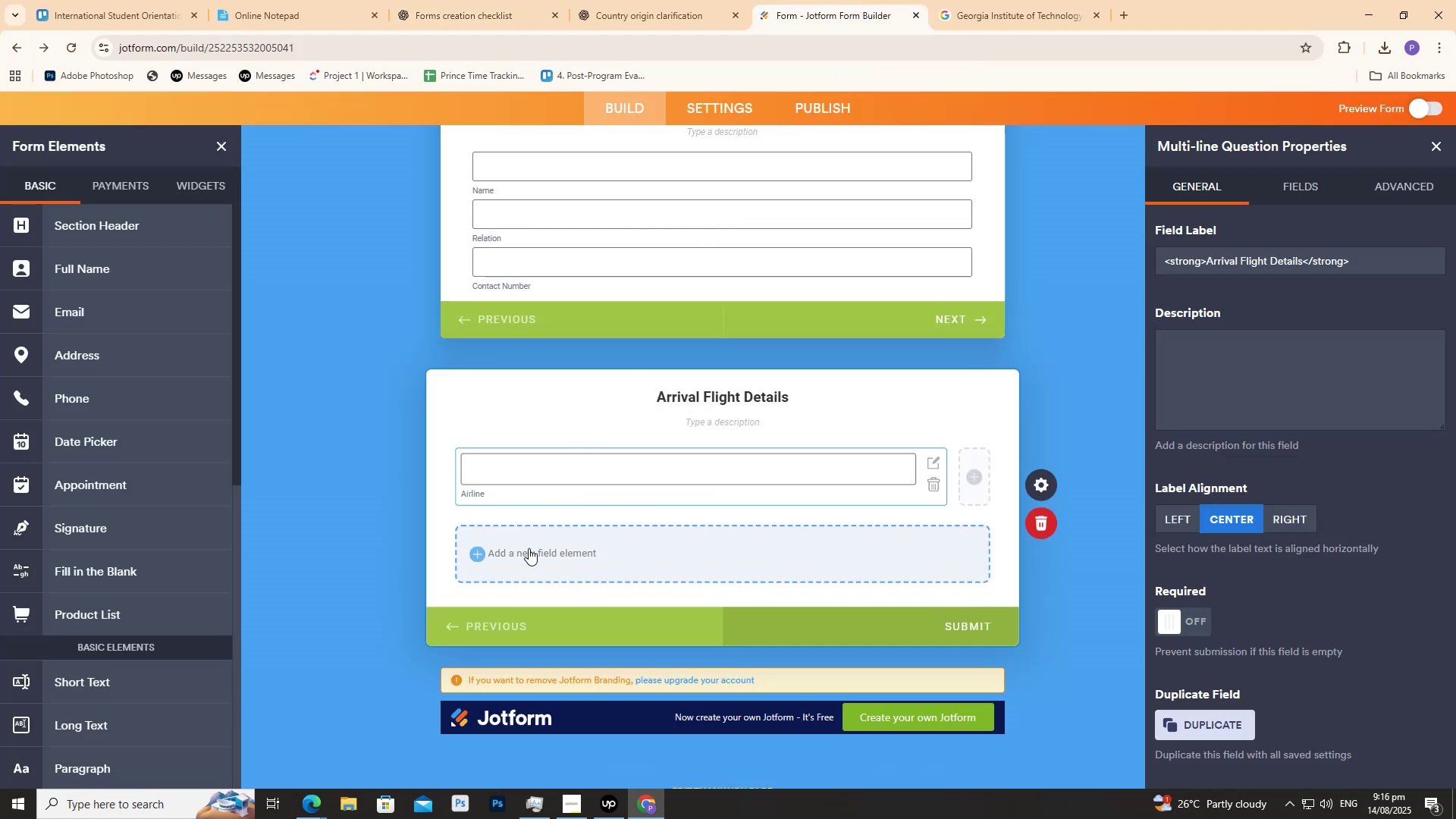 
left_click([528, 549])
 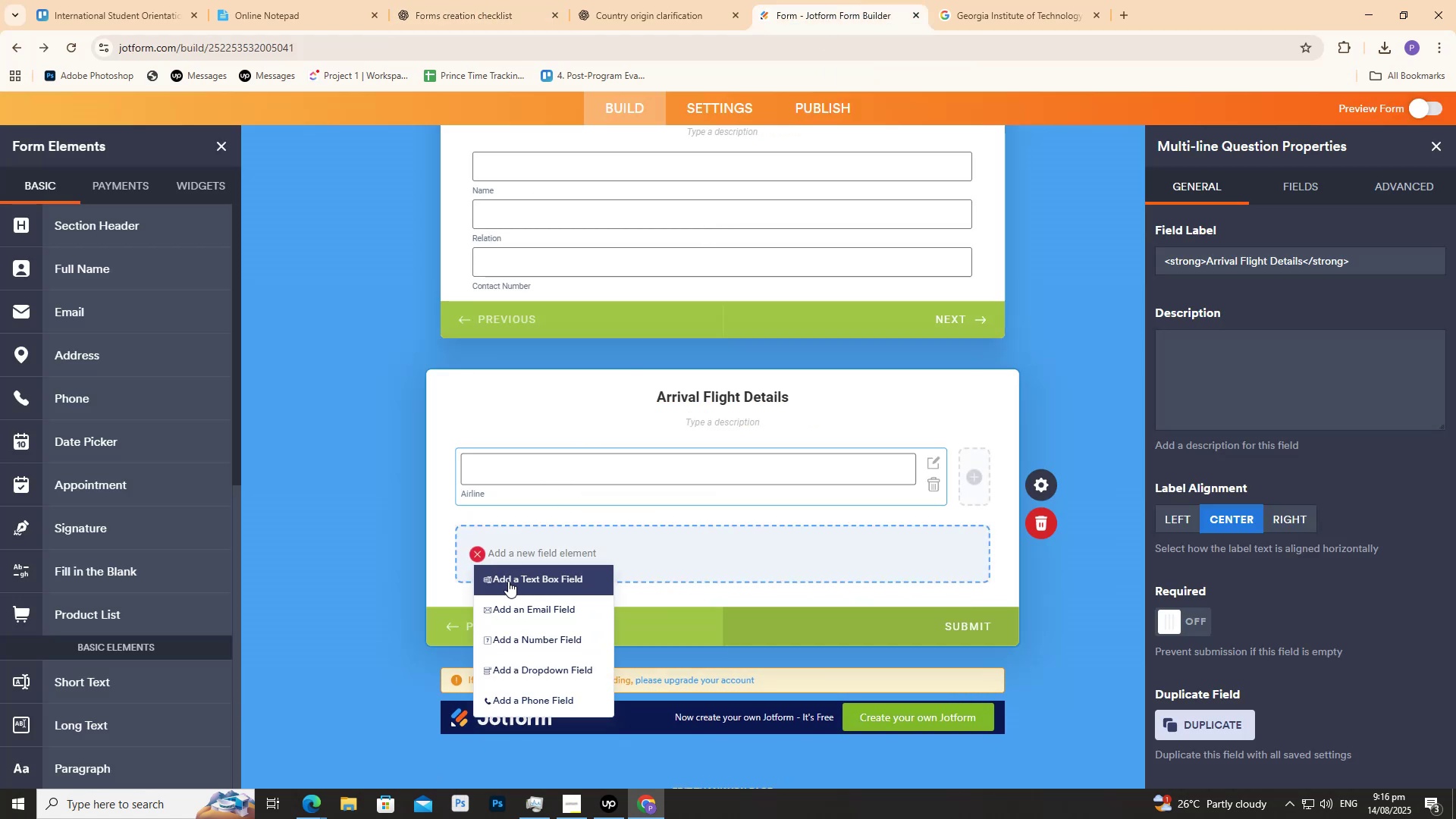 
left_click([508, 581])
 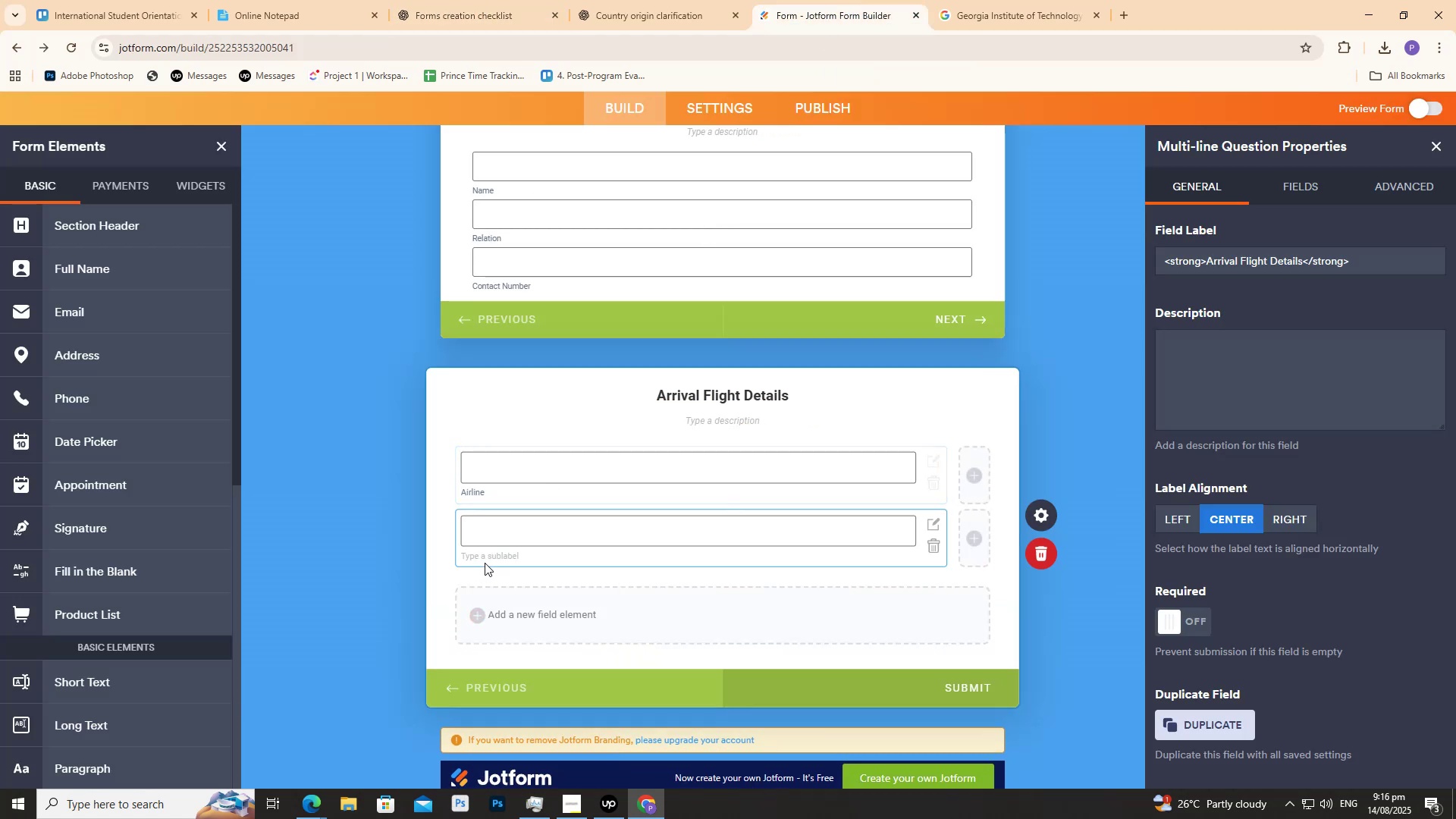 
left_click([482, 560])
 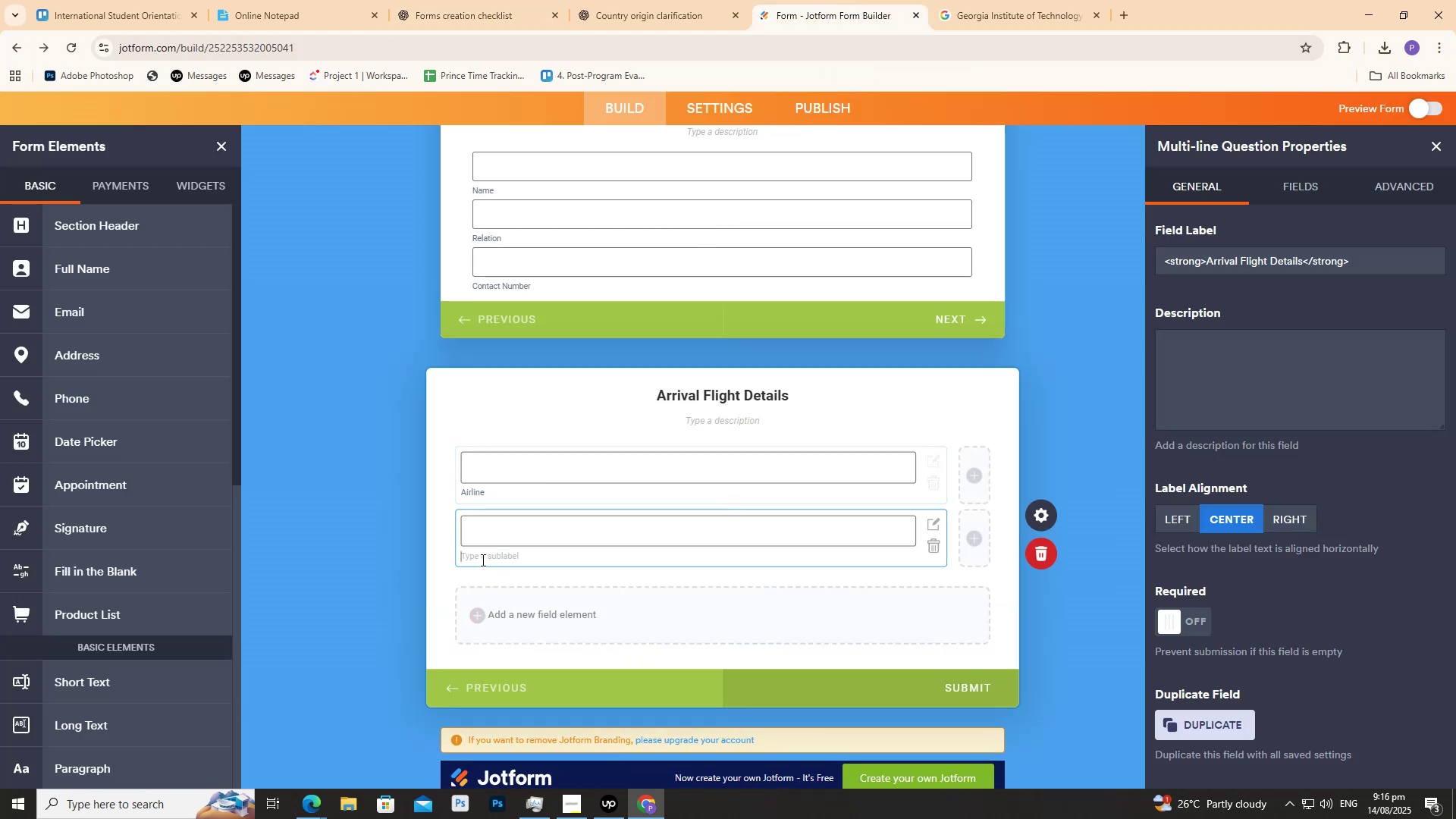 
key(Control+ControlLeft)
 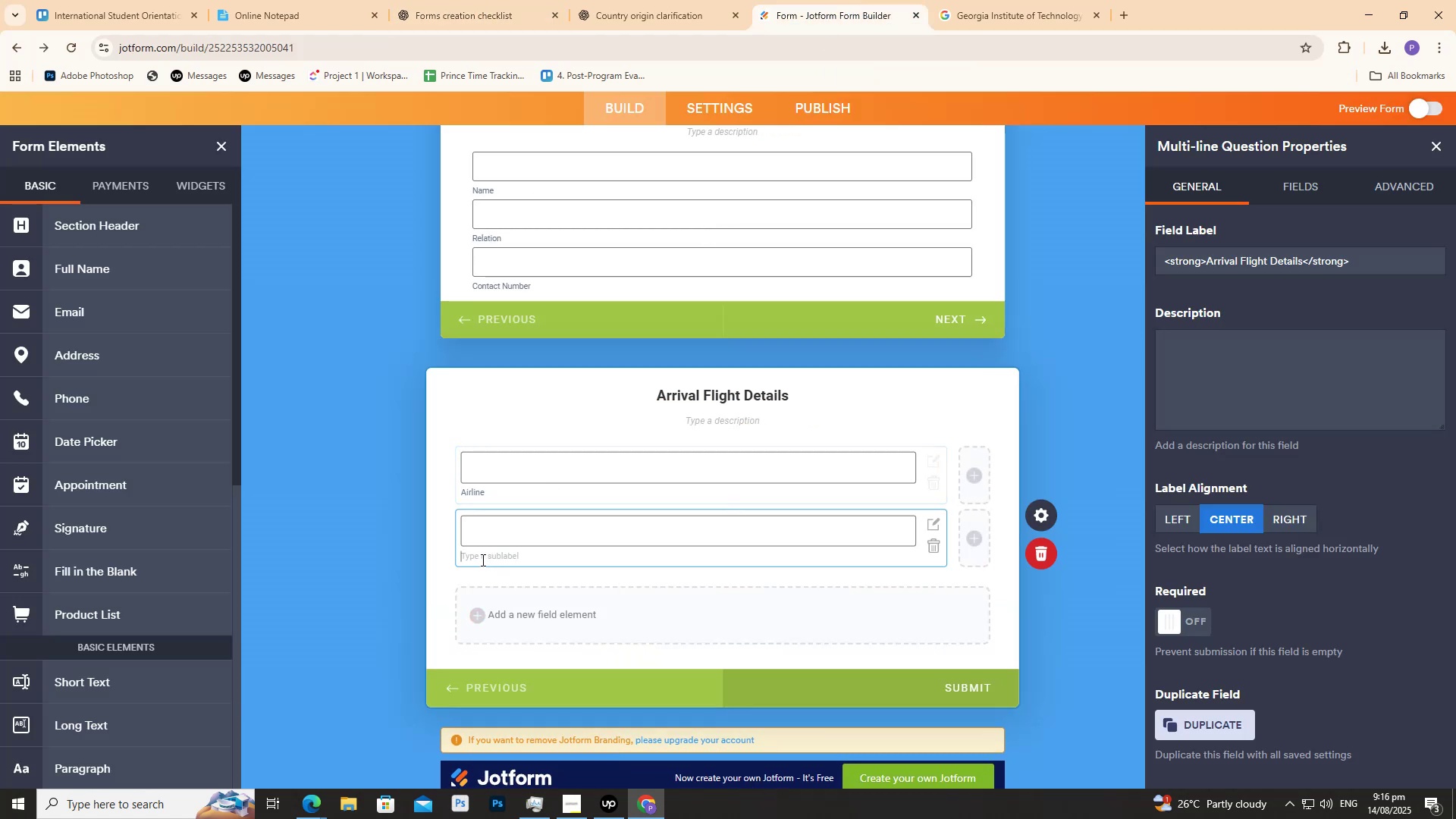 
key(Control+V)
 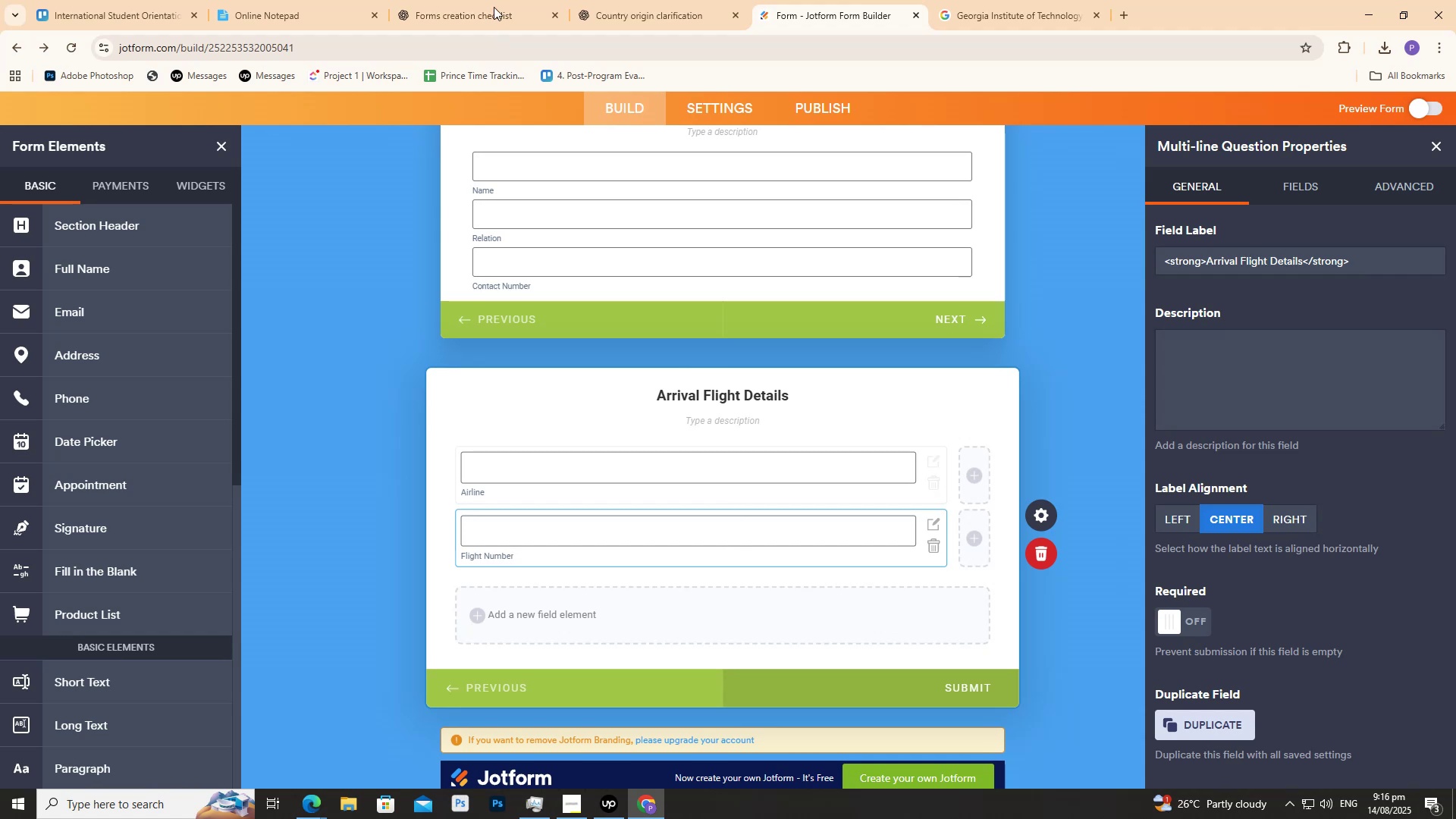 
left_click([481, 0])
 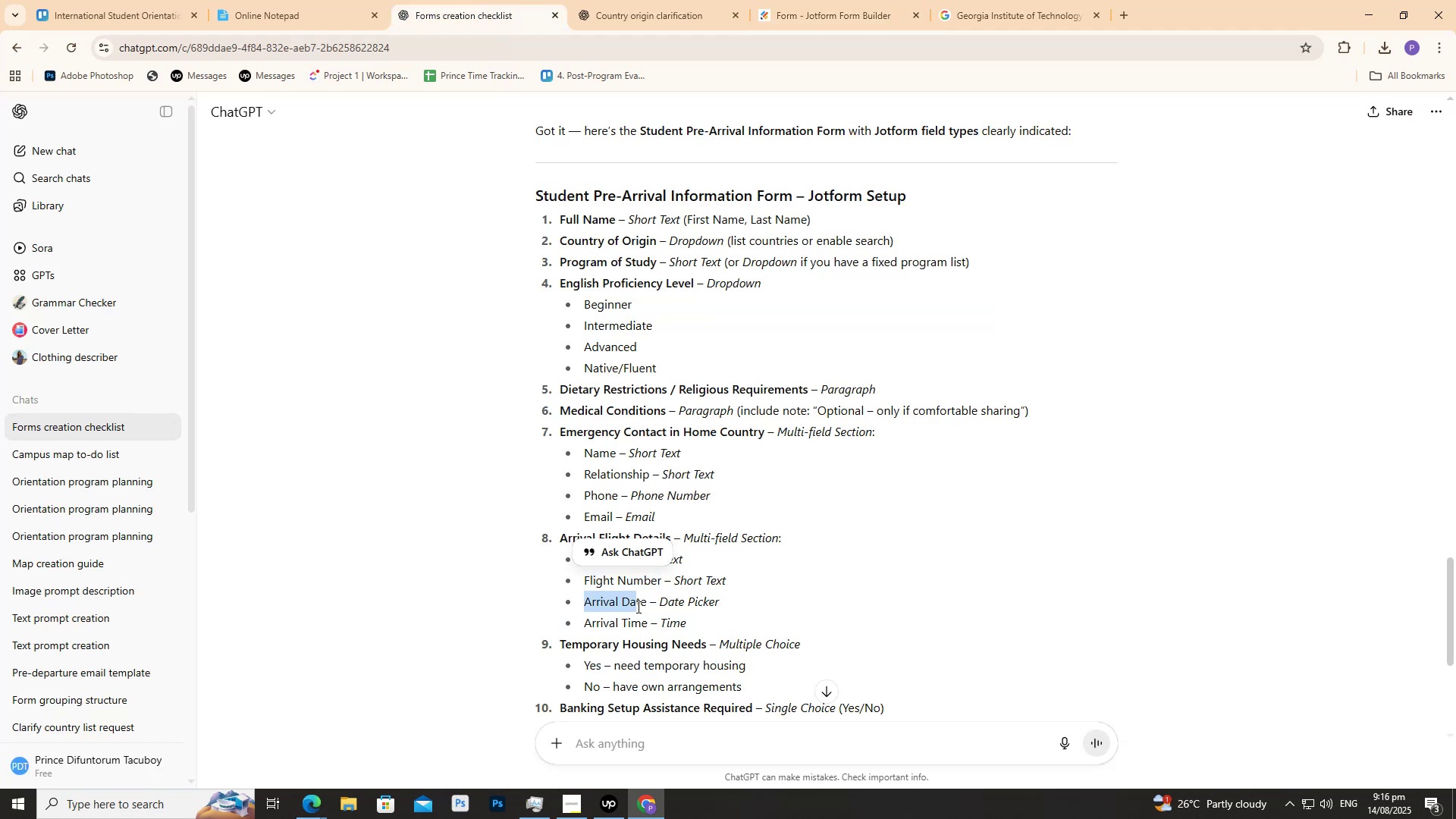 
key(Control+C)
 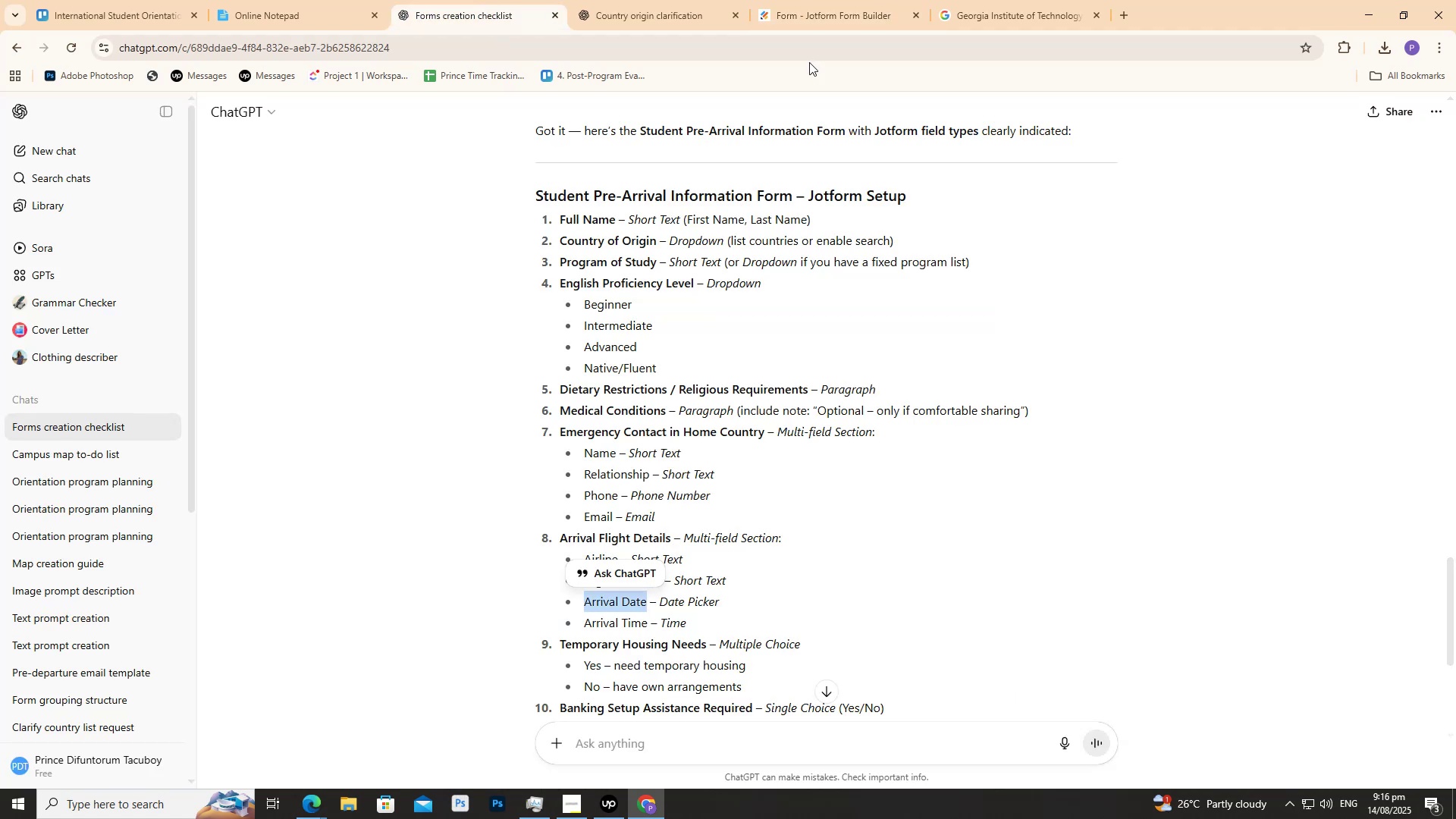 
key(Control+C)
 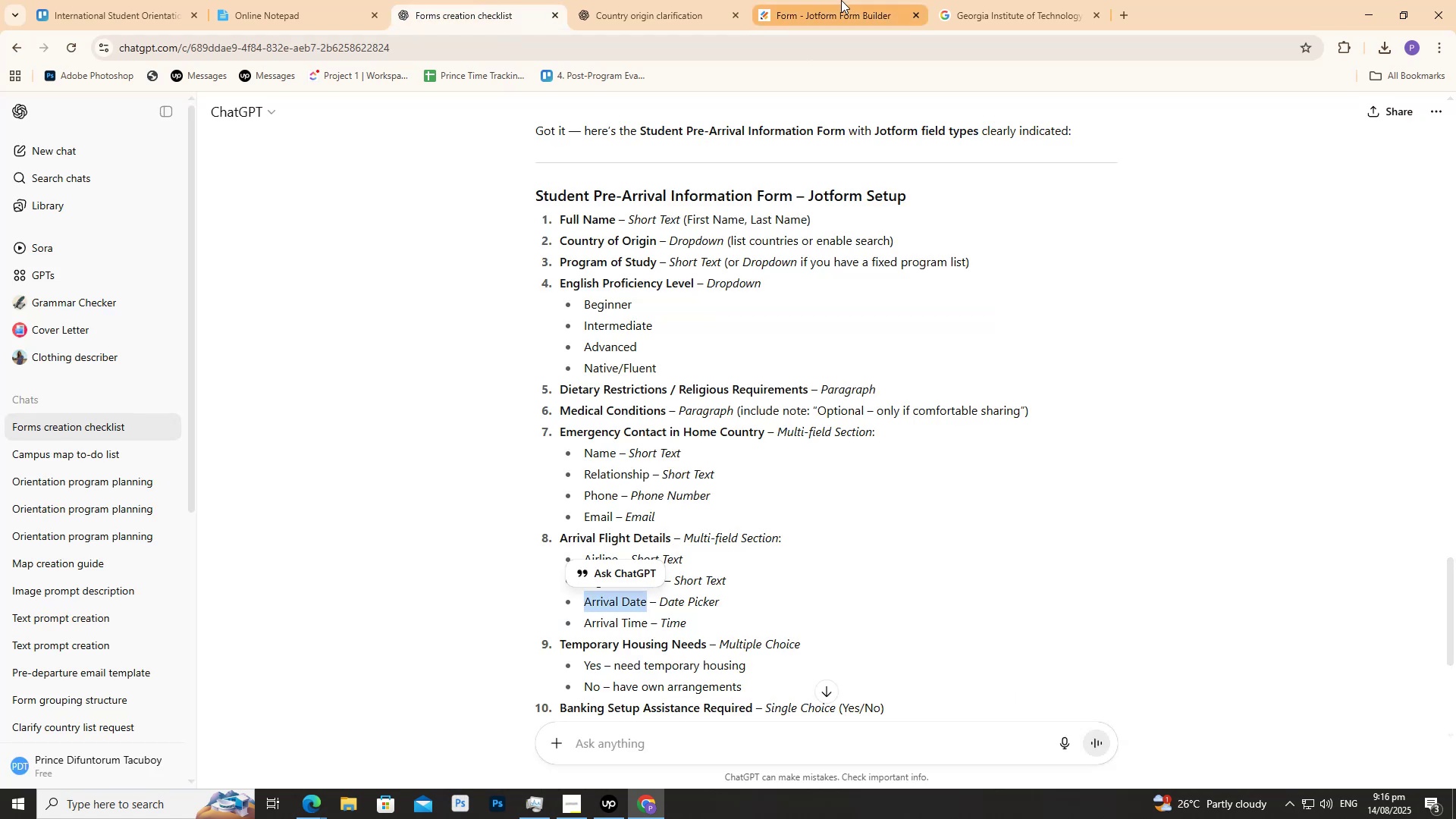 
left_click([841, 0])
 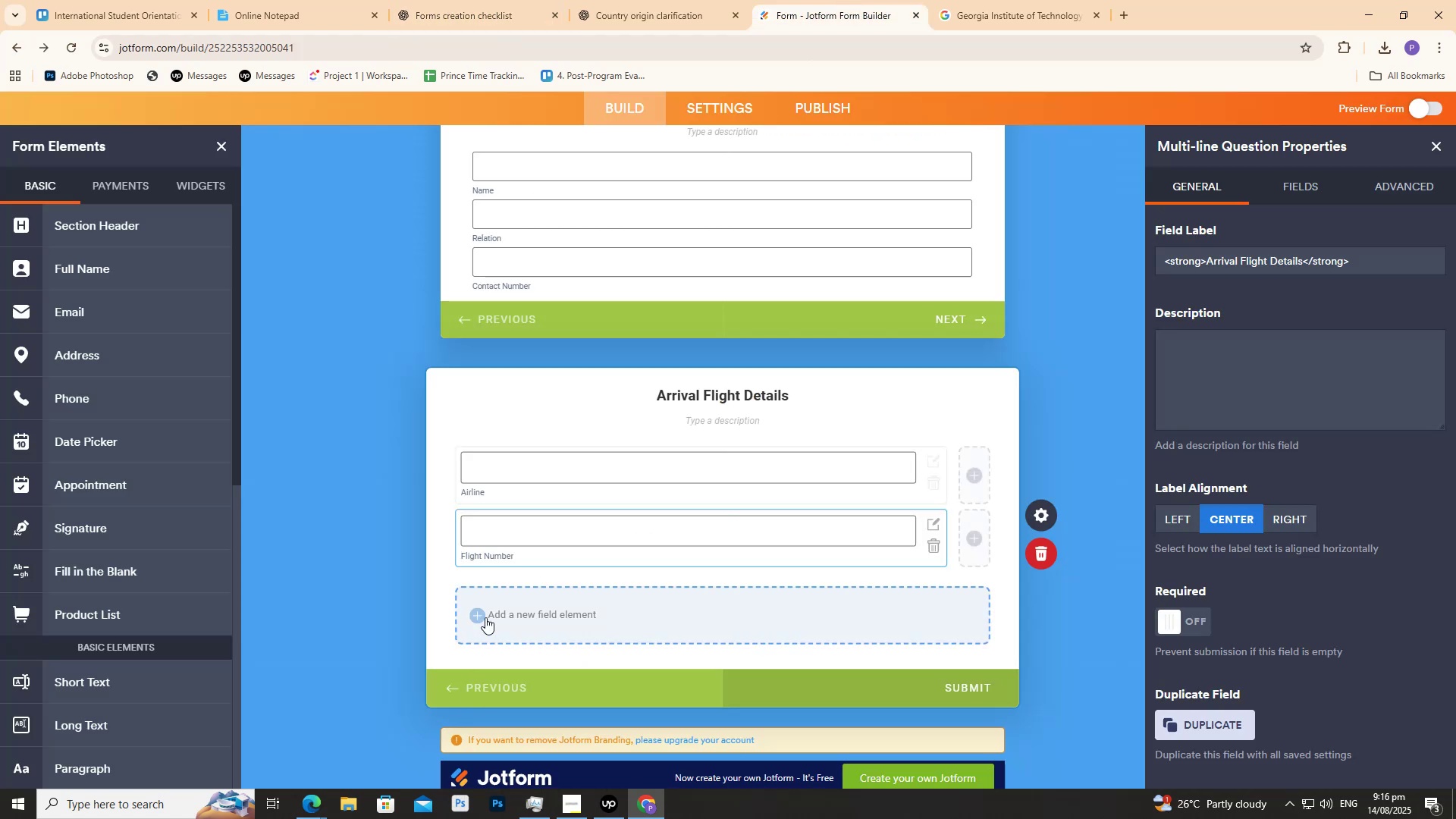 
left_click([486, 615])
 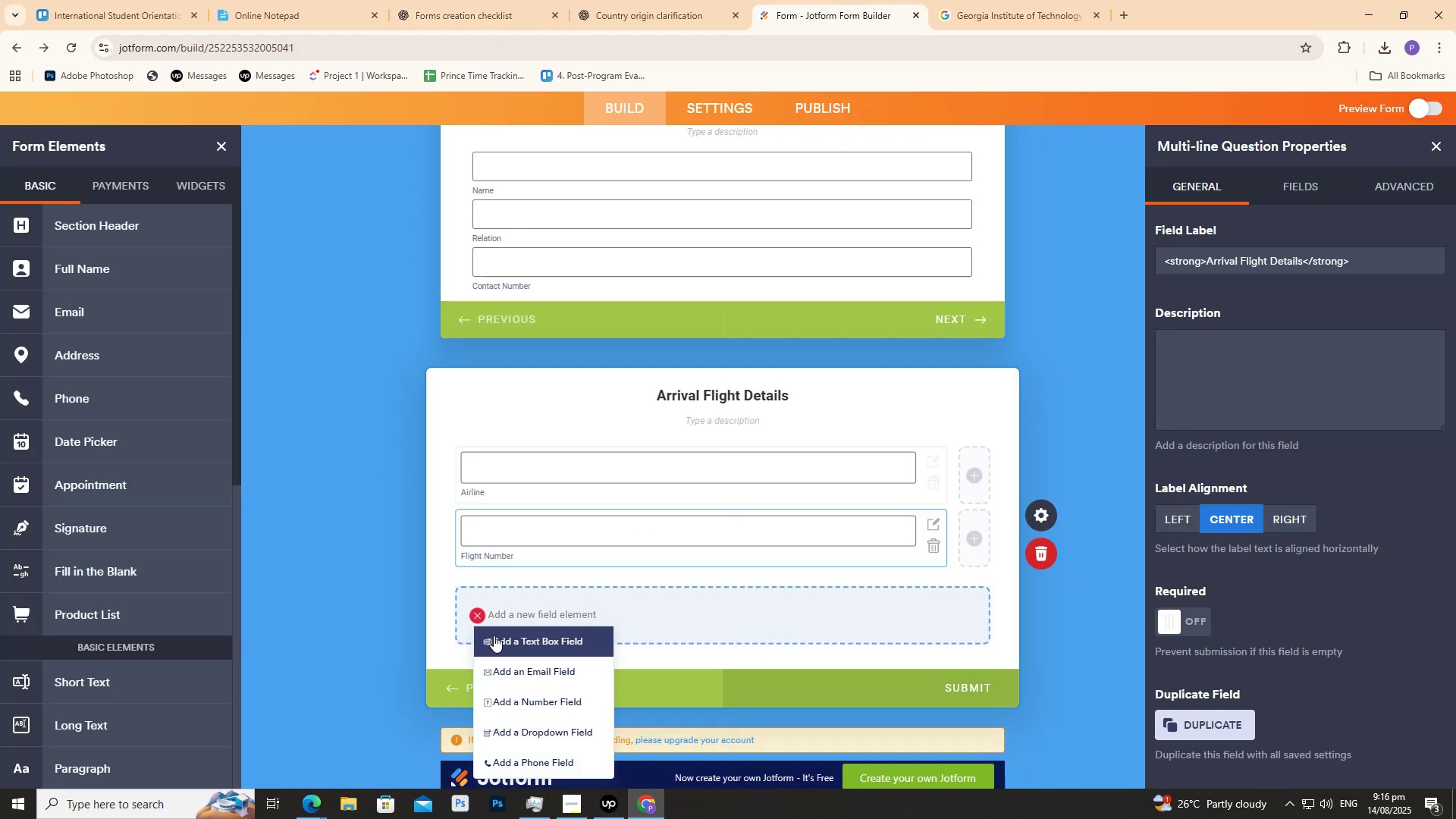 
left_click([494, 635])
 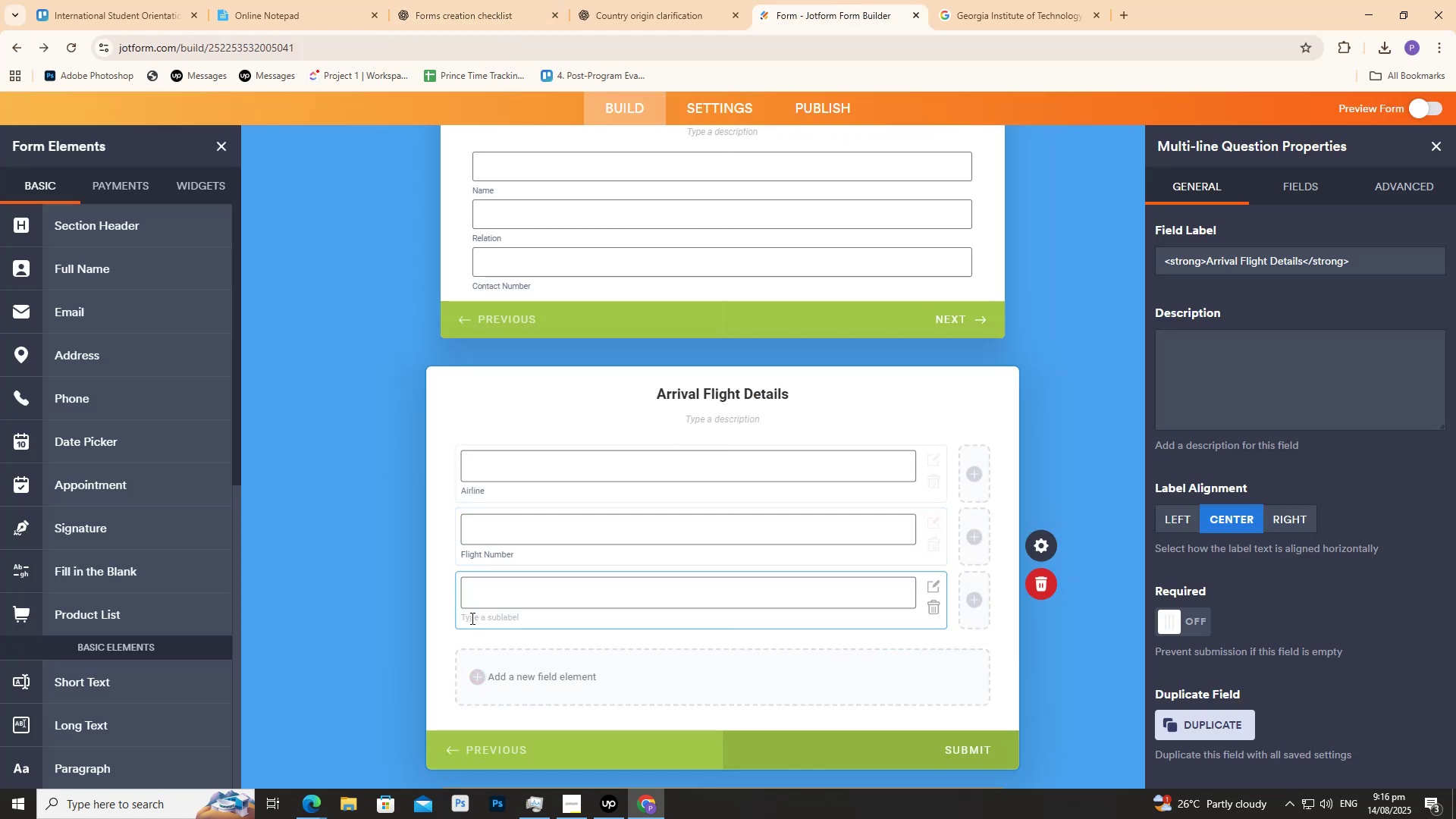 
left_click([470, 617])
 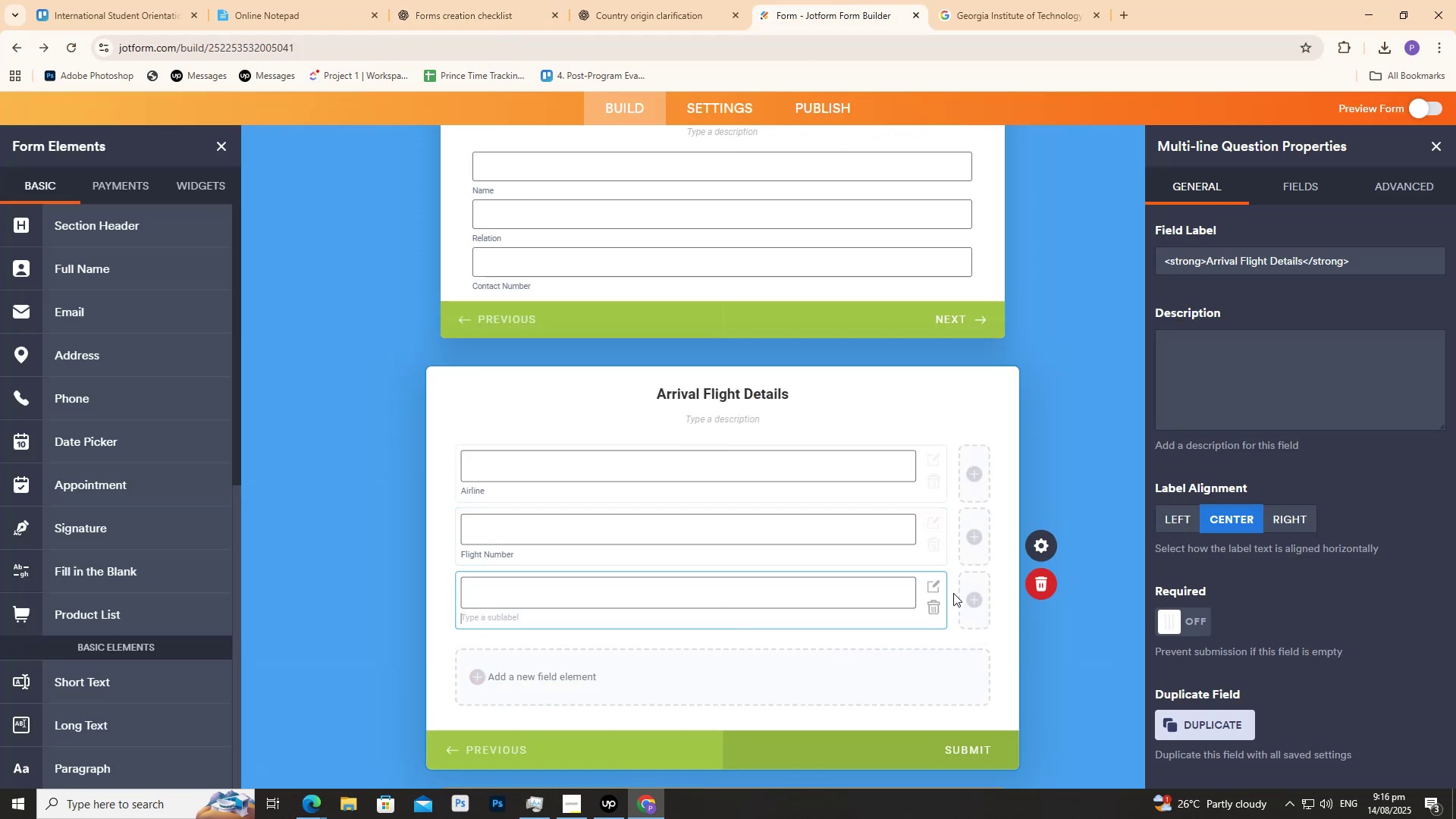 
left_click([937, 605])
 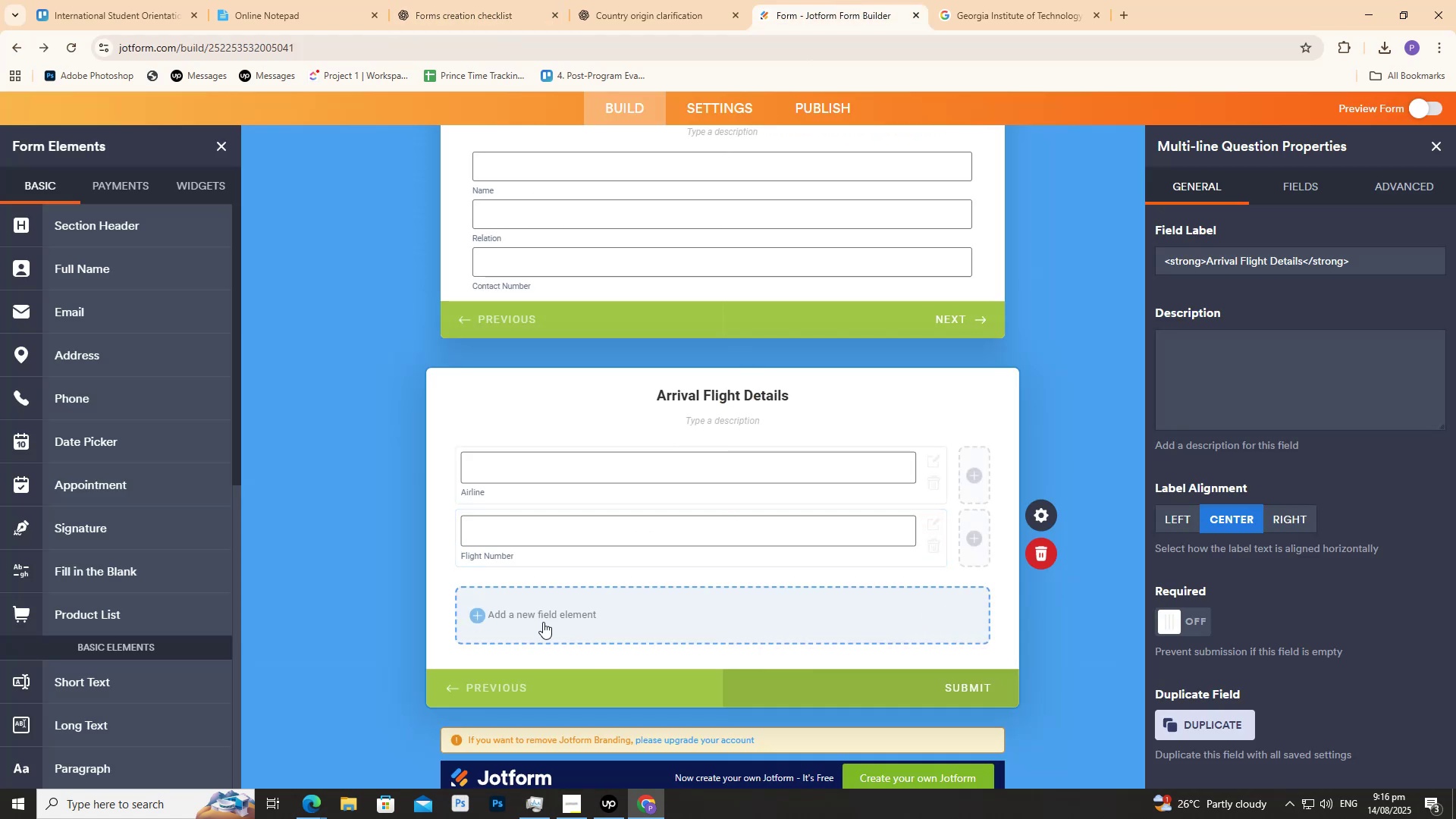 
double_click([542, 621])
 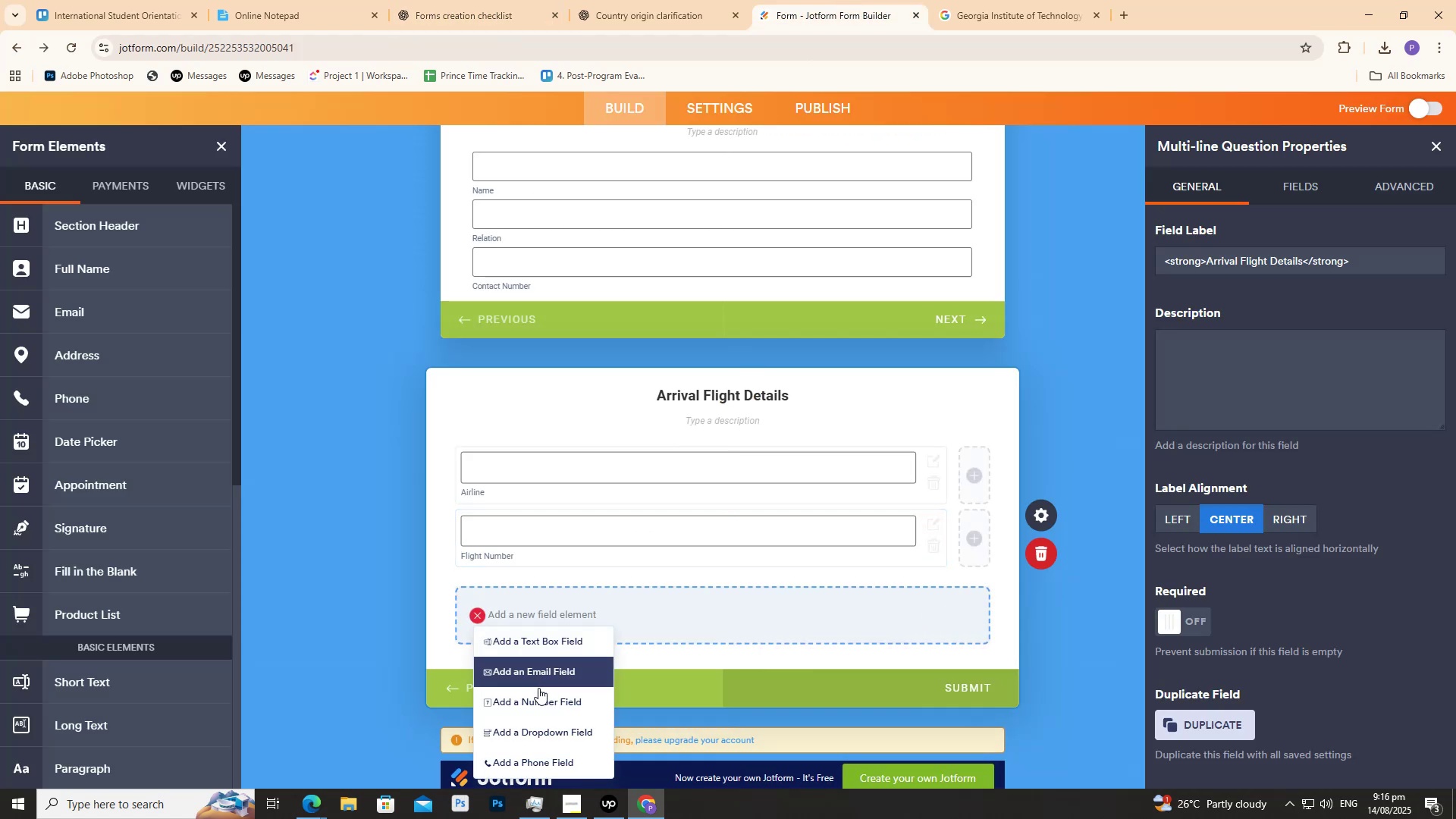 
left_click([539, 700])
 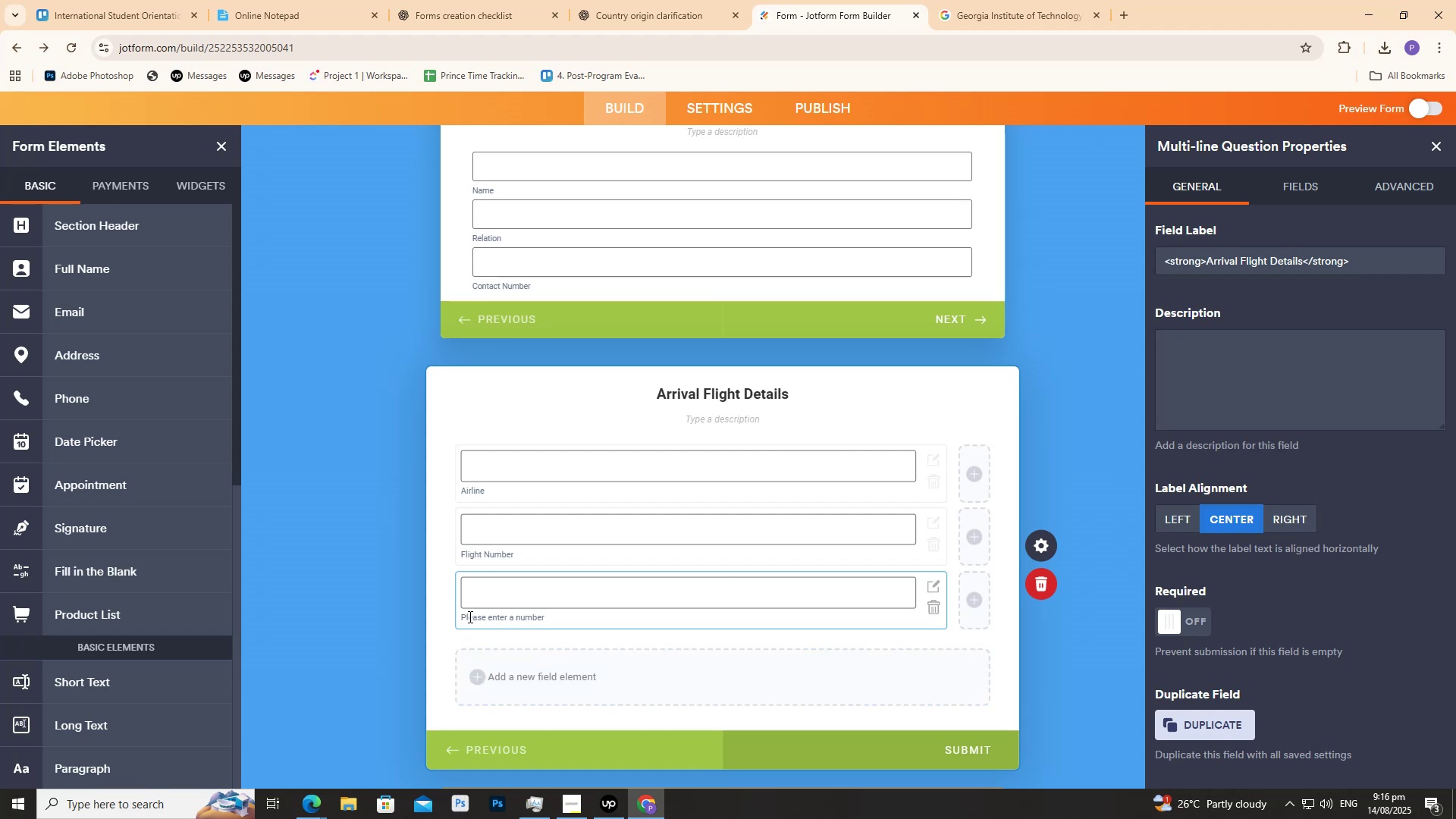 
left_click([469, 616])
 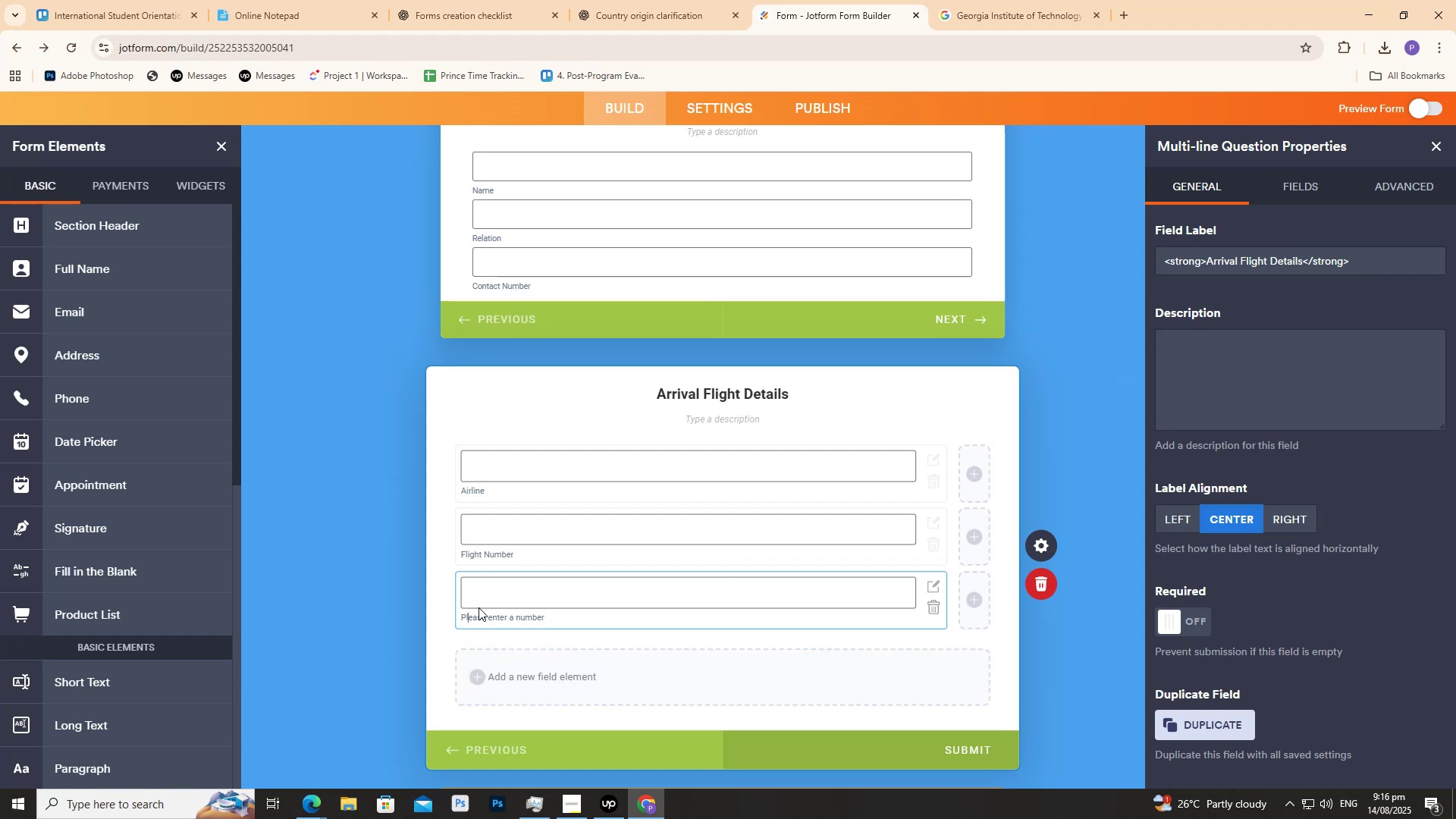 
key(Control+V)
 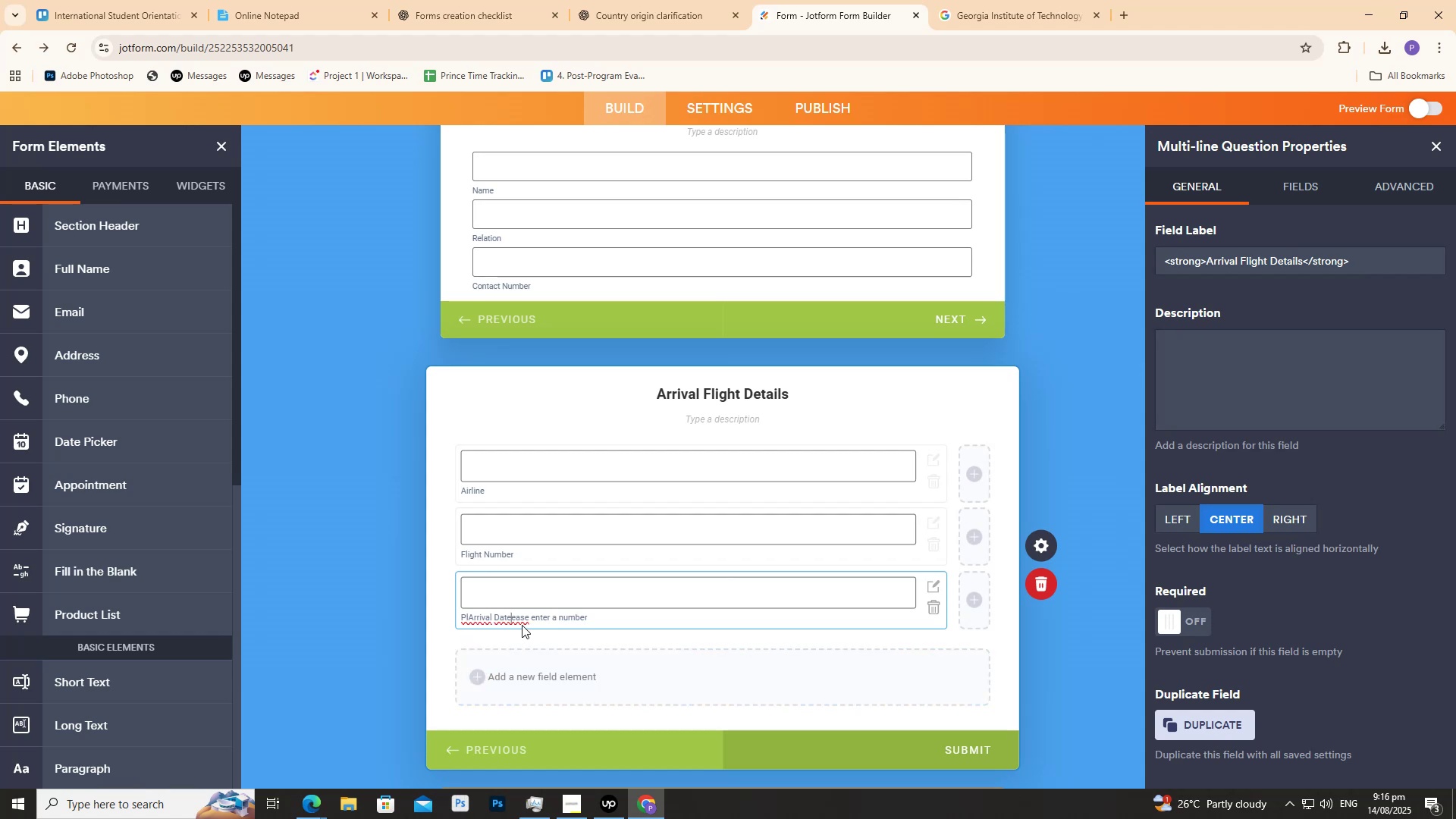 
key(Control+A)
 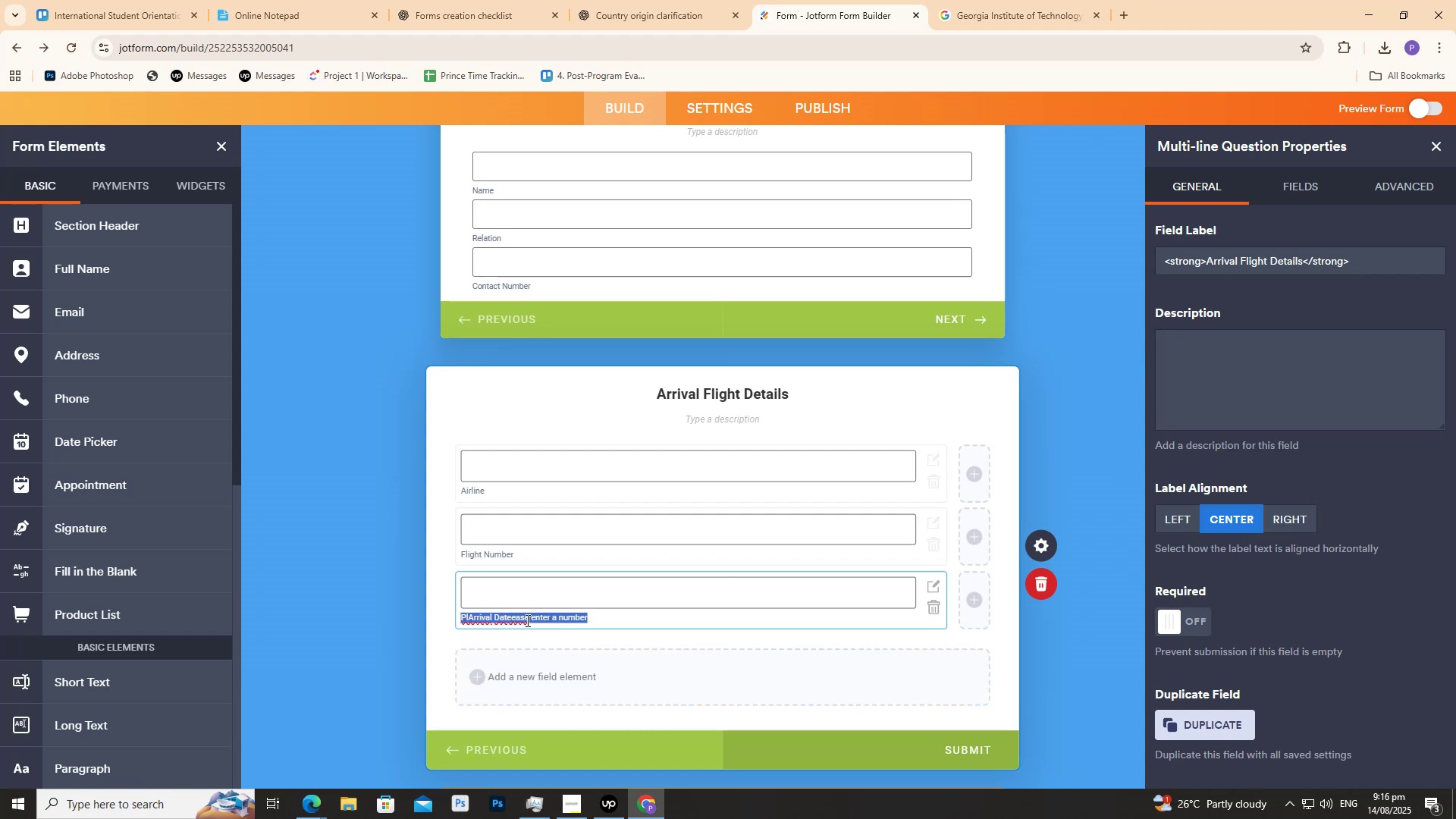 
key(Control+V)
 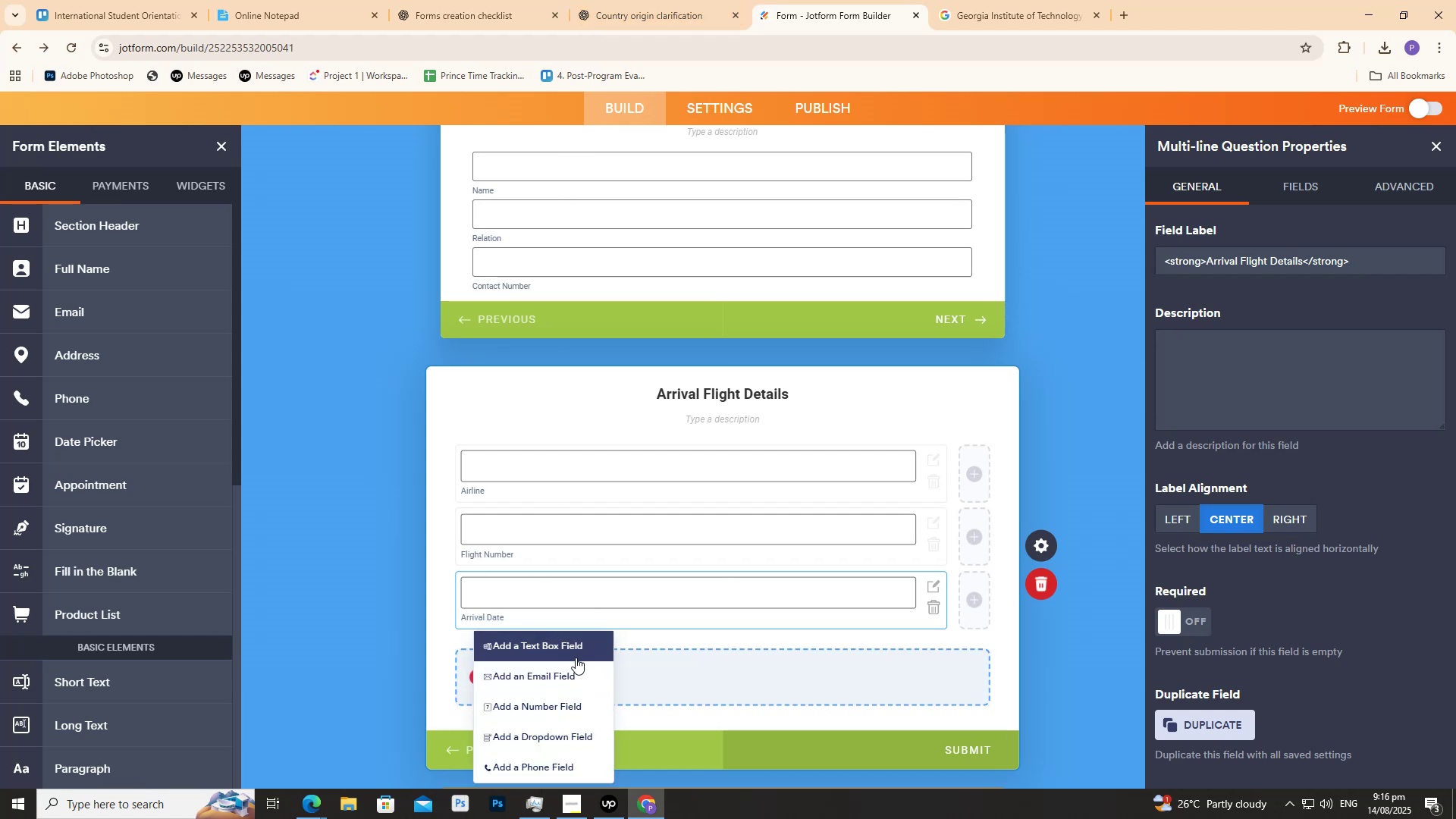 
wait(5.72)
 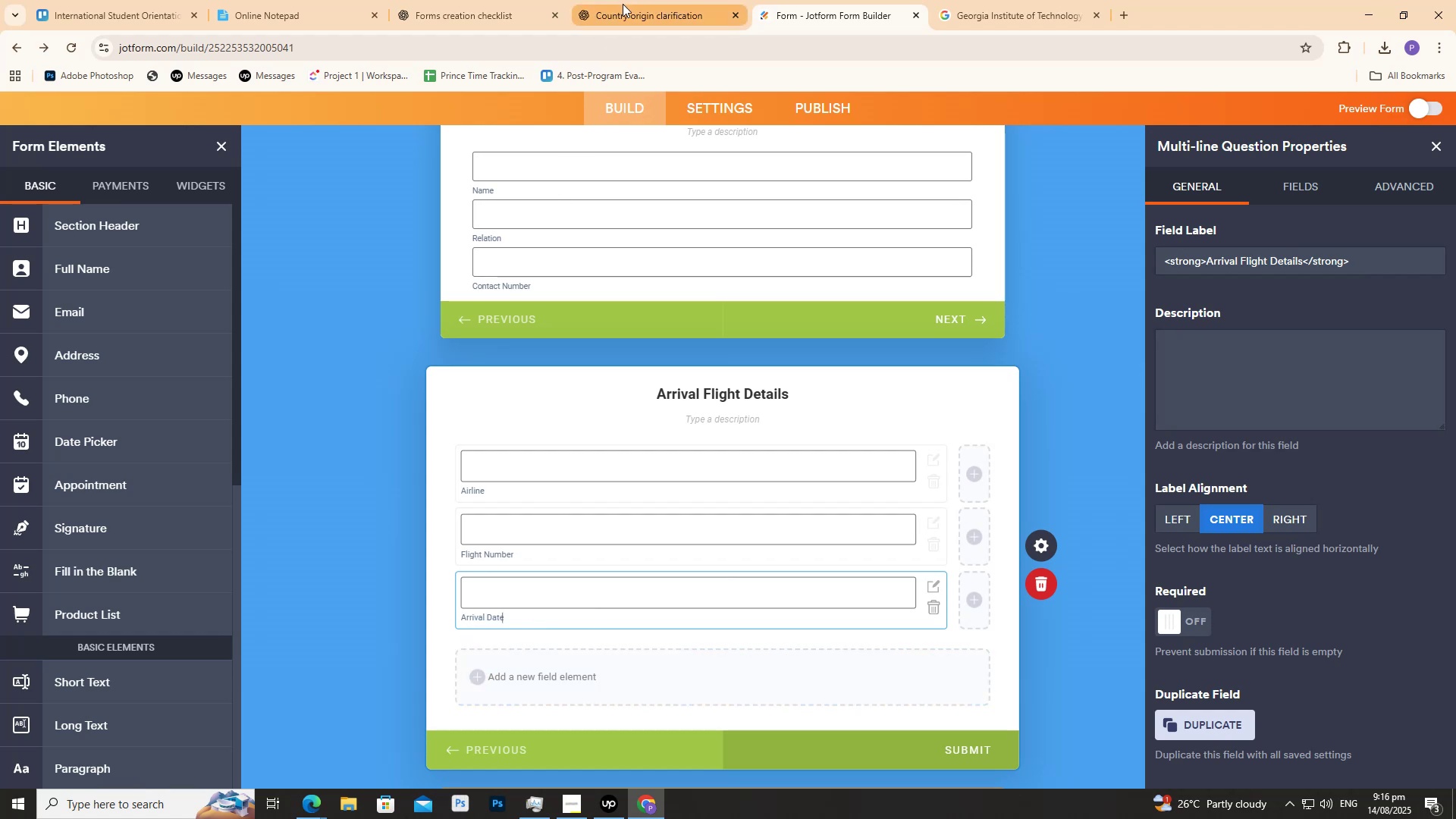 
left_click([573, 706])
 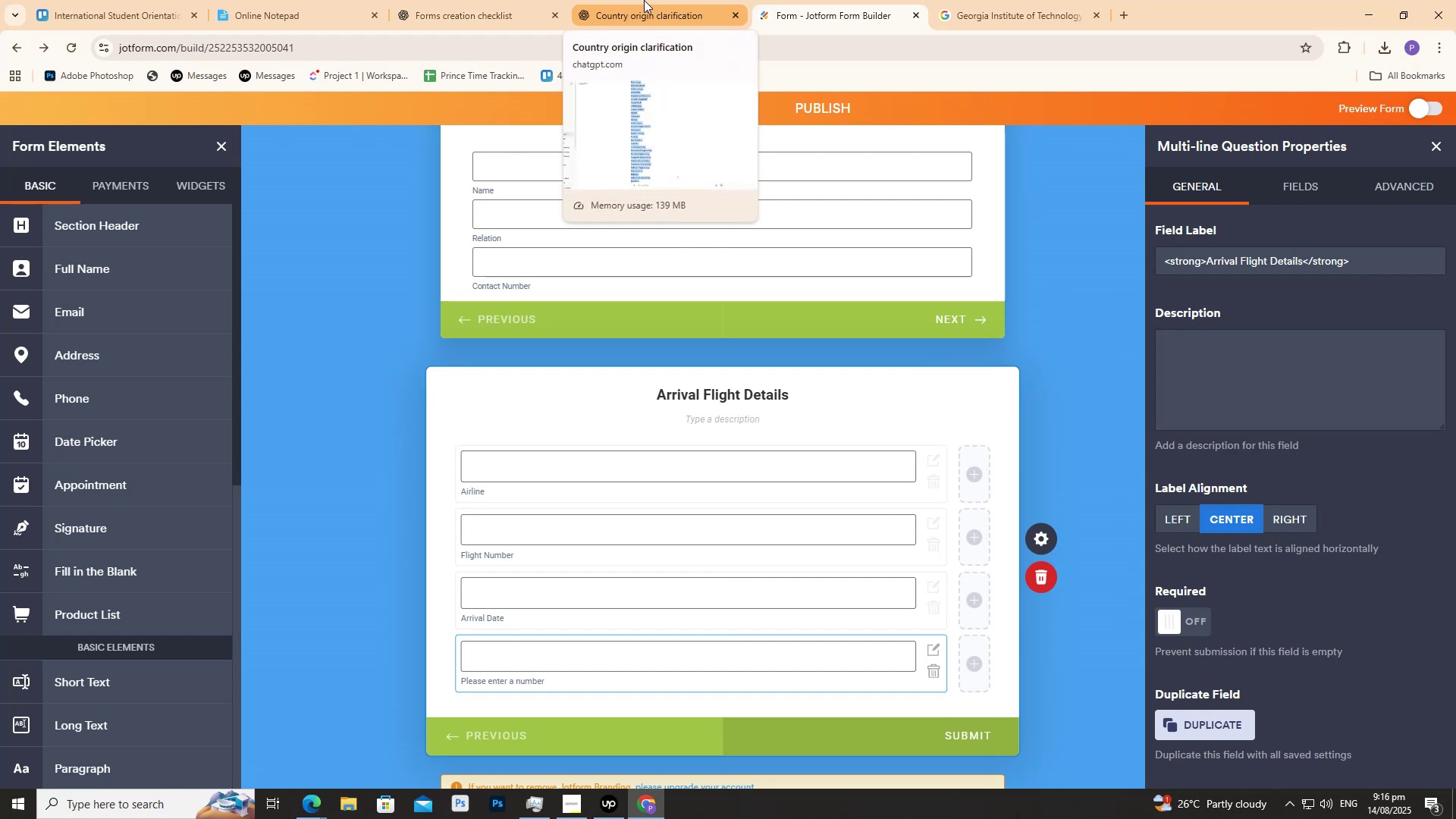 
wait(7.52)
 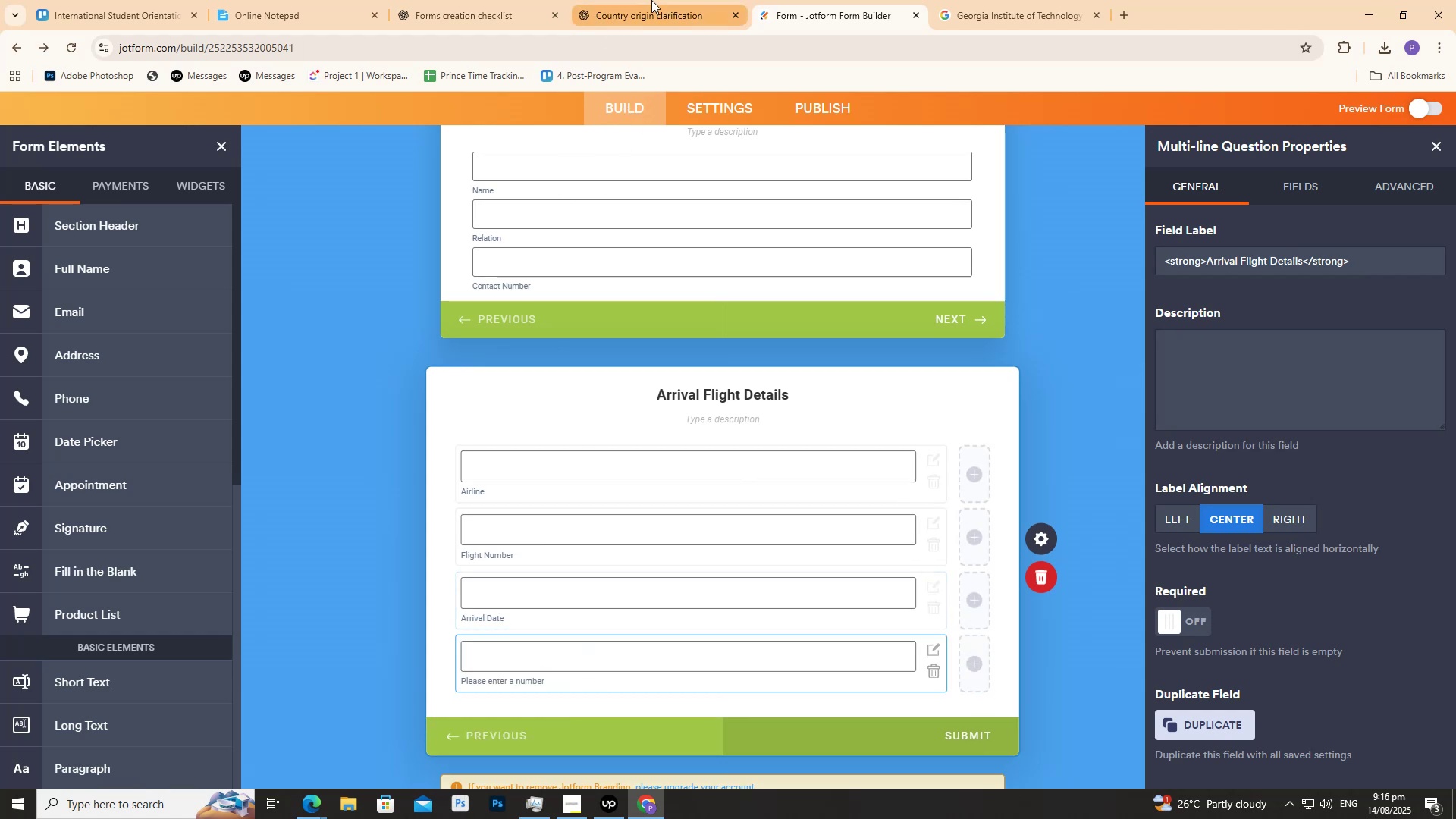 
left_click([643, 0])
 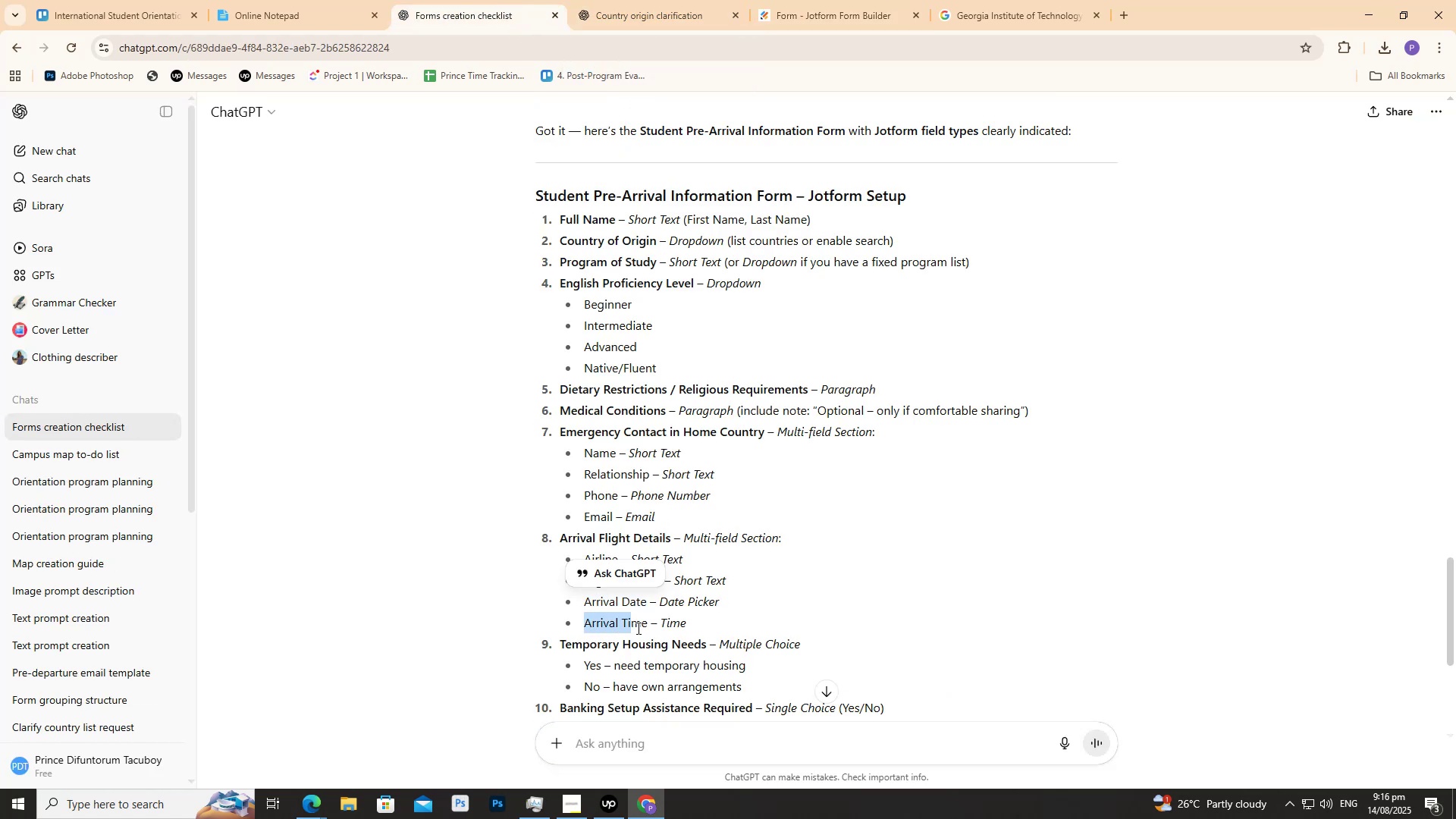 
key(Control+C)
 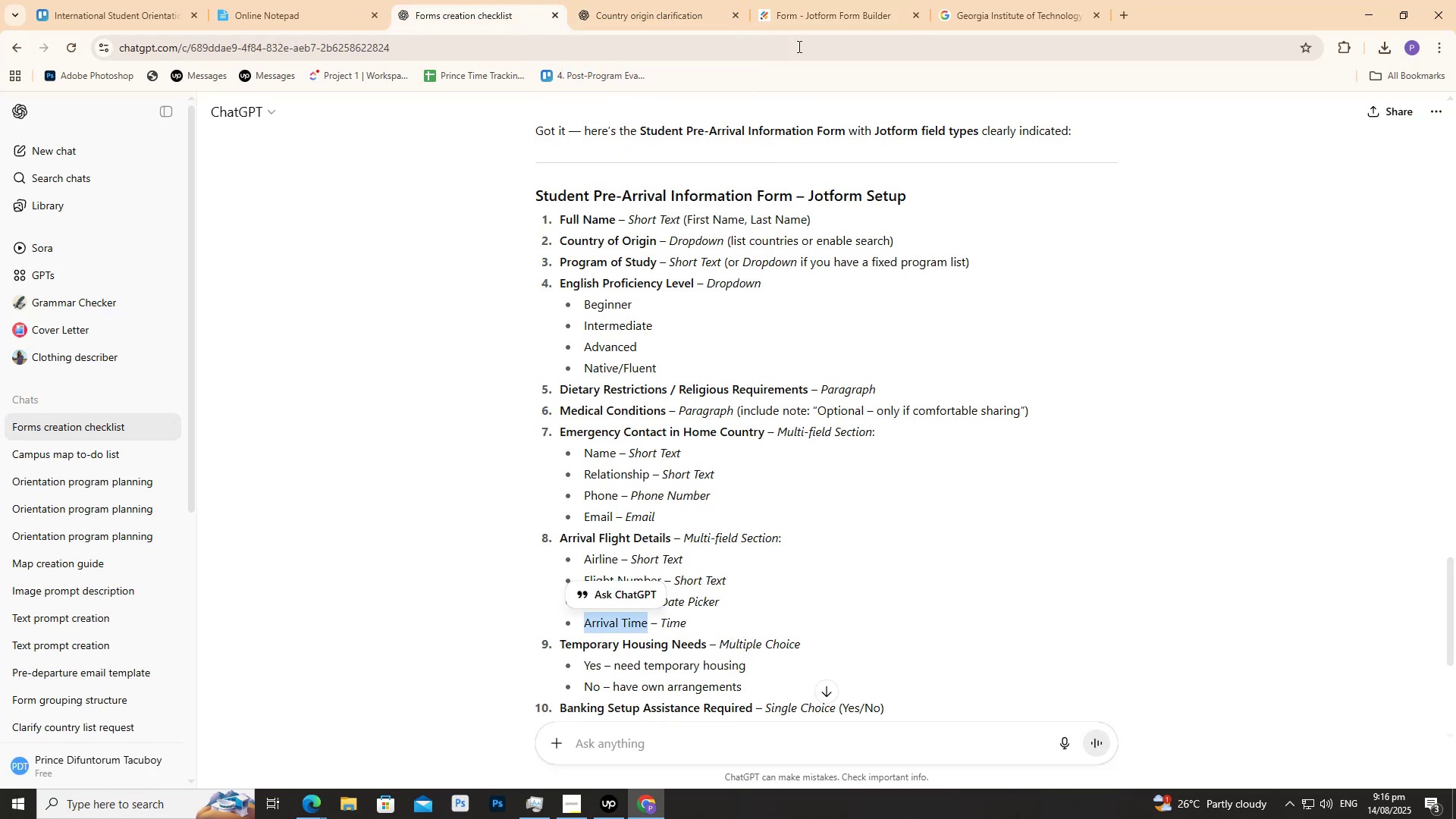 
key(Control+C)
 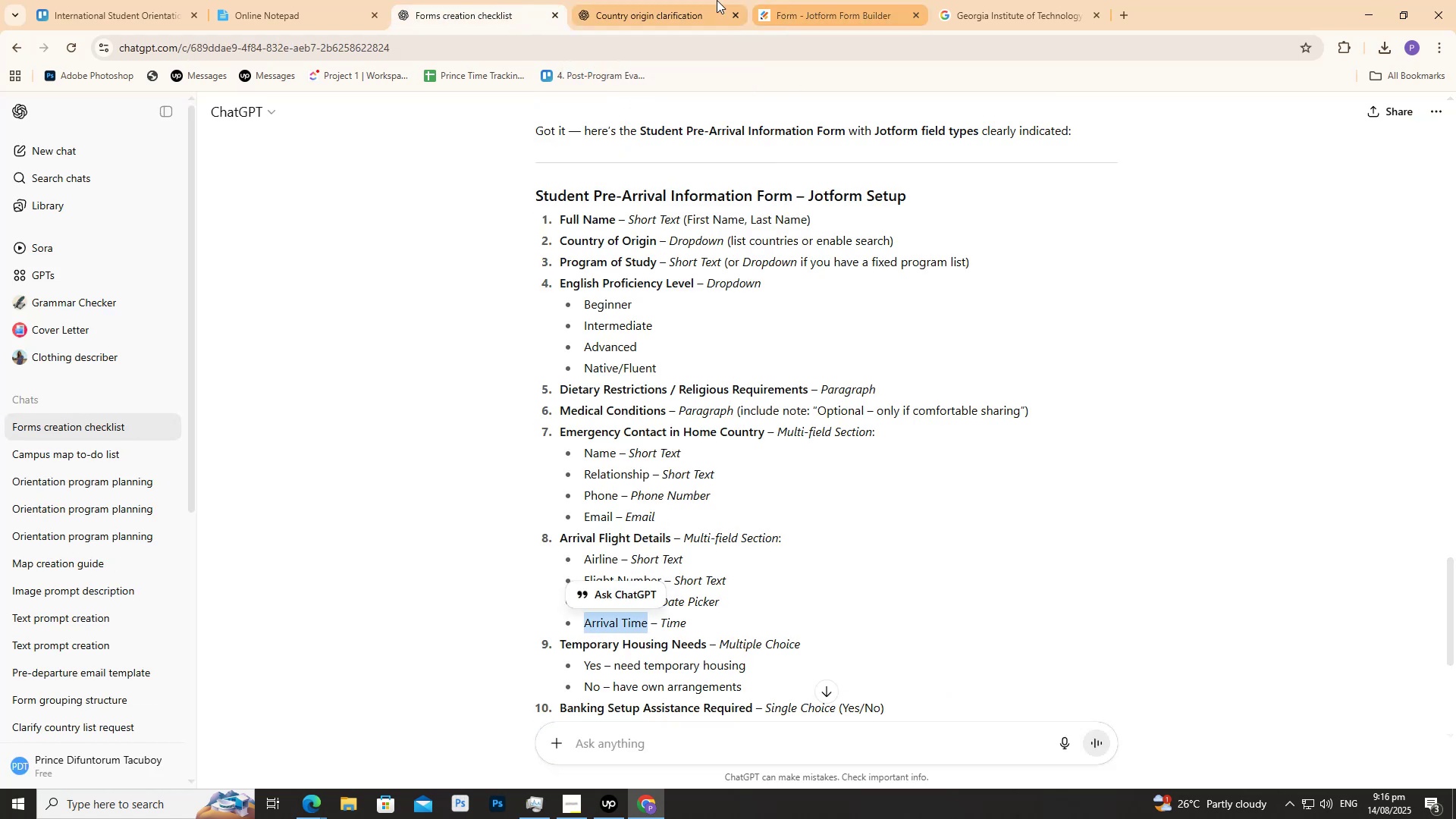 
left_click([709, 0])
 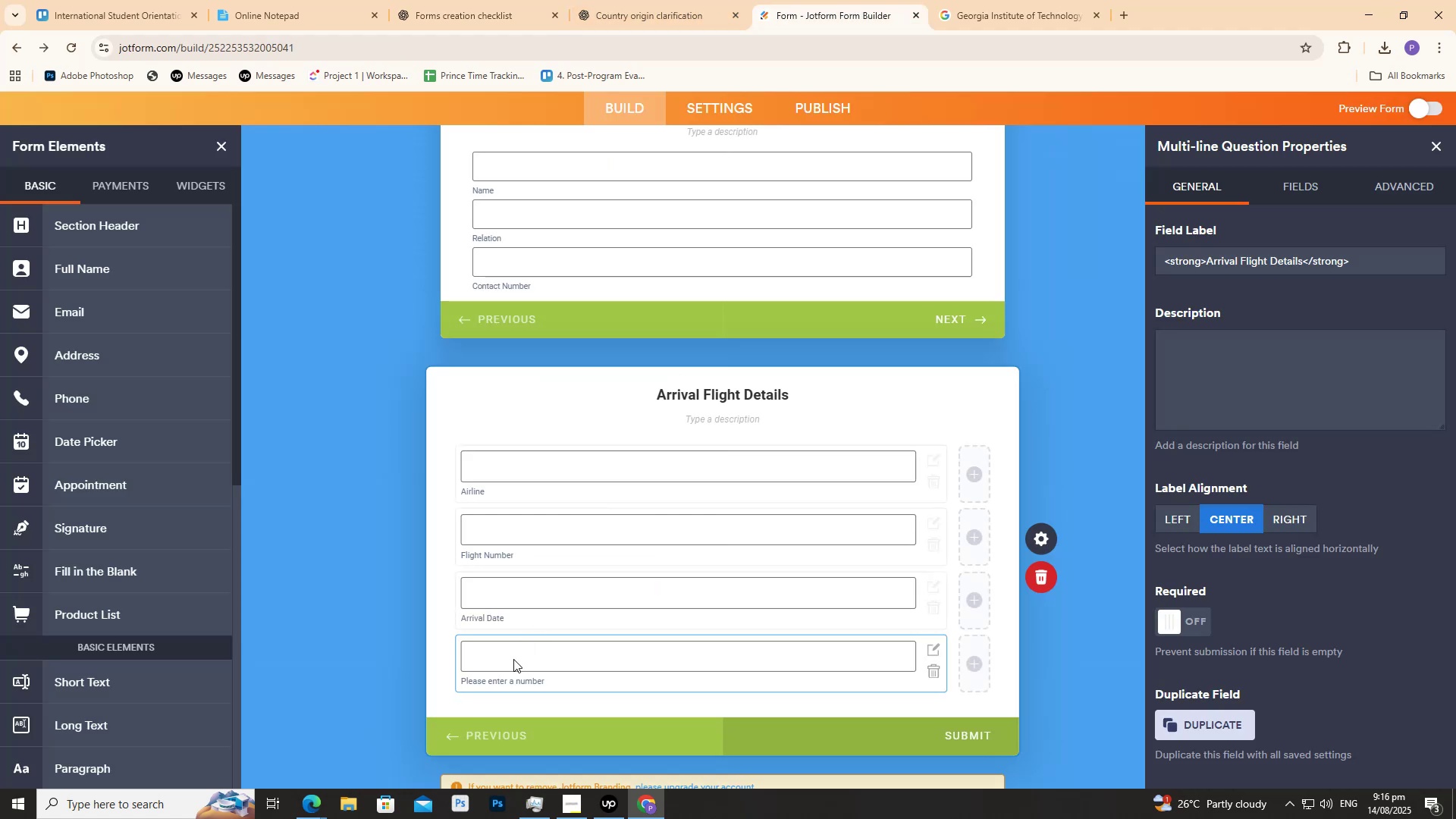 
left_click([501, 678])
 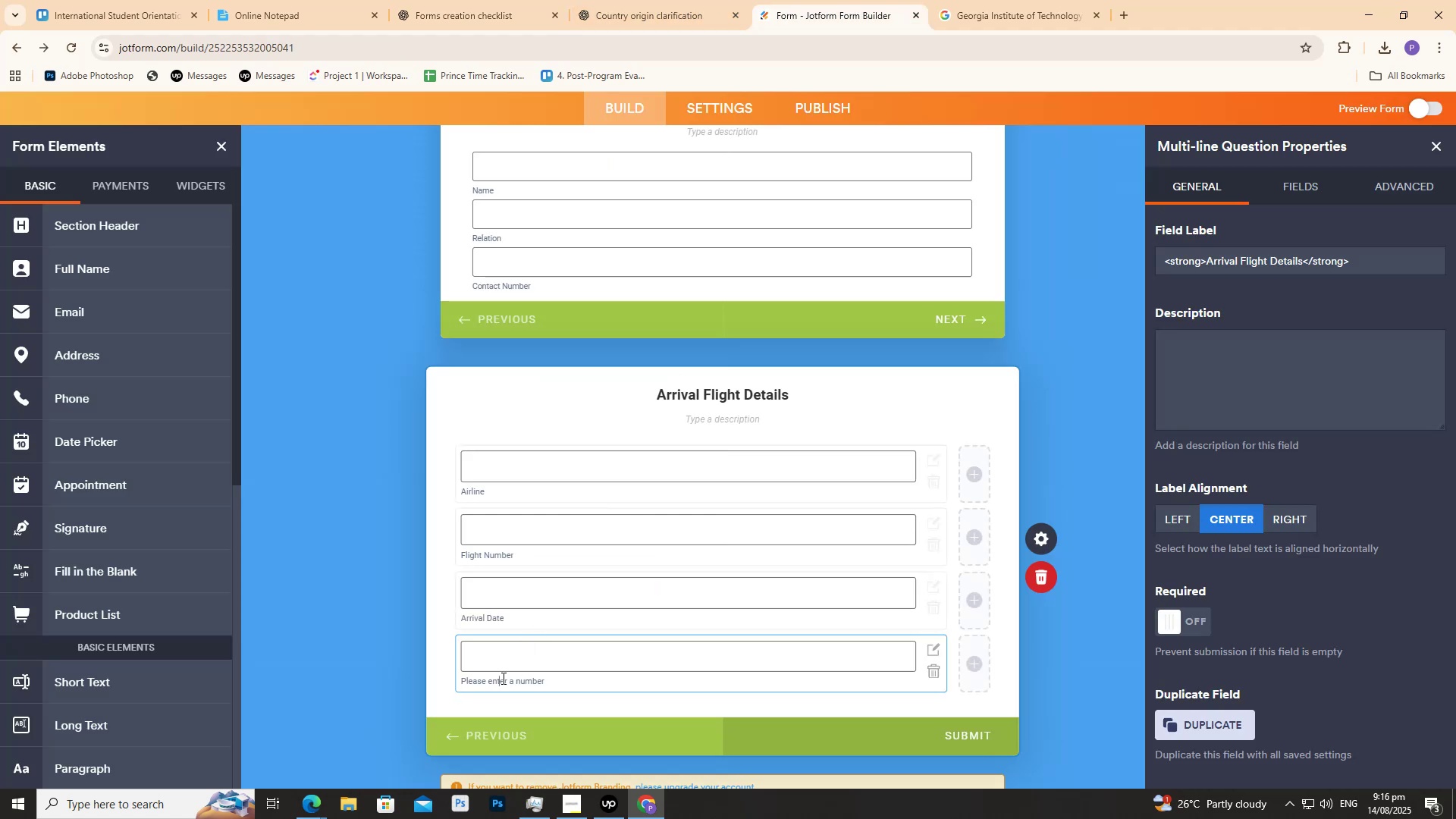 
key(Control+ControlLeft)
 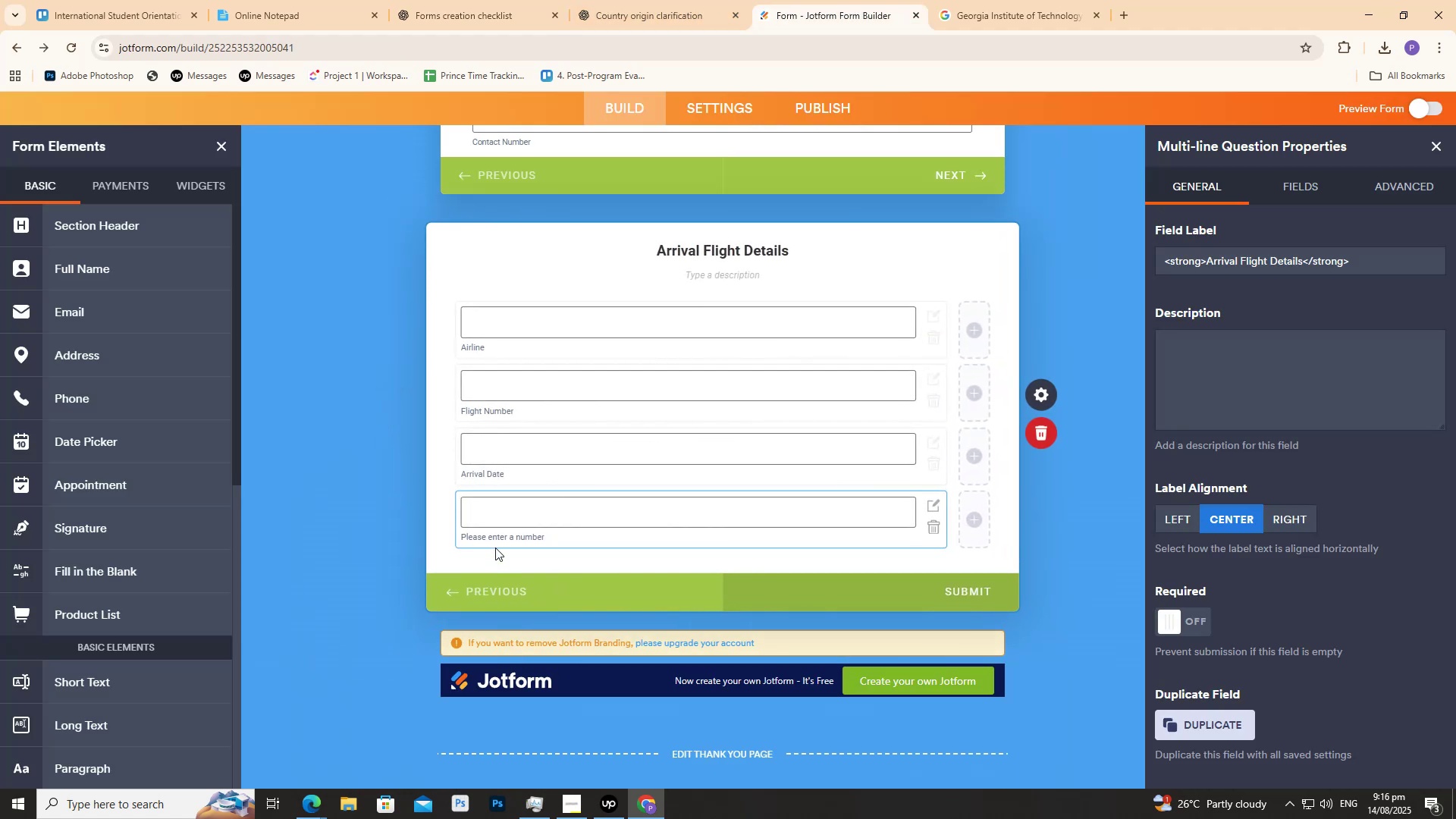 
double_click([490, 537])
 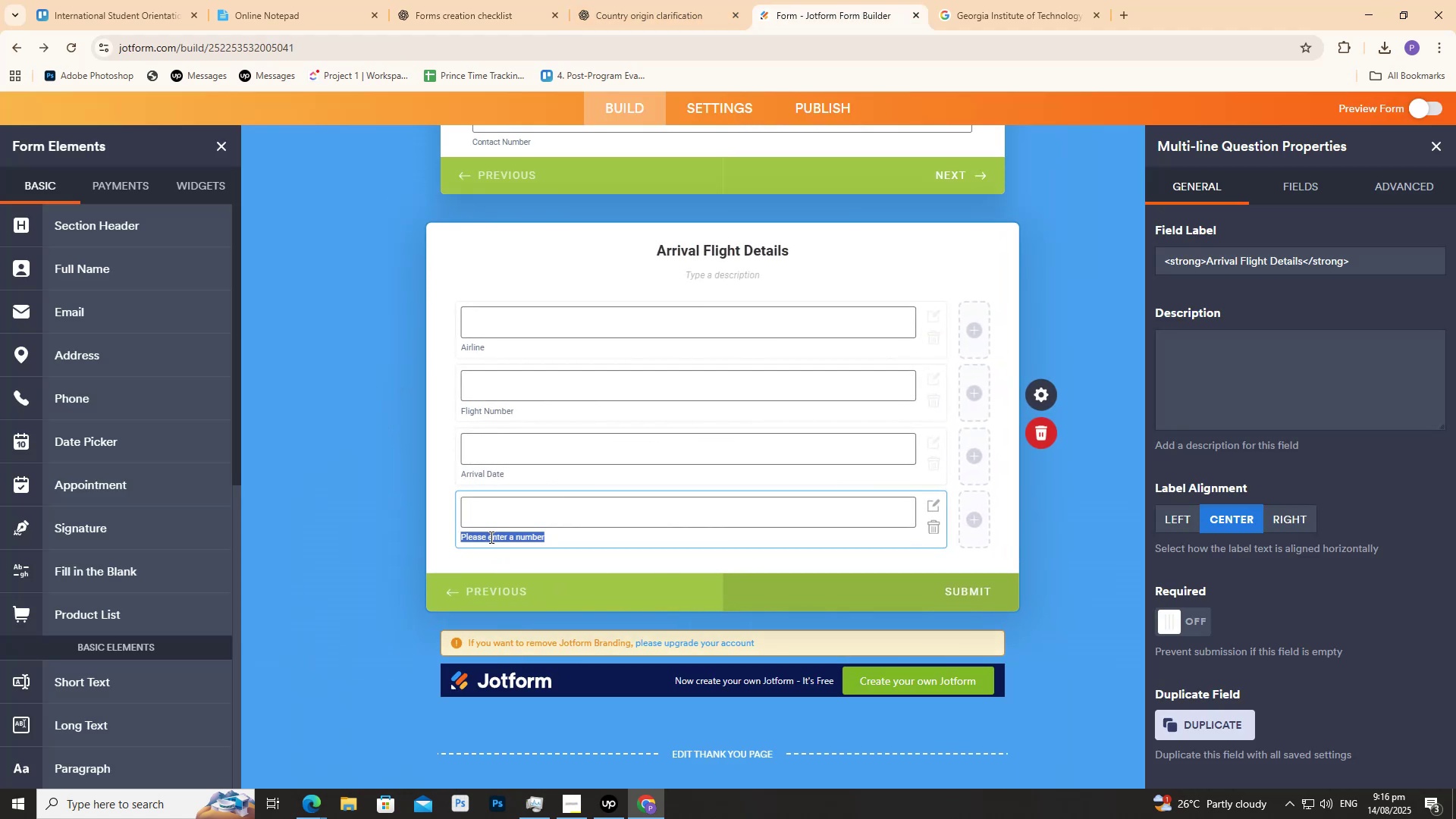 
triple_click([490, 537])
 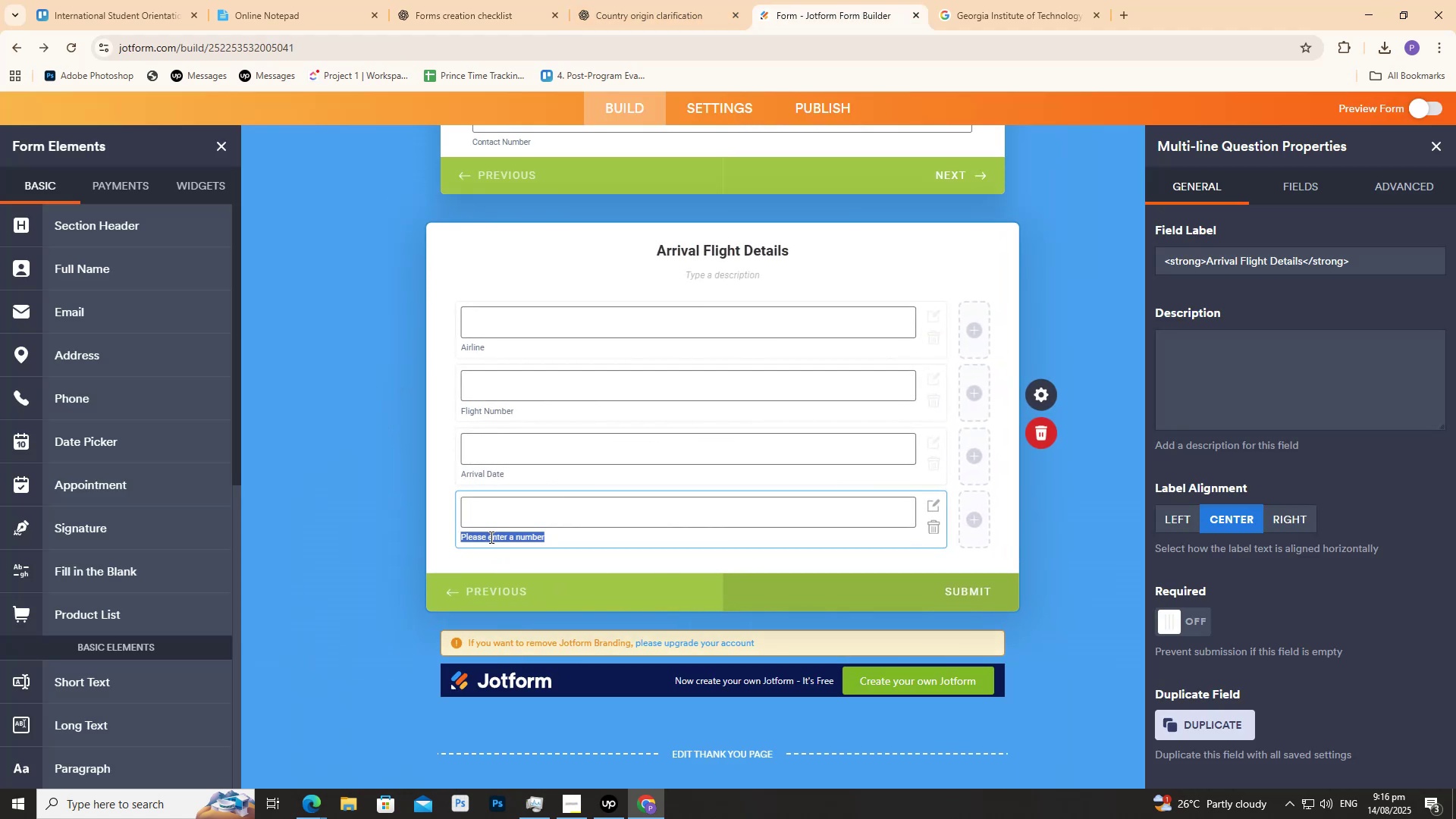 
key(Control+V)
 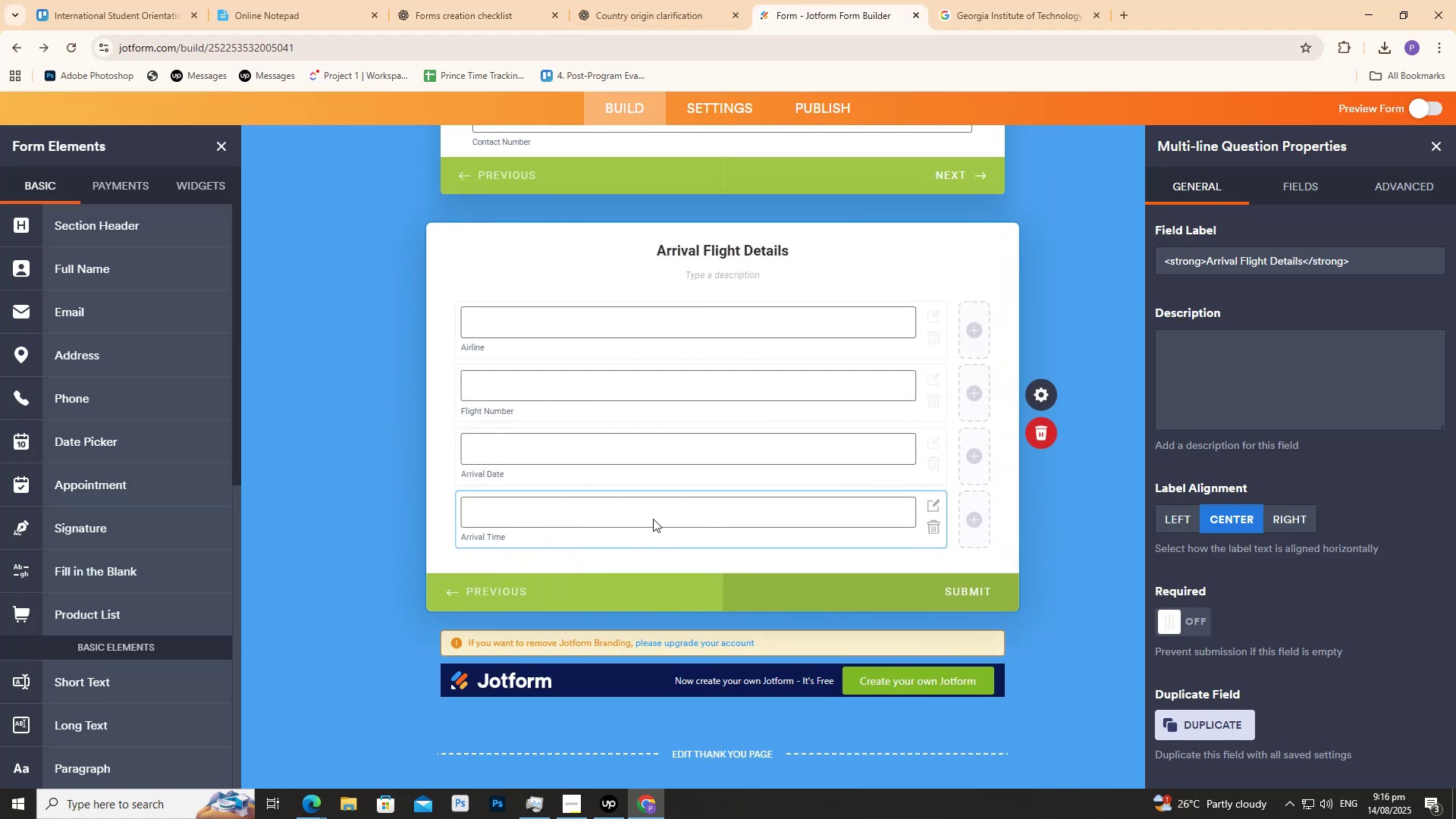 
left_click([441, 522])
 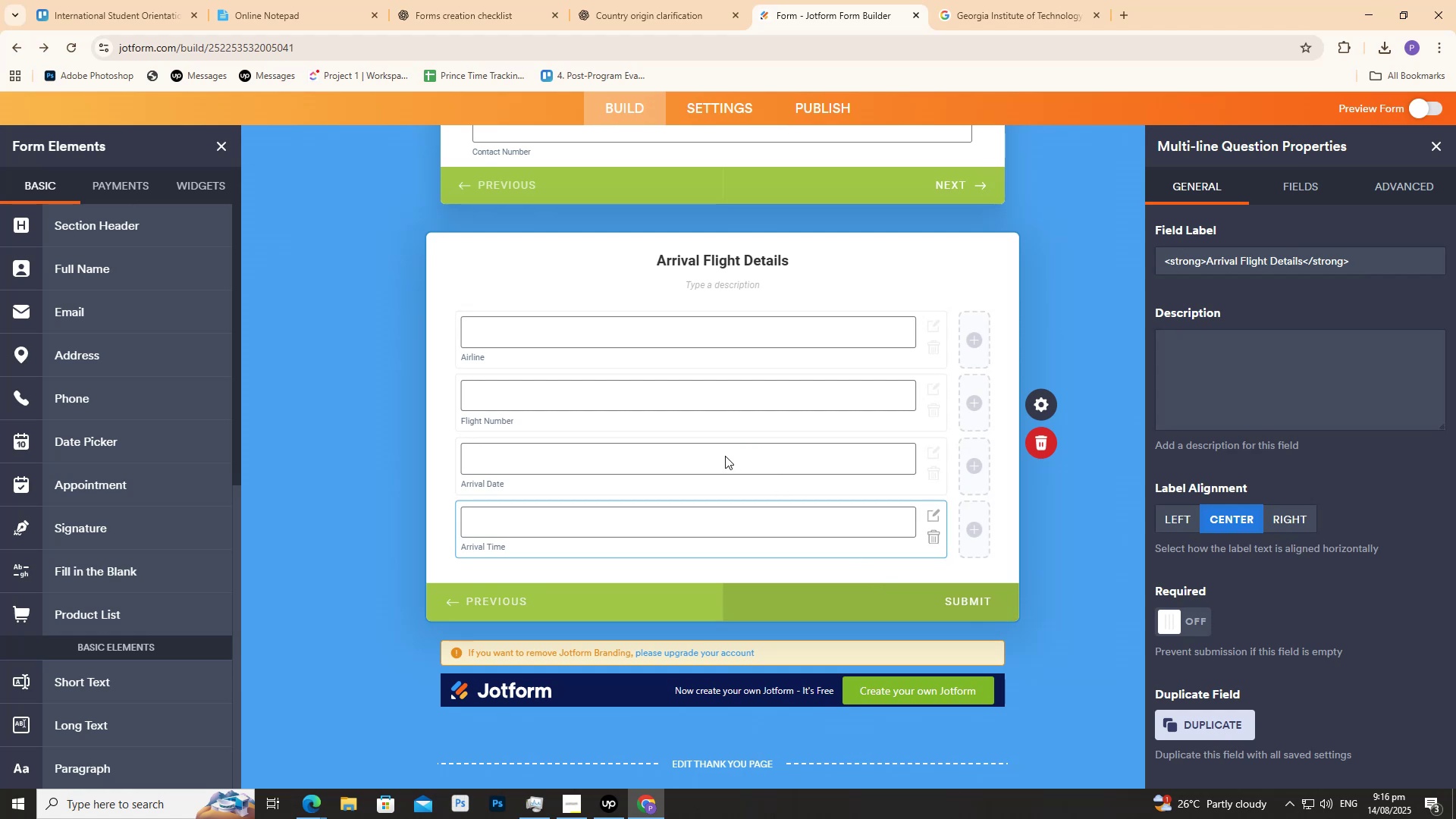 
left_click([414, 514])
 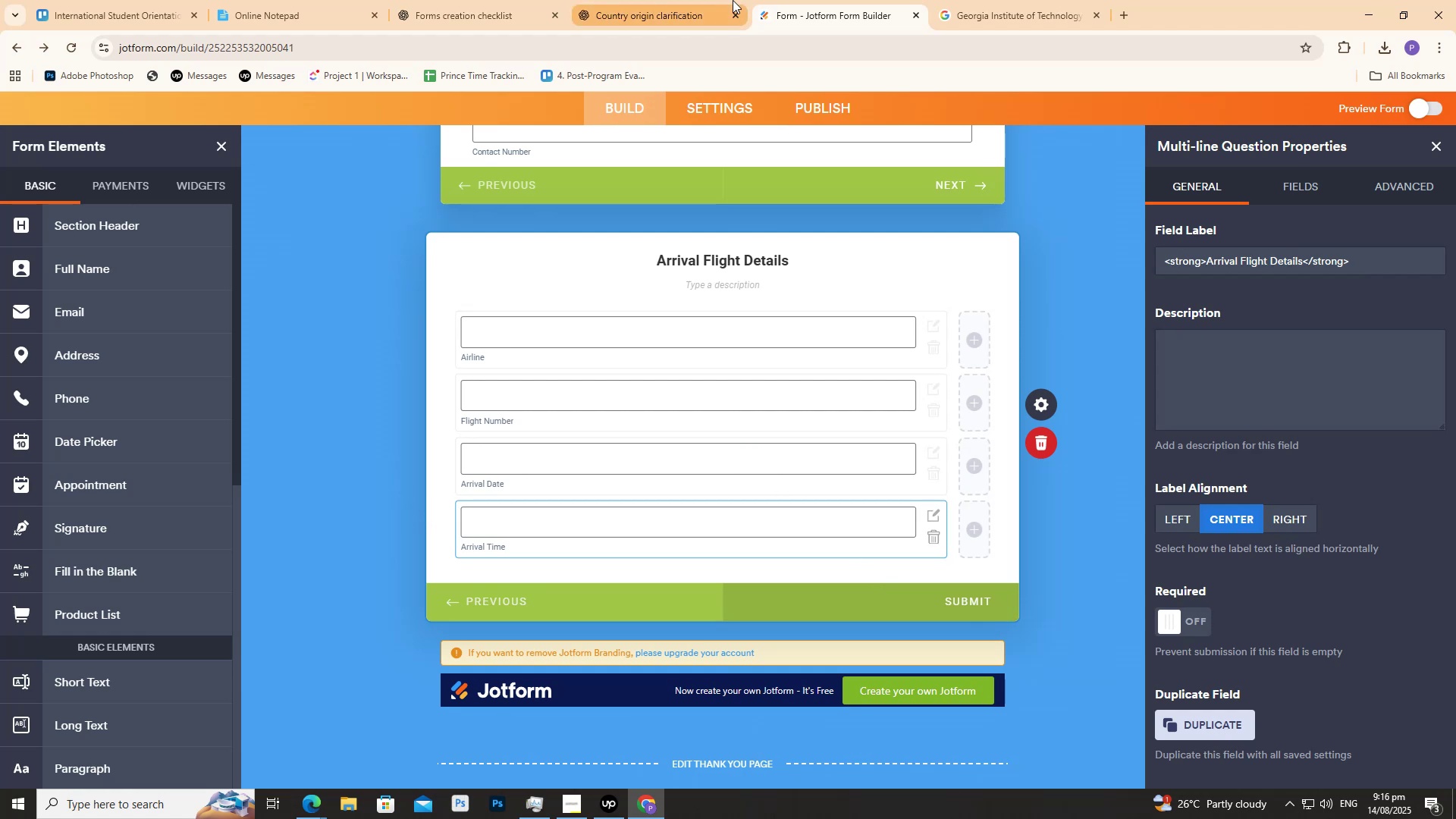 
left_click([502, 0])
 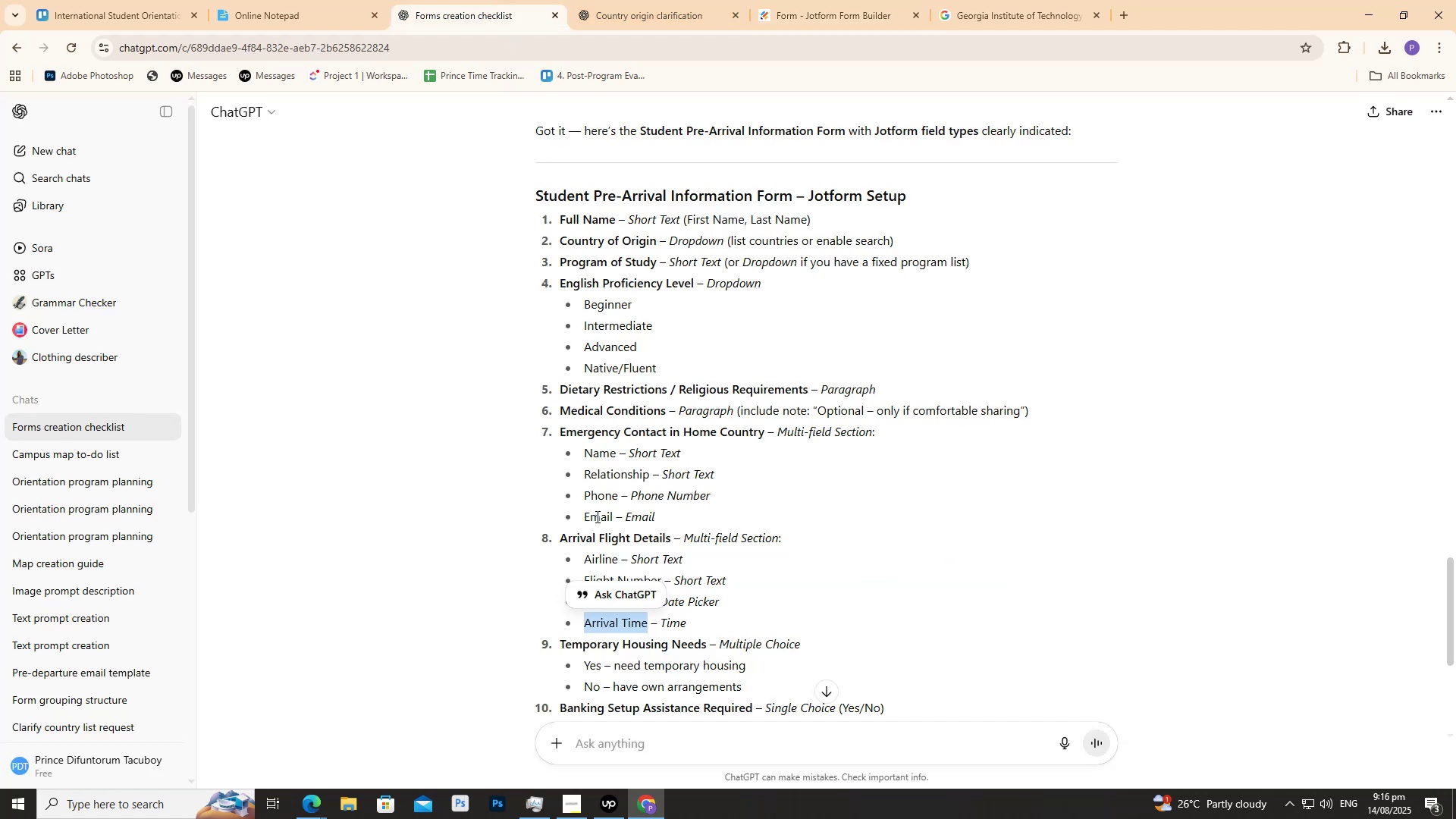 
scroll: coordinate [645, 580], scroll_direction: down, amount: 3.0
 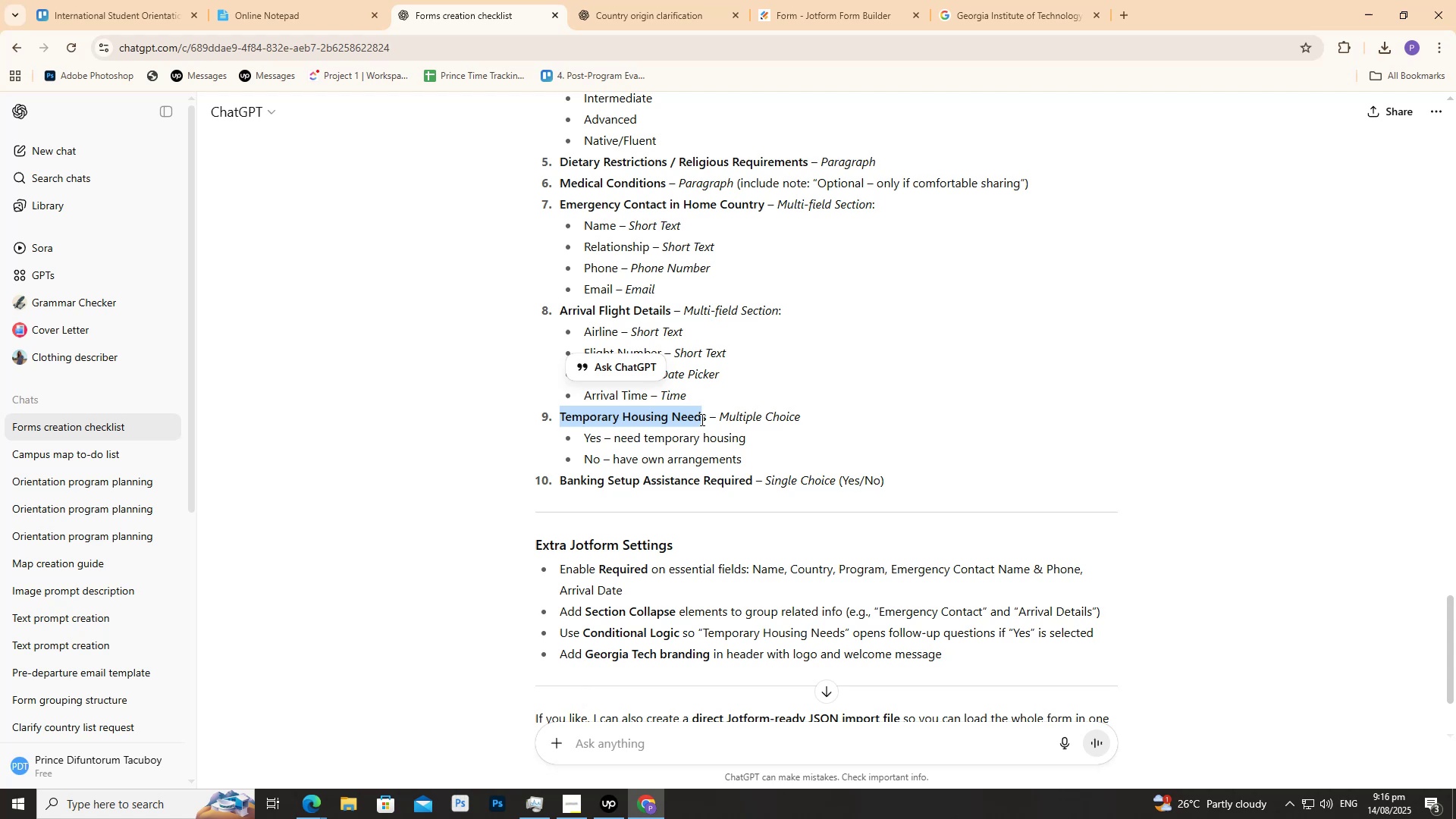 
key(Control+C)
 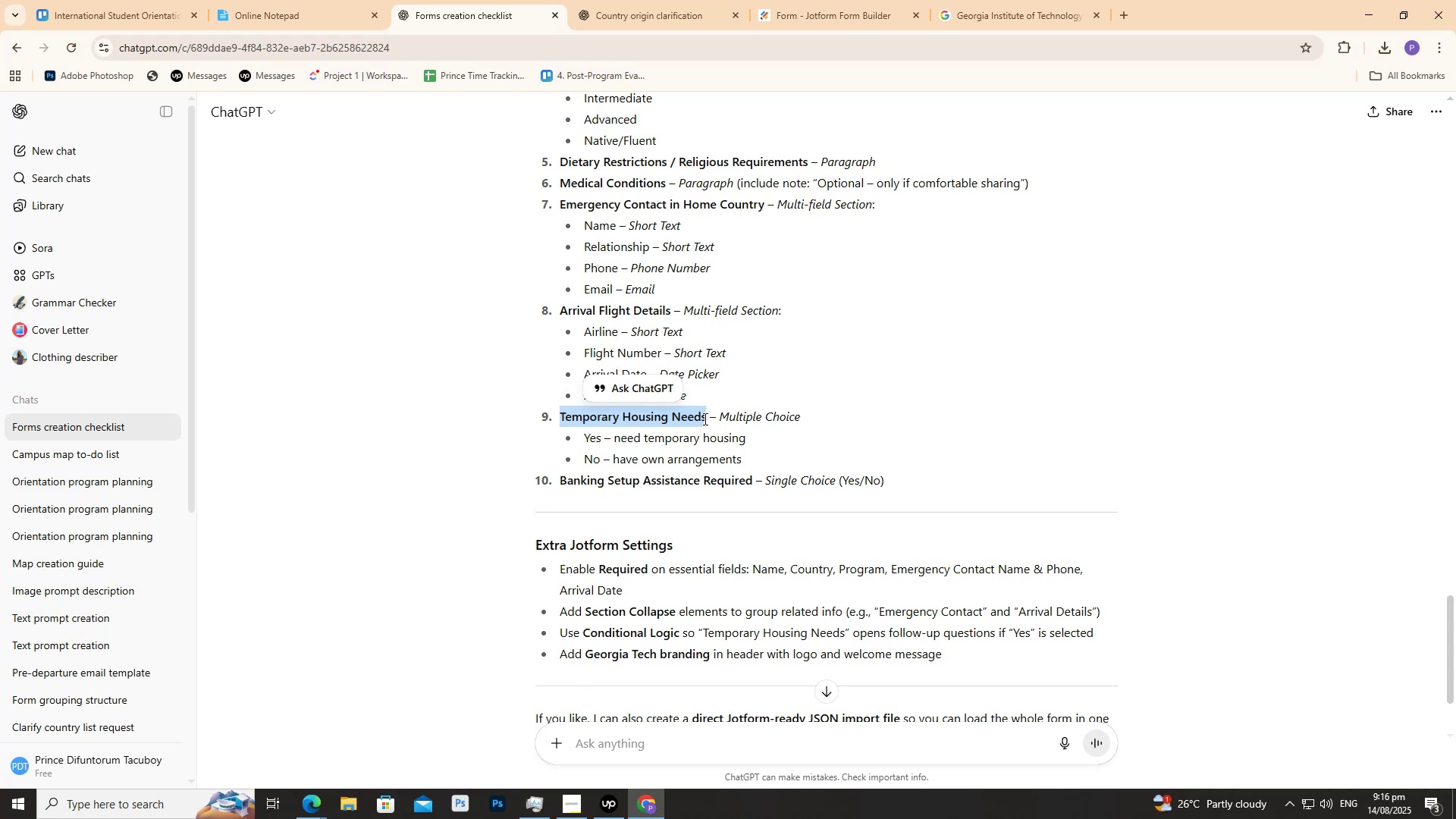 
key(Control+C)
 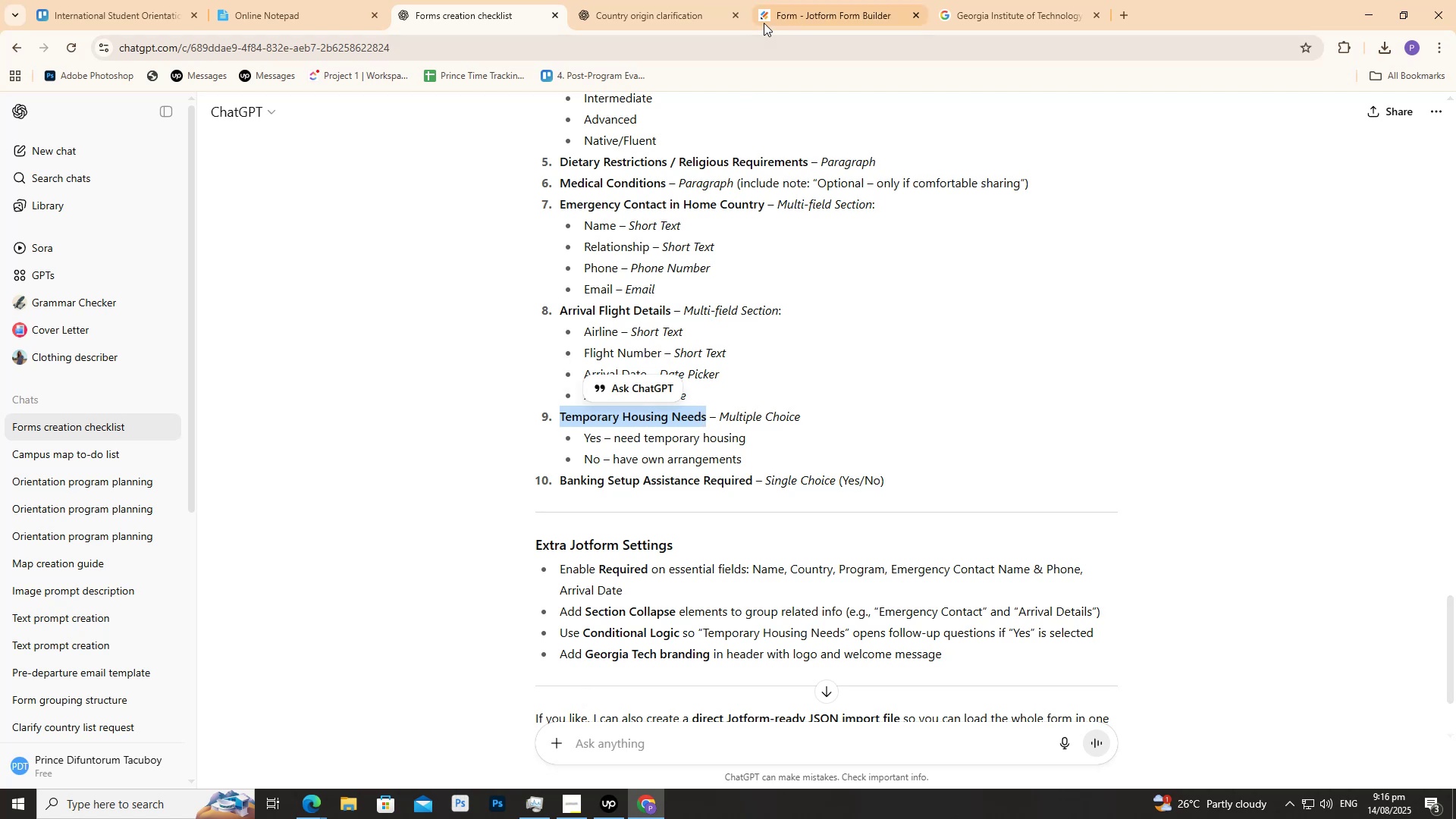 
left_click([764, 23])
 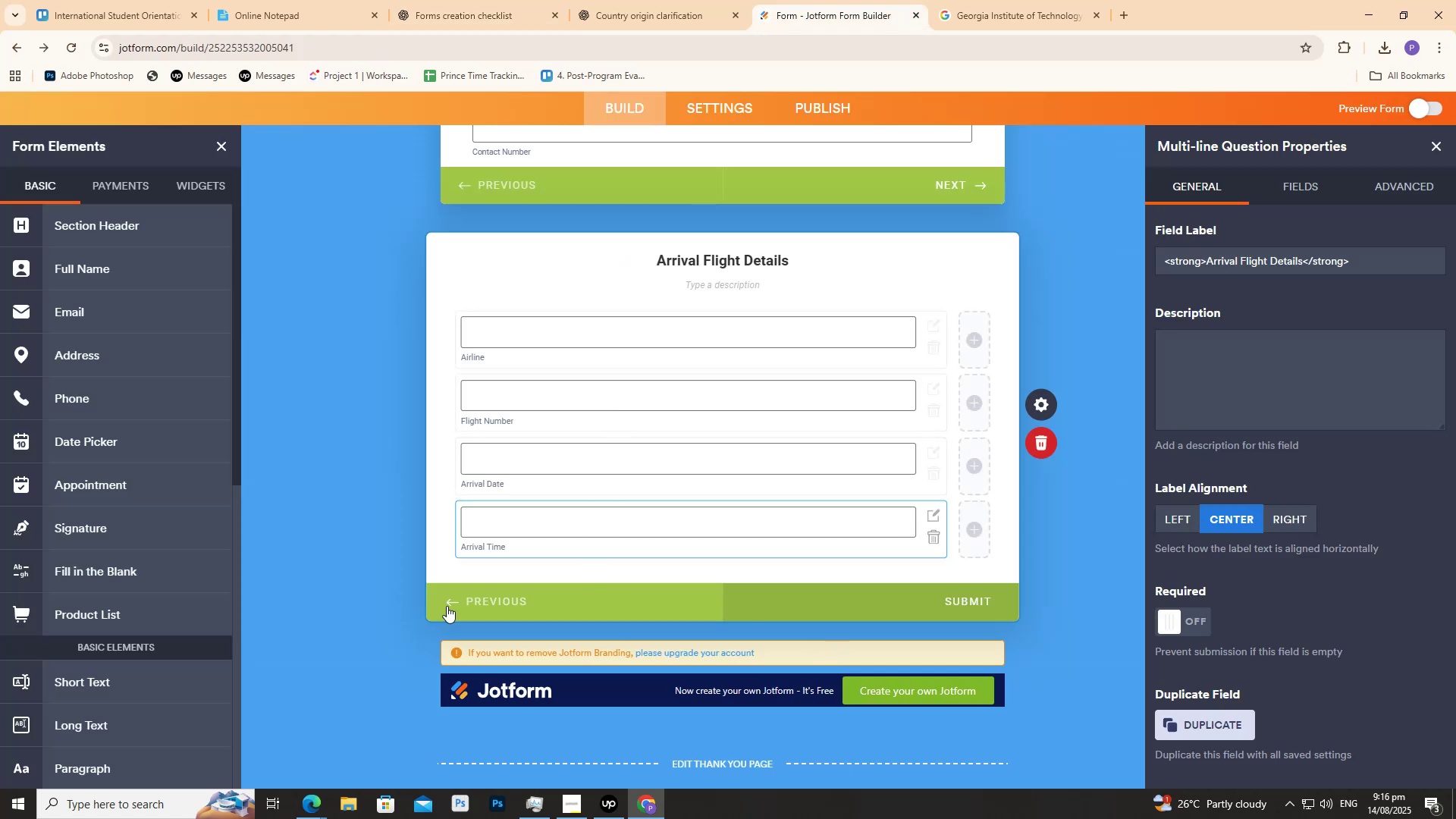 
scroll: coordinate [149, 592], scroll_direction: down, amount: 4.0
 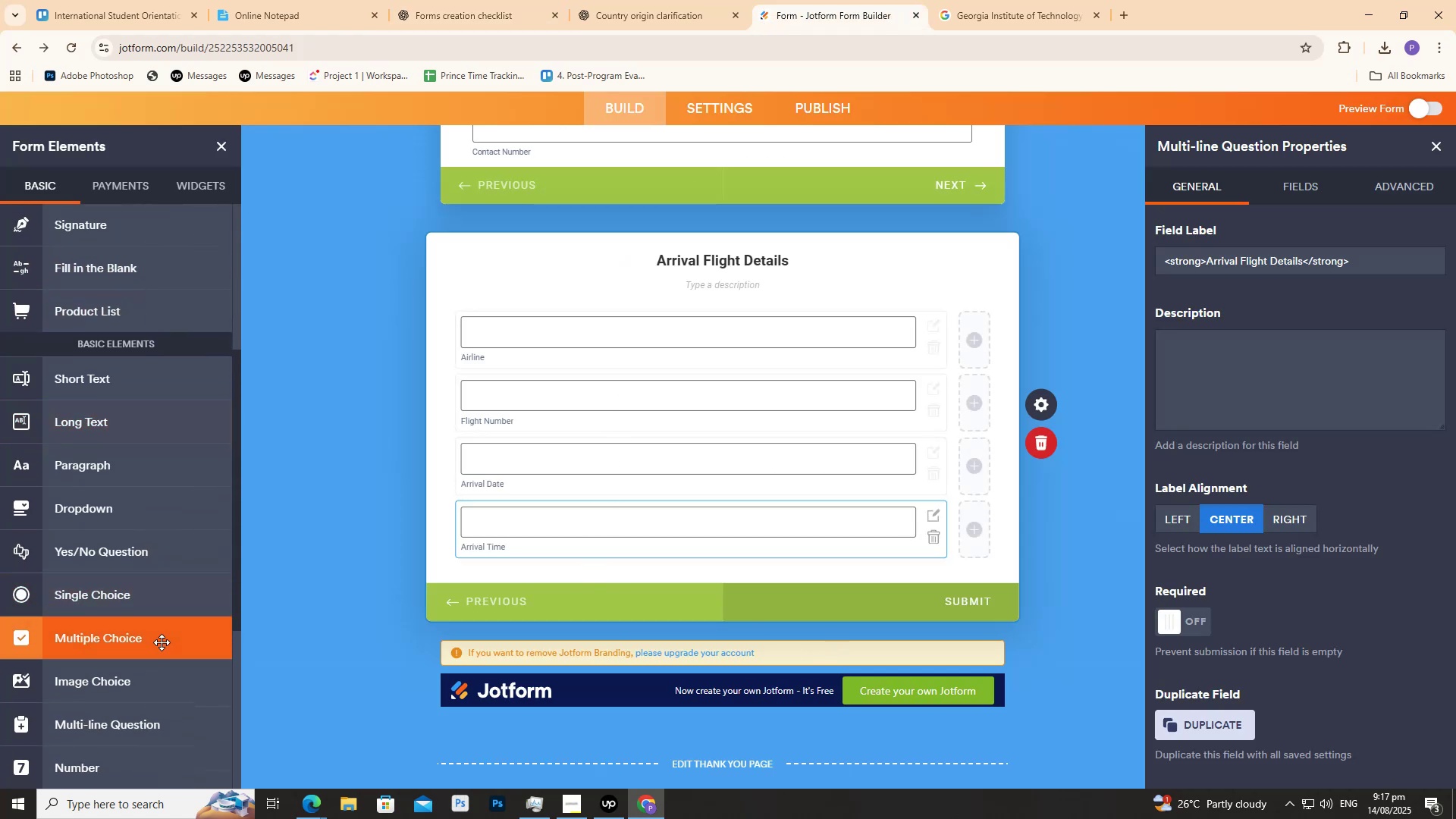 
left_click([161, 642])
 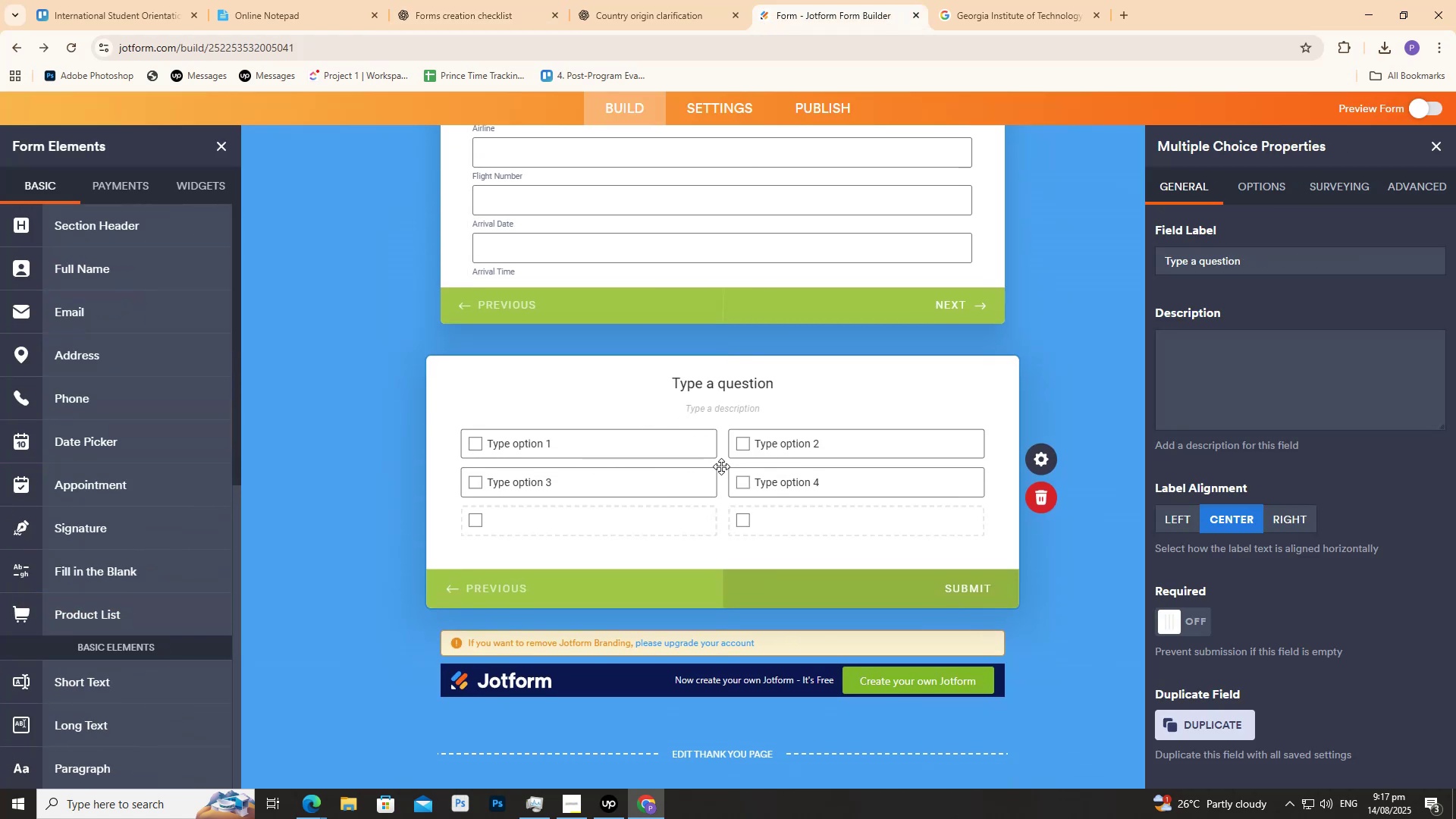 
left_click([709, 479])
 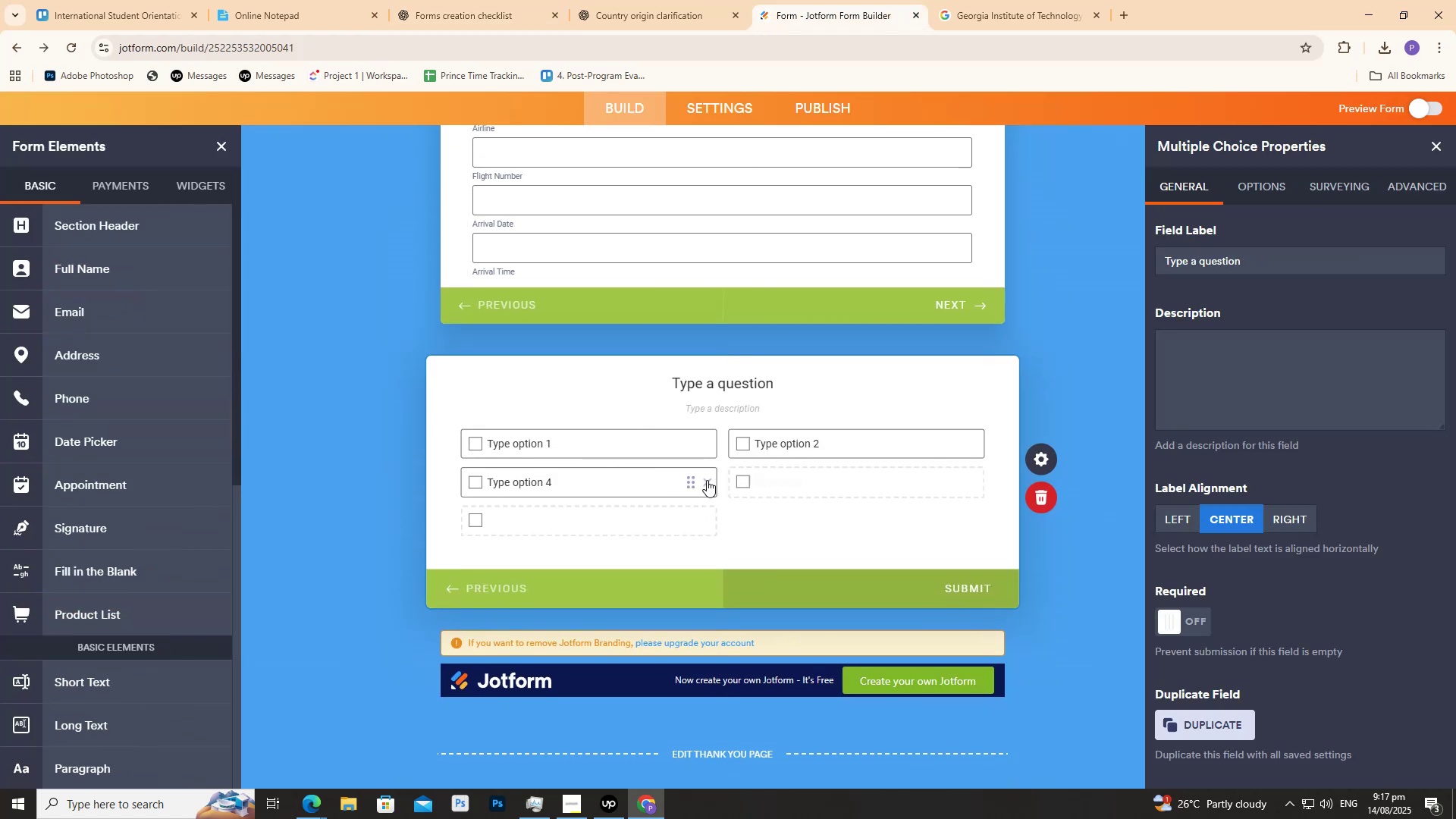 
left_click([711, 482])
 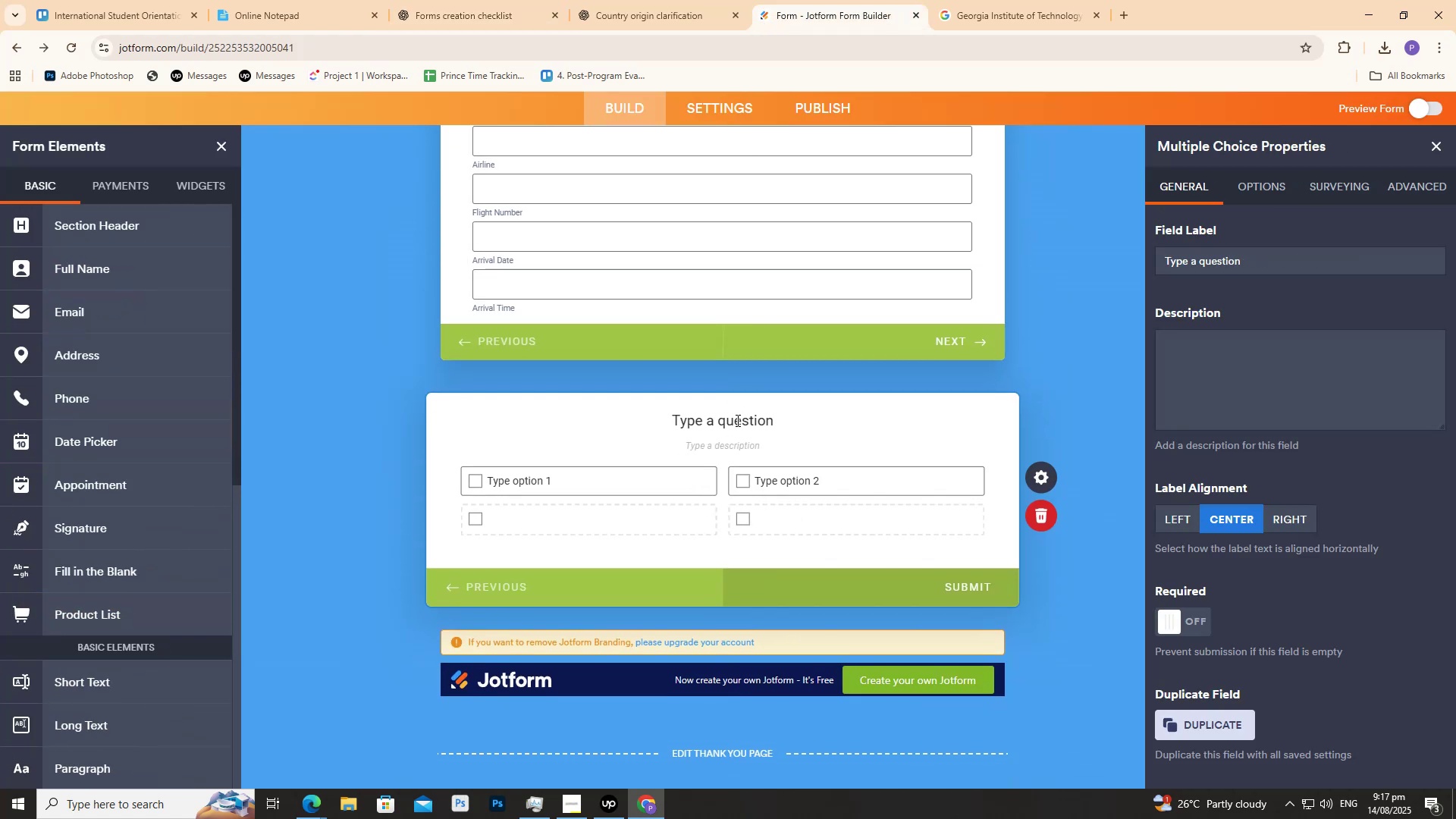 
left_click([736, 420])
 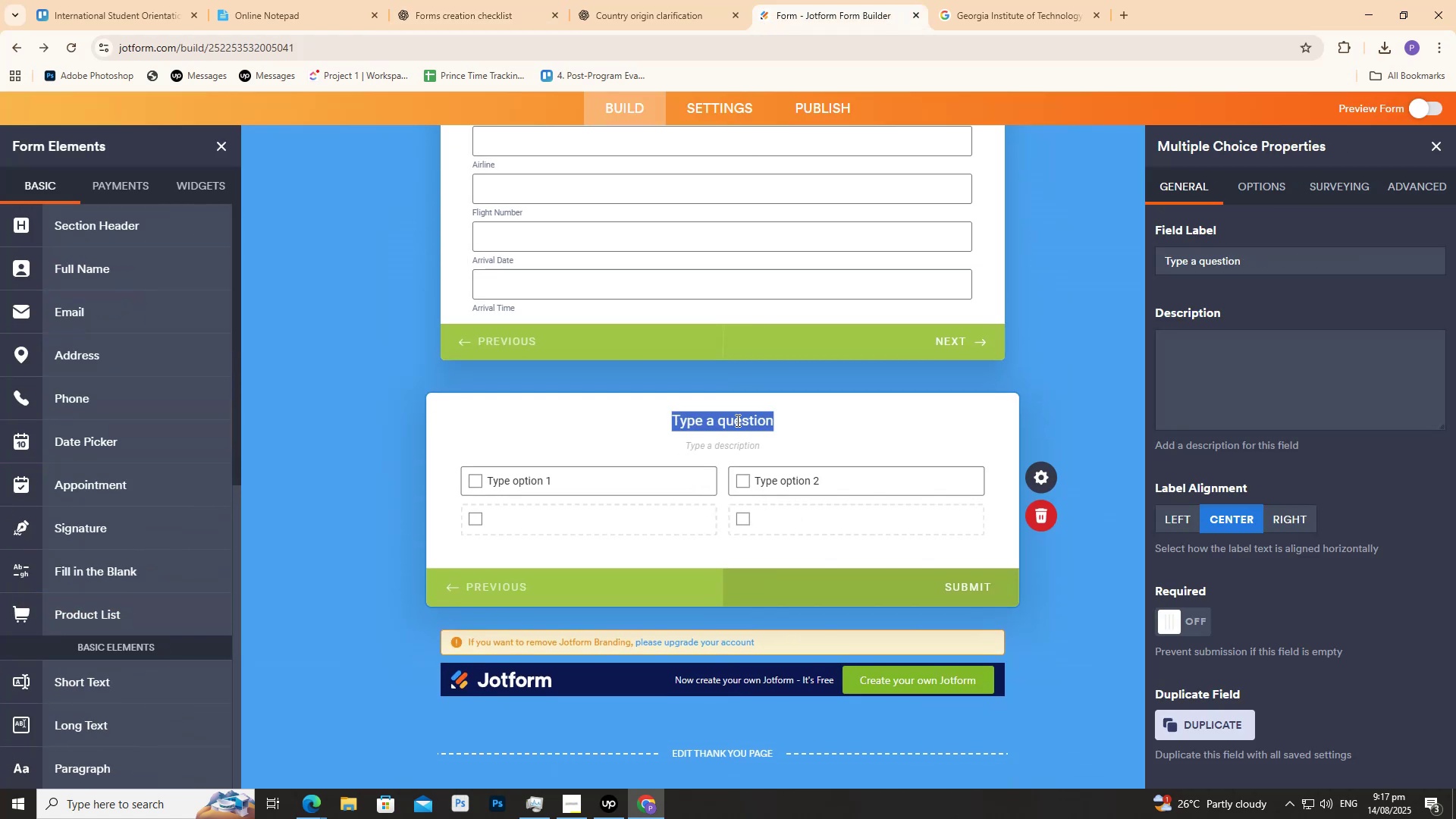 
key(Control+V)
 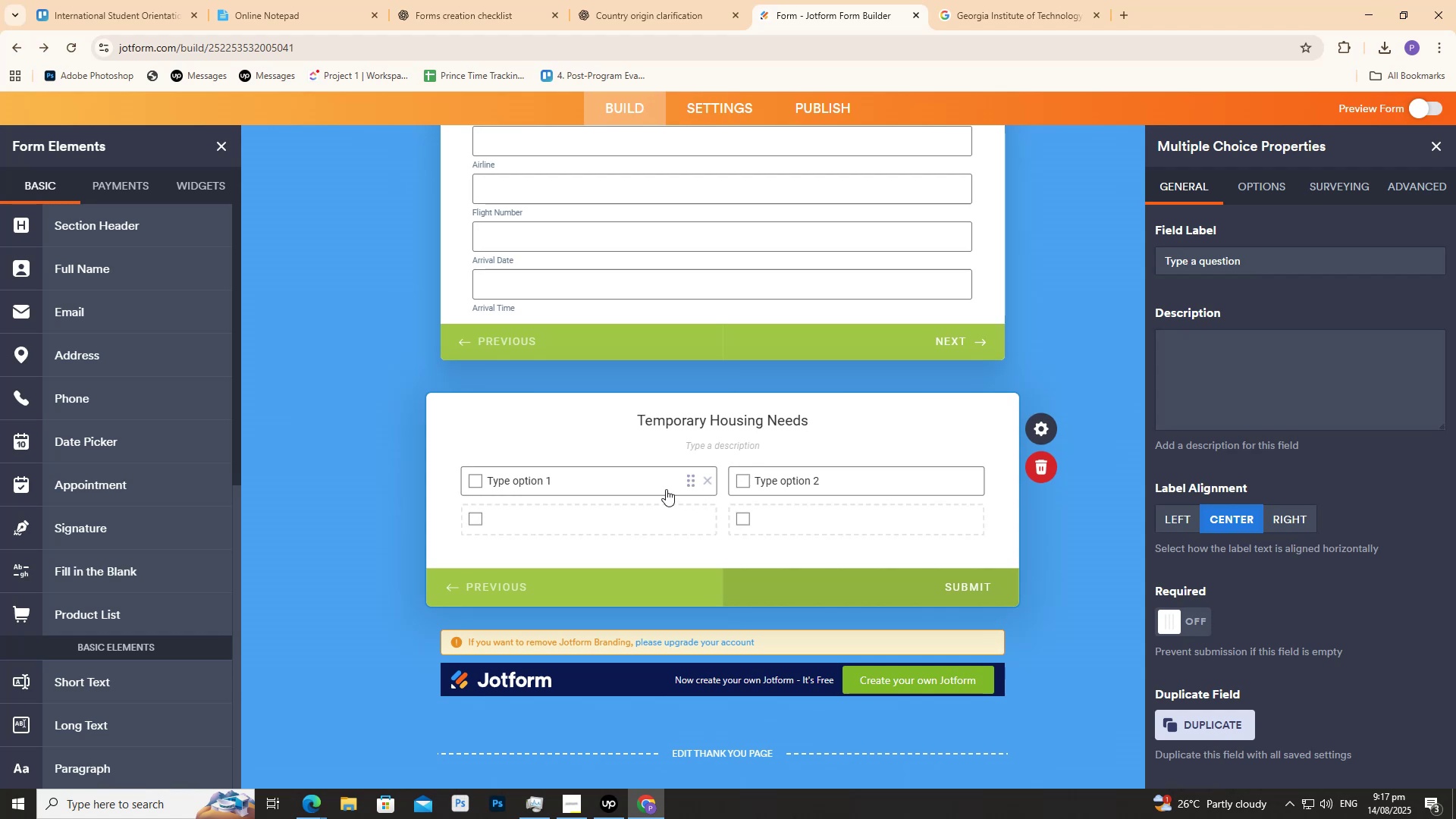 
key(Control+ControlLeft)
 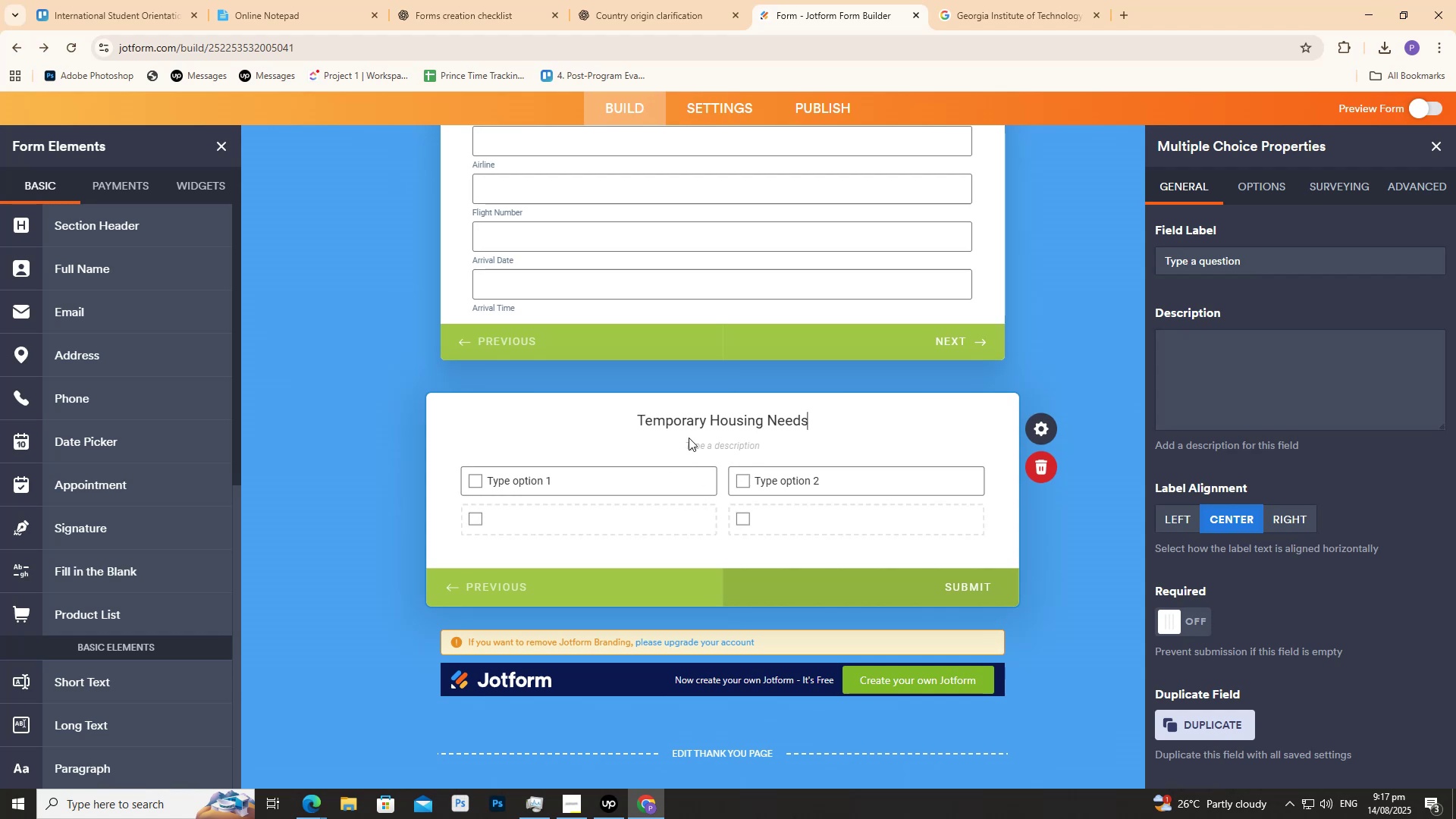 
key(Control+A)
 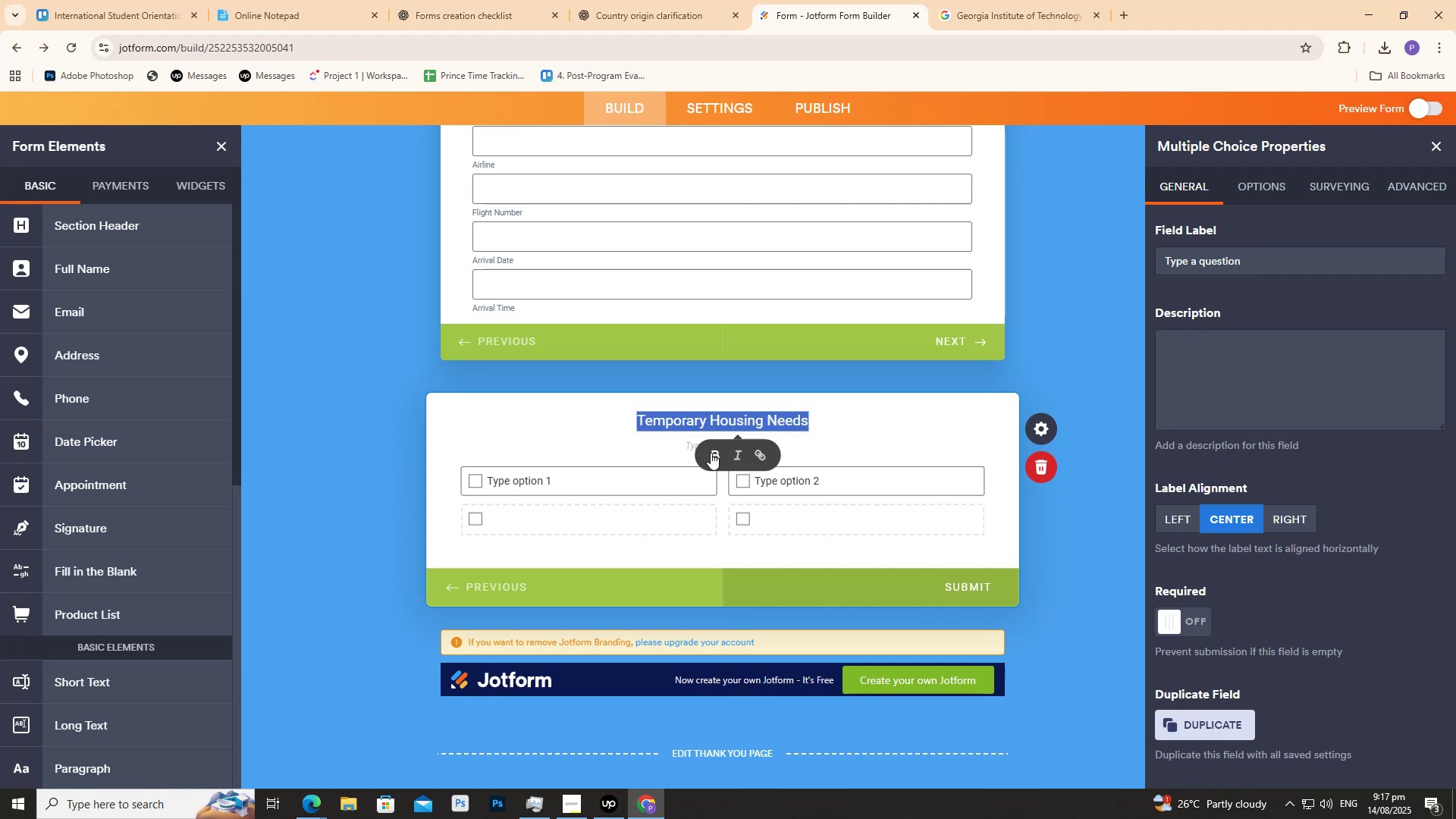 
left_click([711, 453])
 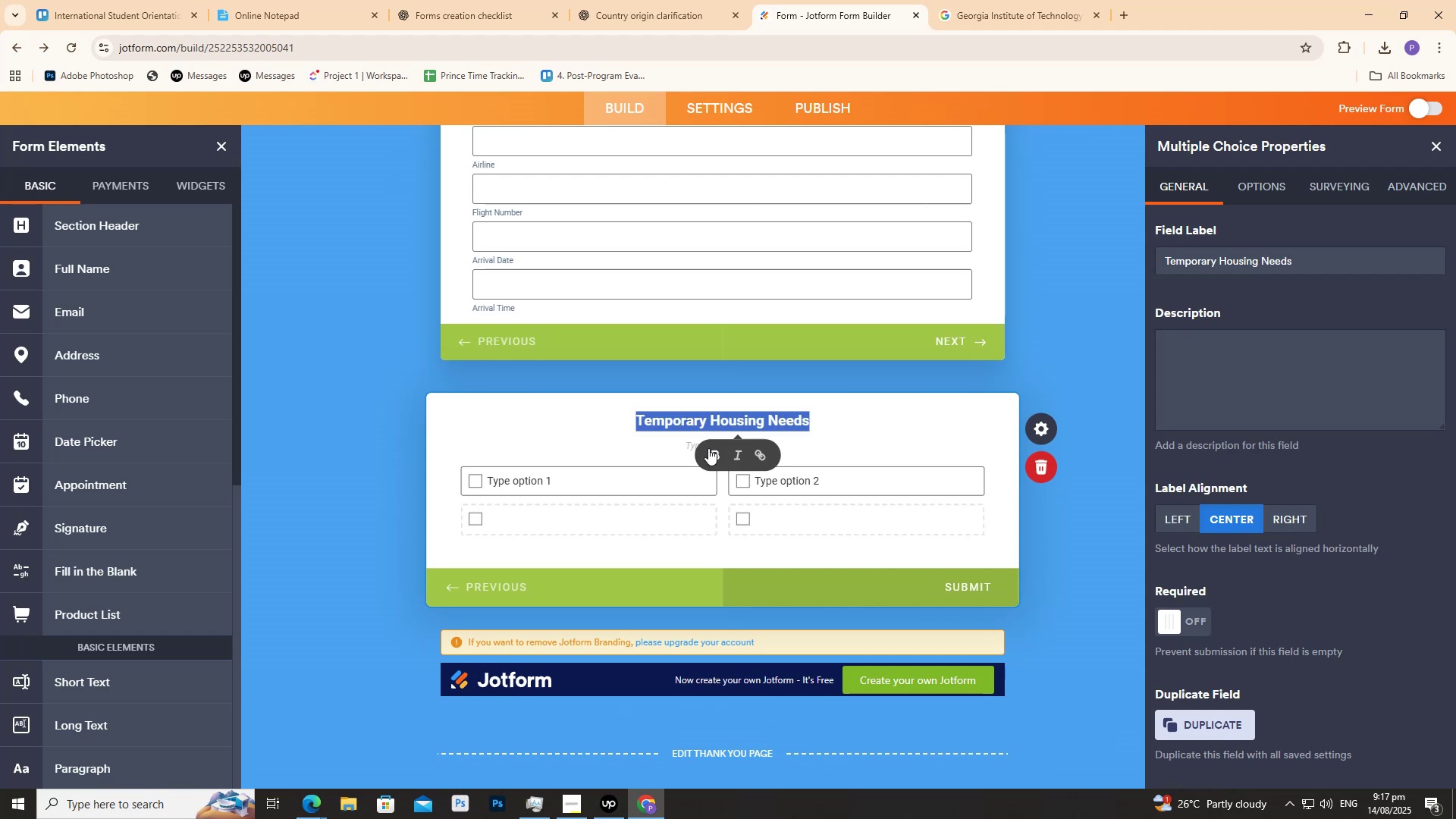 
scroll: coordinate [681, 437], scroll_direction: up, amount: 3.0
 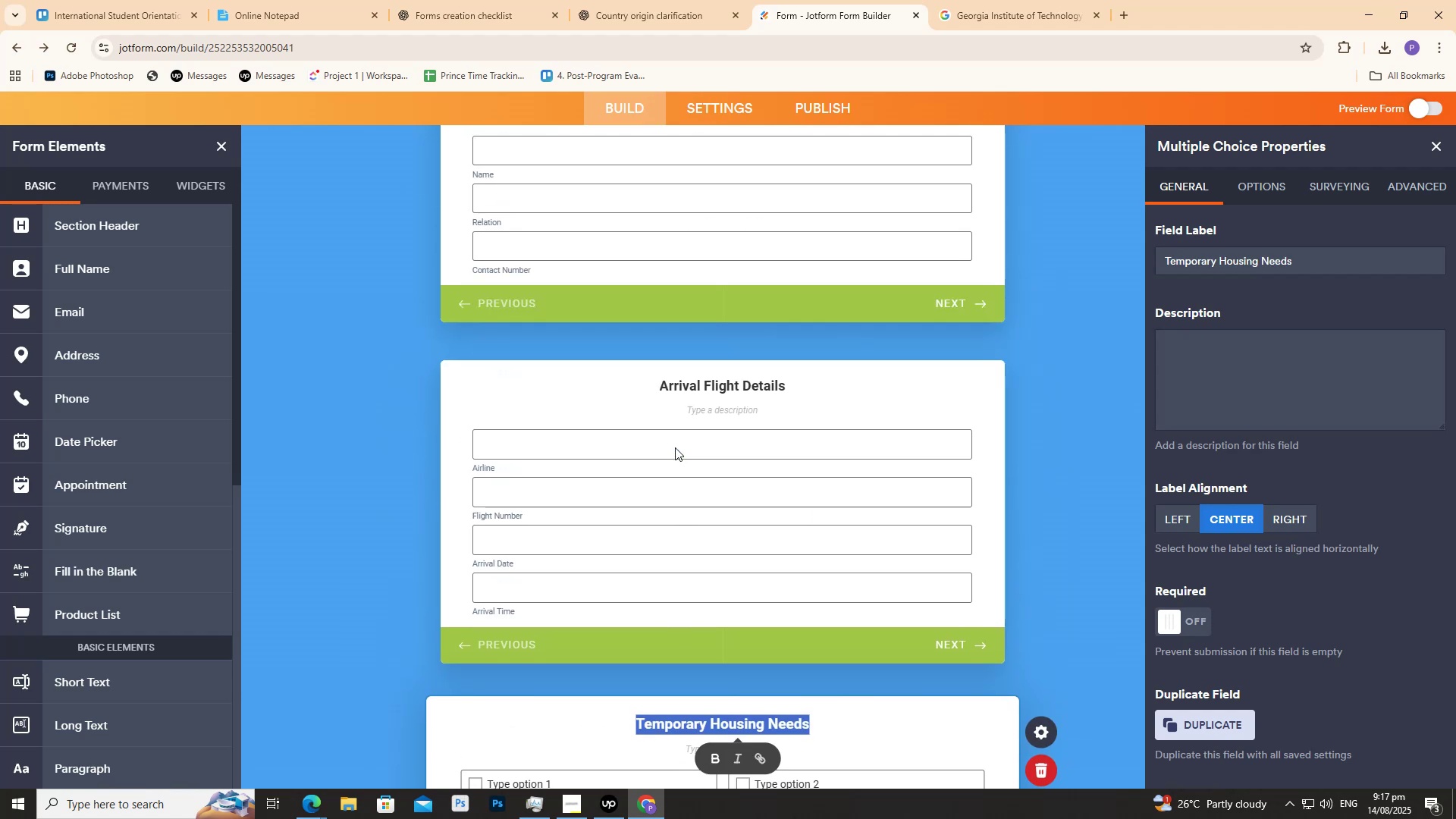 
scroll: coordinate [672, 469], scroll_direction: down, amount: 4.0
 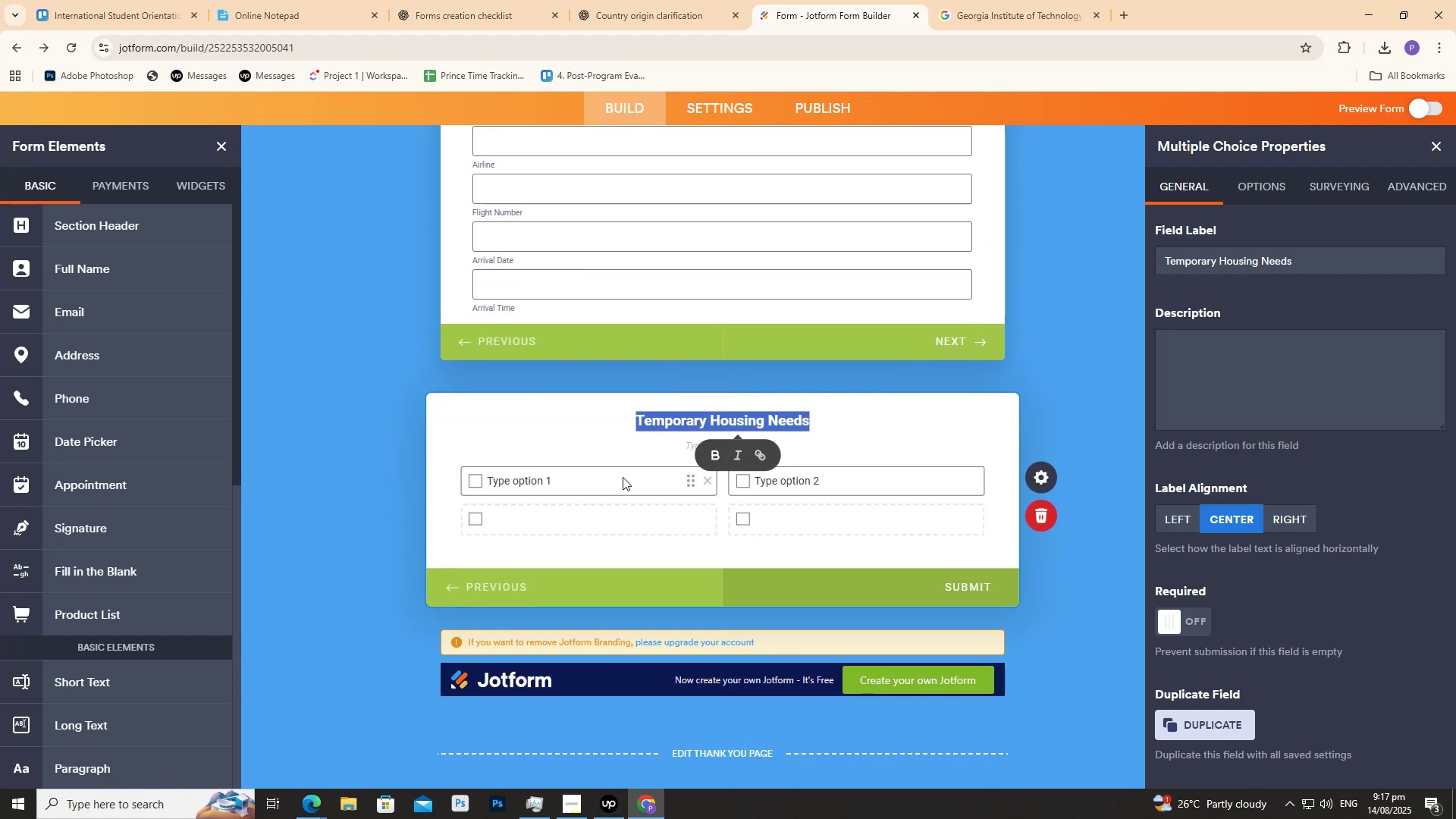 
left_click([623, 477])
 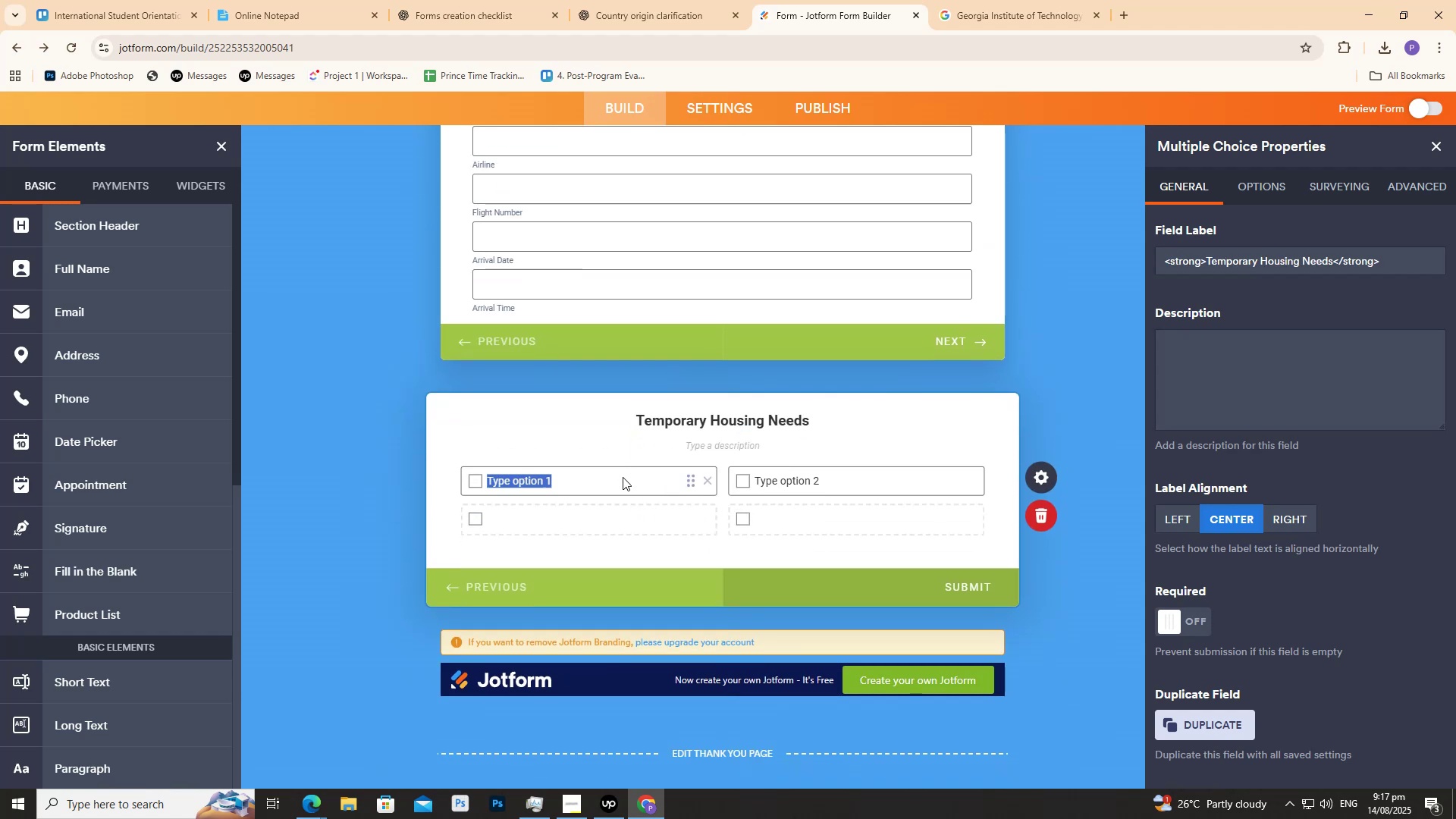 
type(y)
key(Backspace)
type(Yes)
 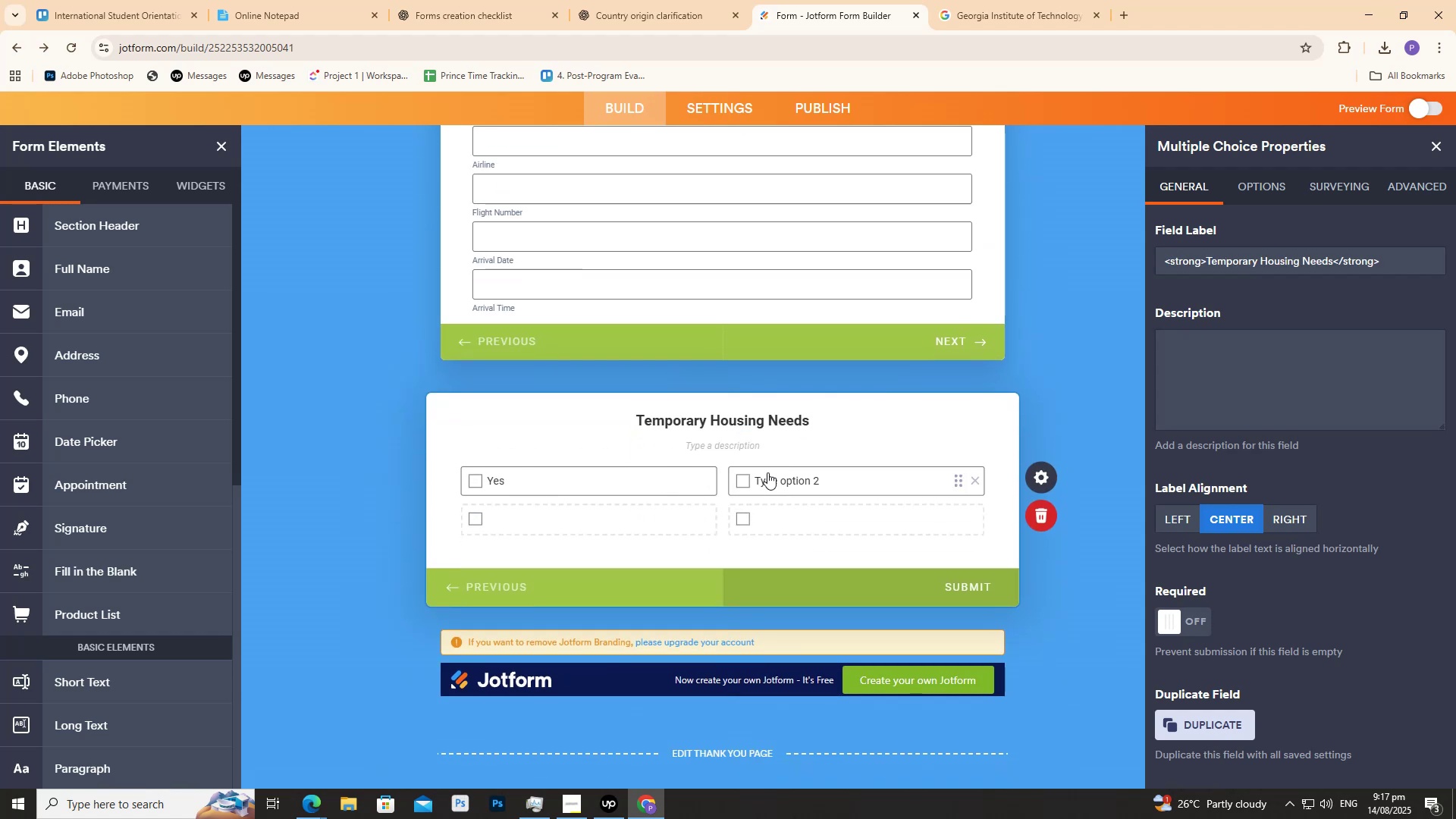 
left_click([772, 475])
 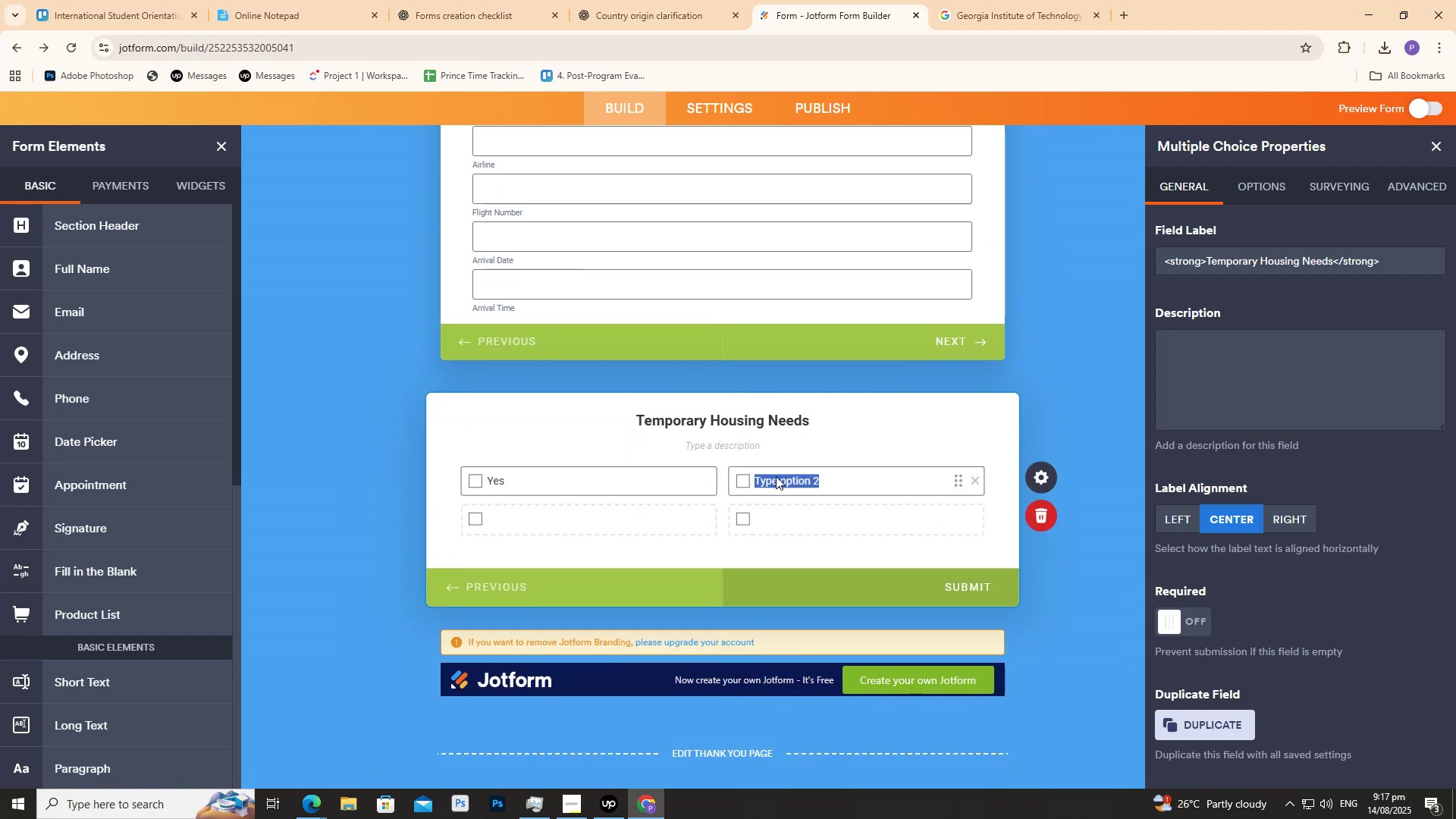 
type(No)
 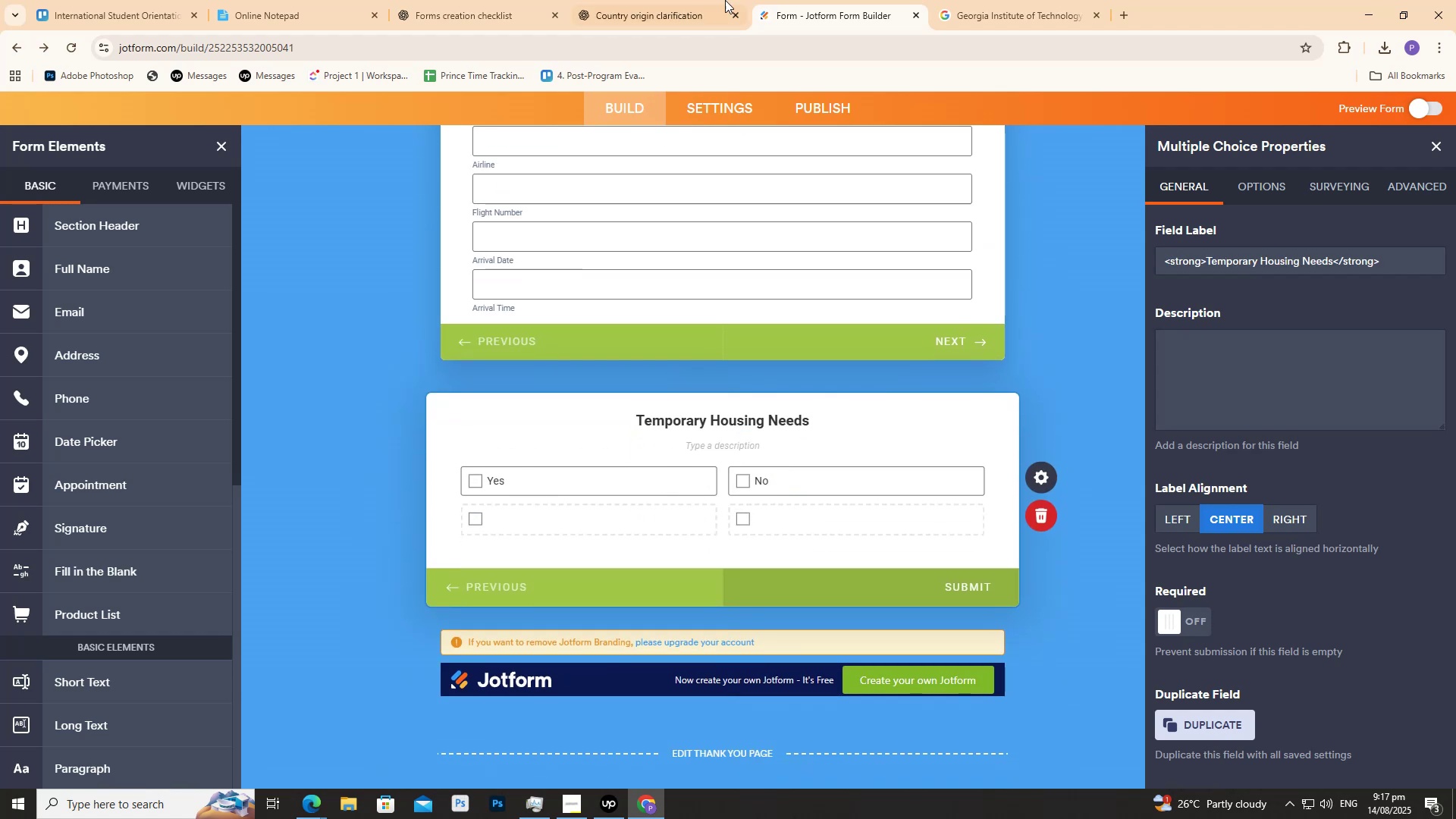 
left_click([723, 0])
 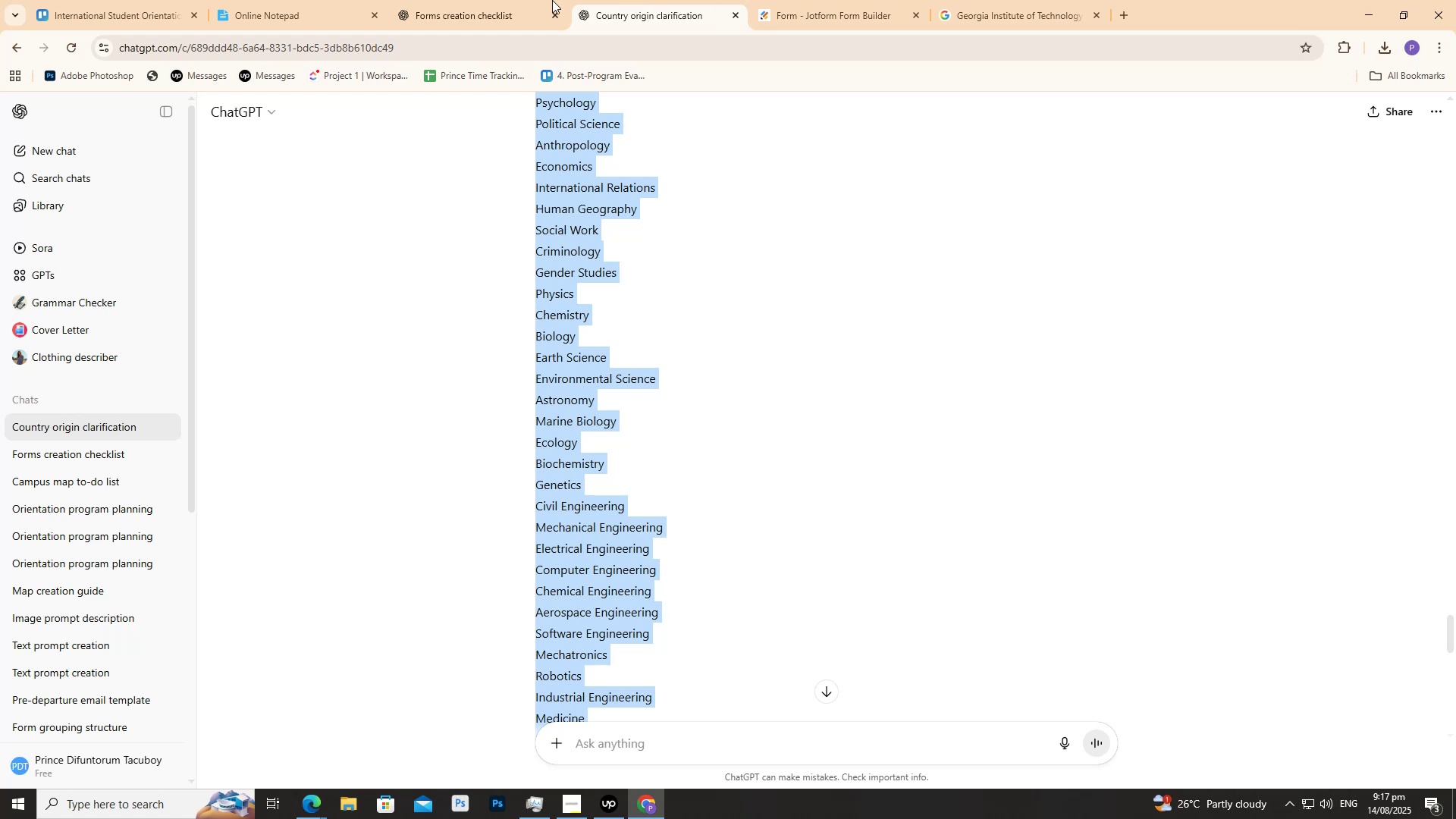 
left_click([512, 0])
 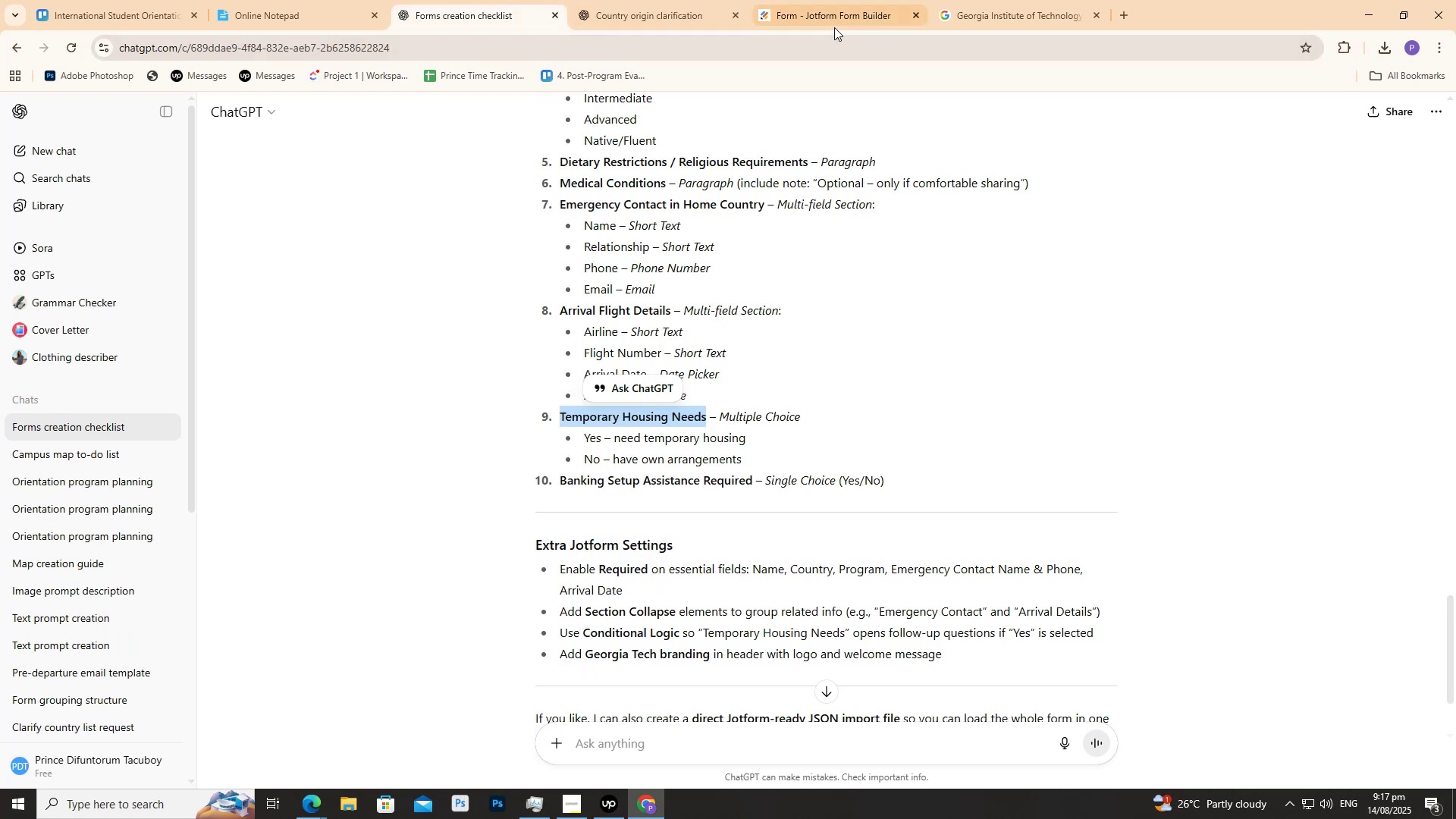 
mouse_move([713, 14])
 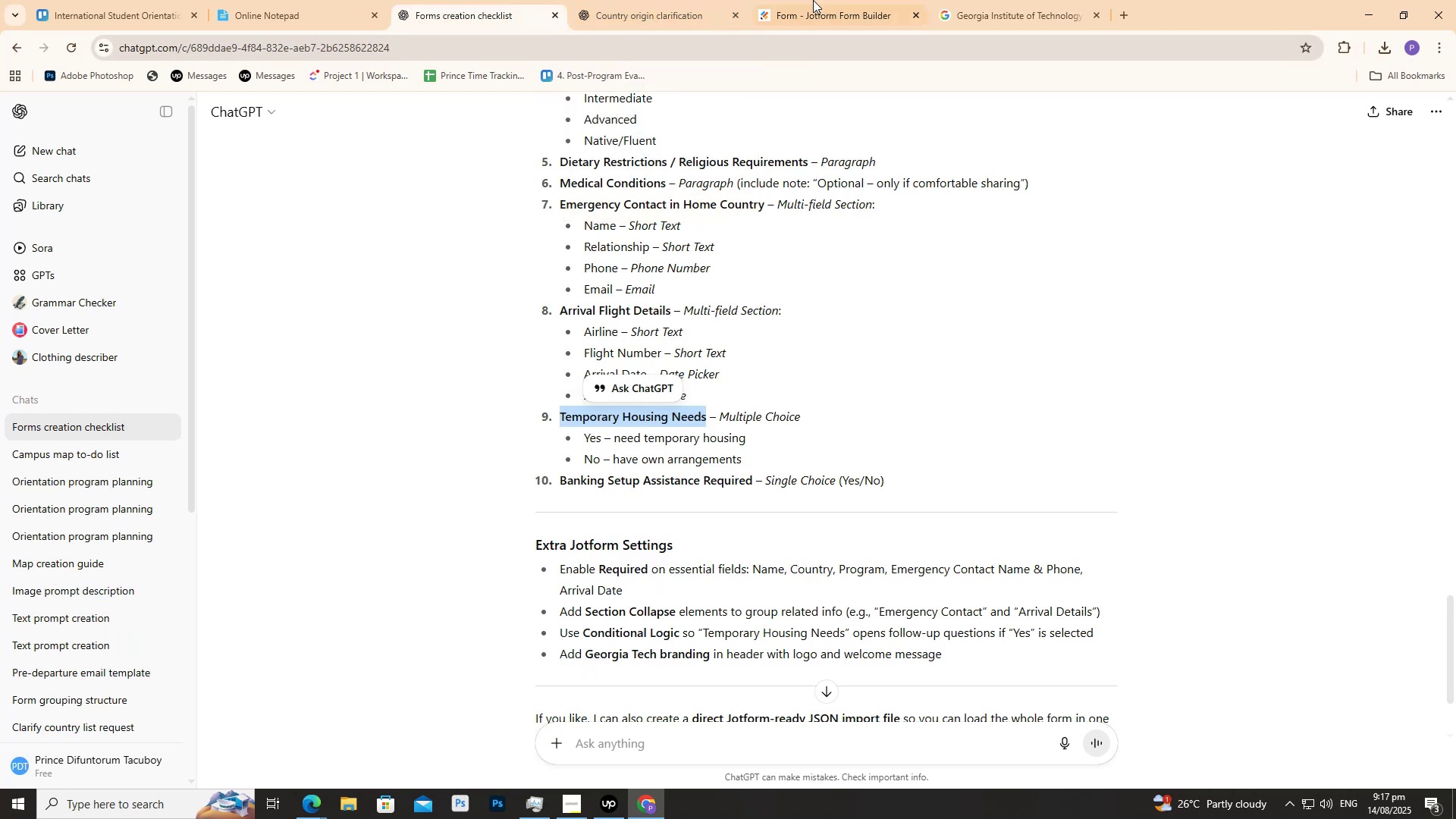 
left_click([814, 0])
 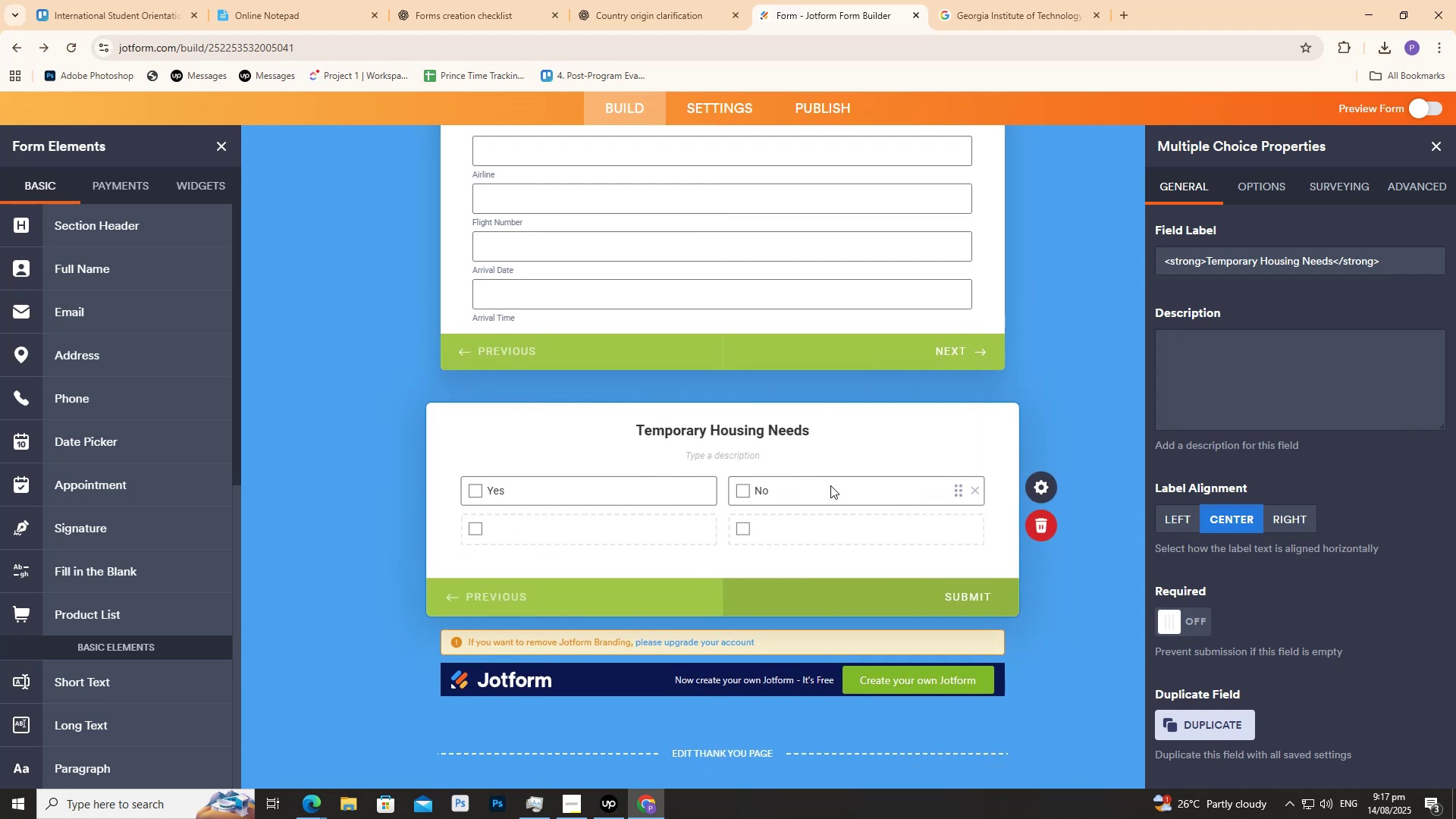 
left_click([544, 521])
 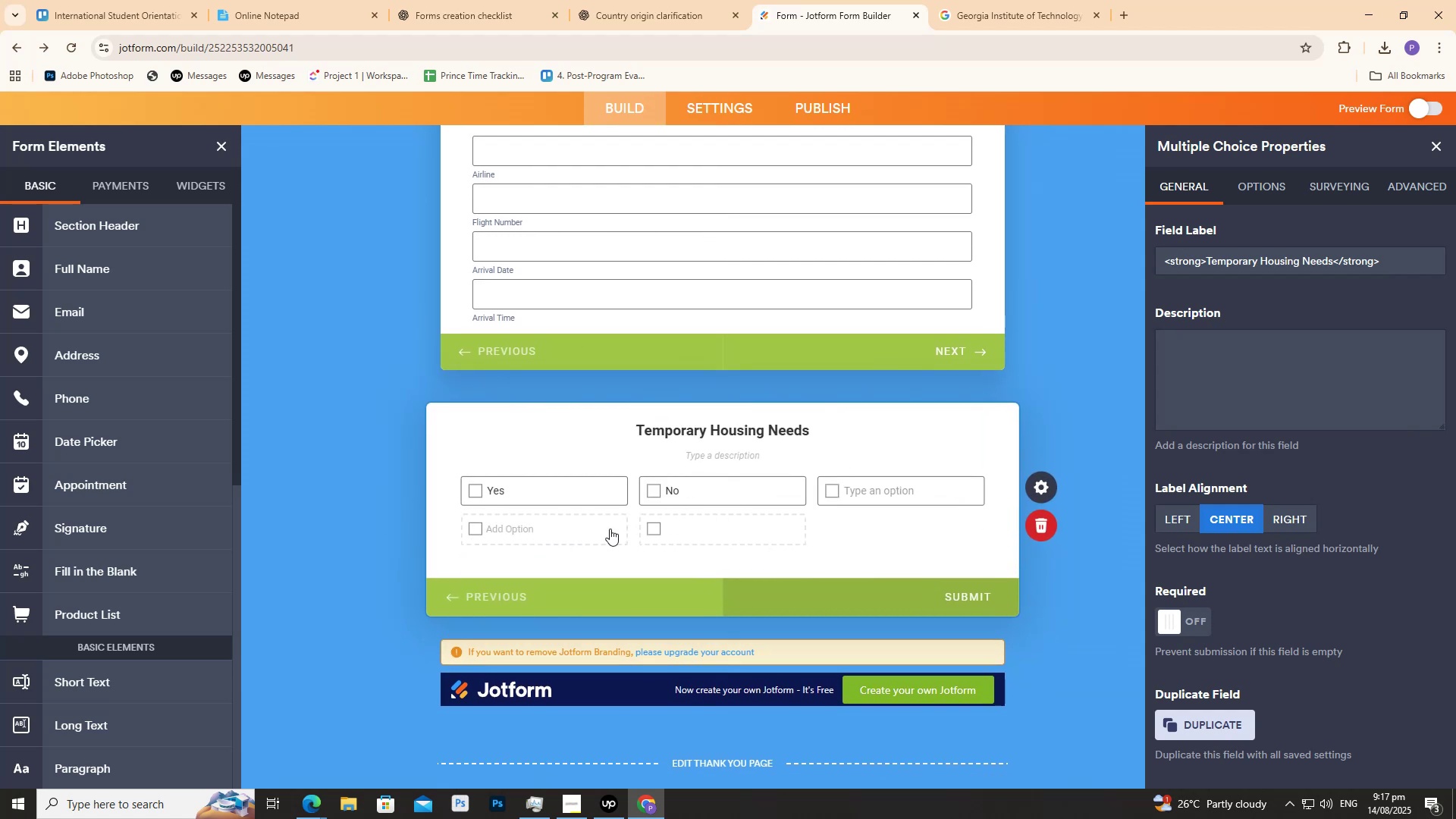 
type(Other)
 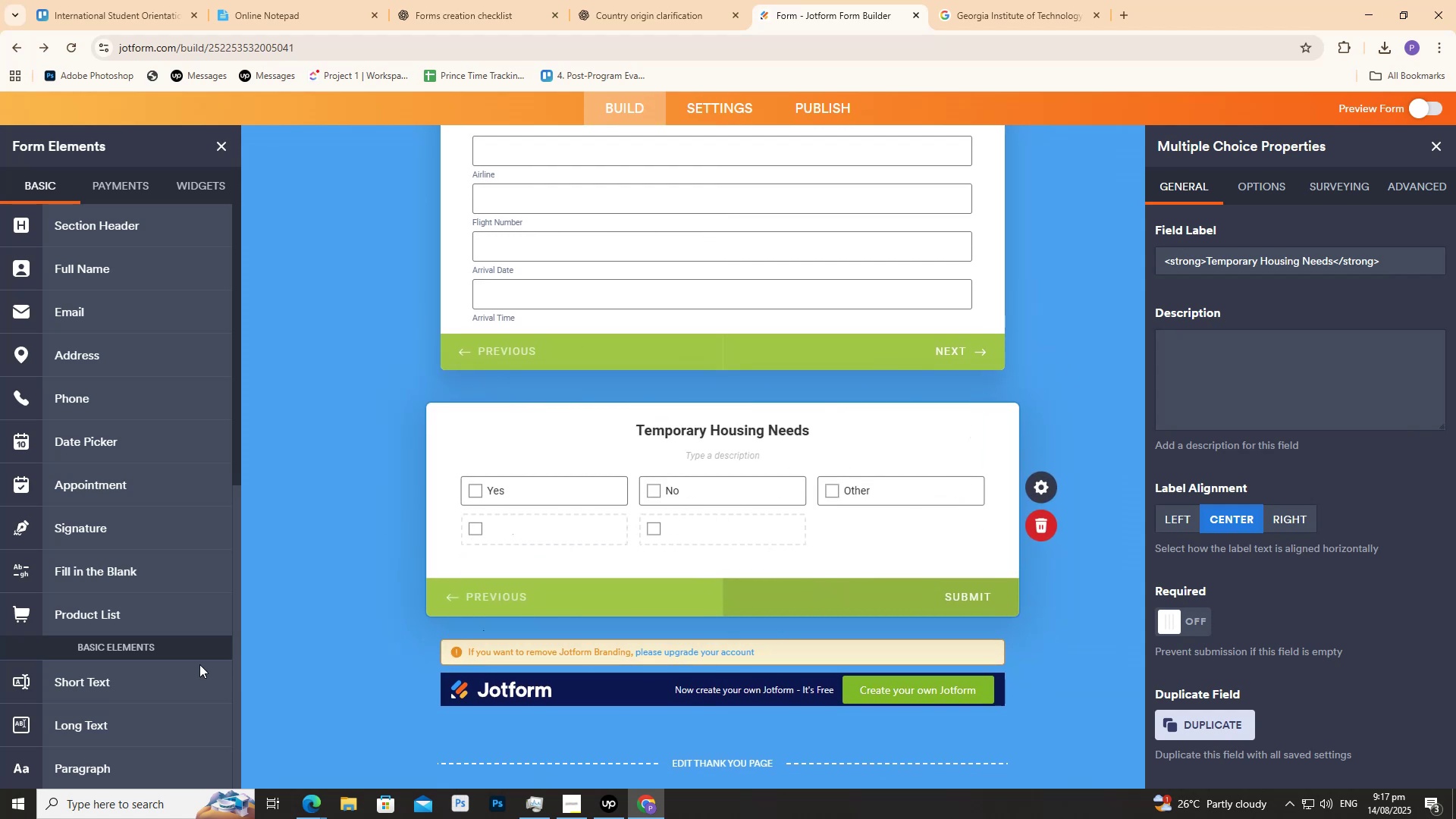 
left_click([871, 555])
 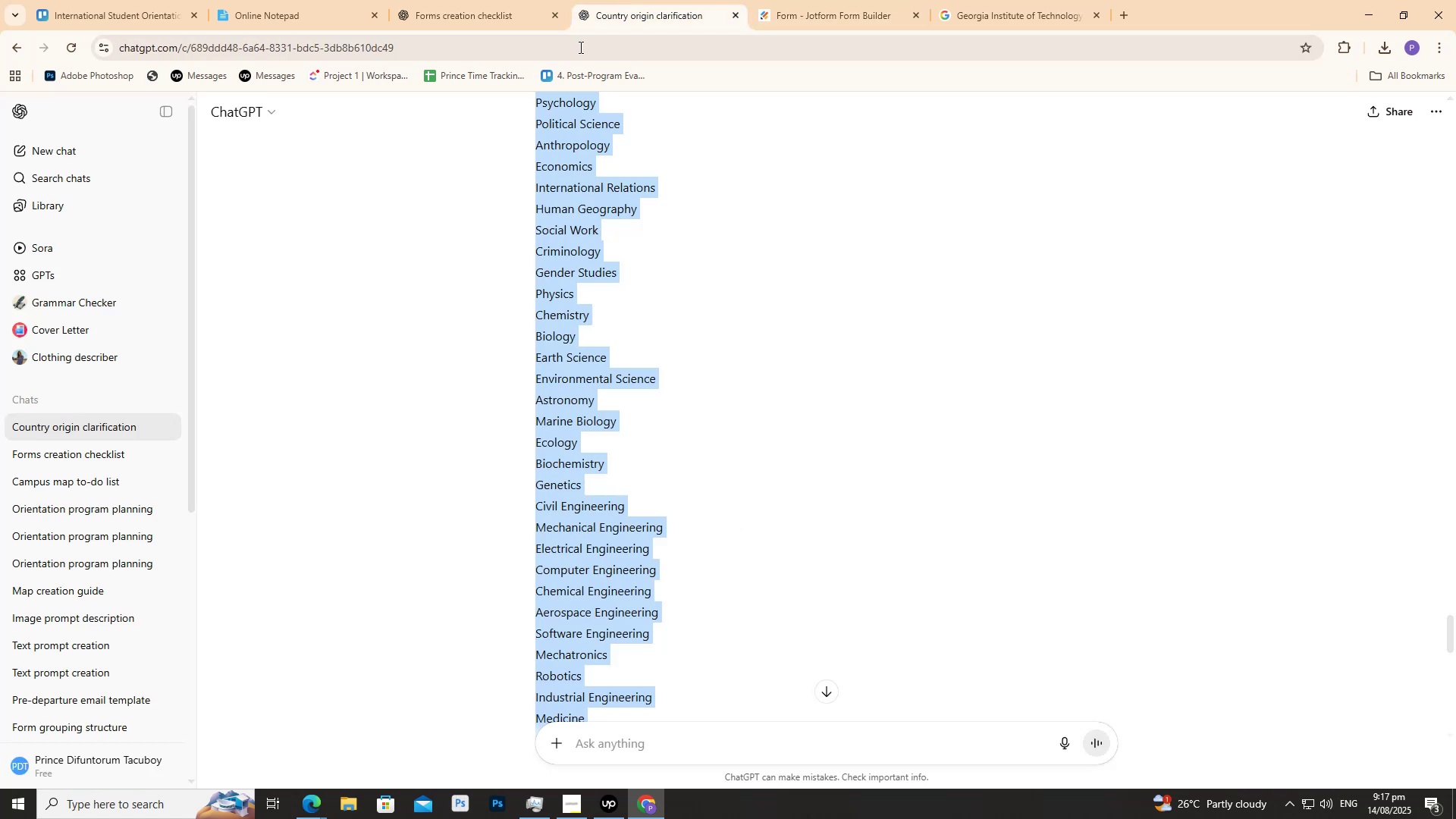 
left_click([473, 0])
 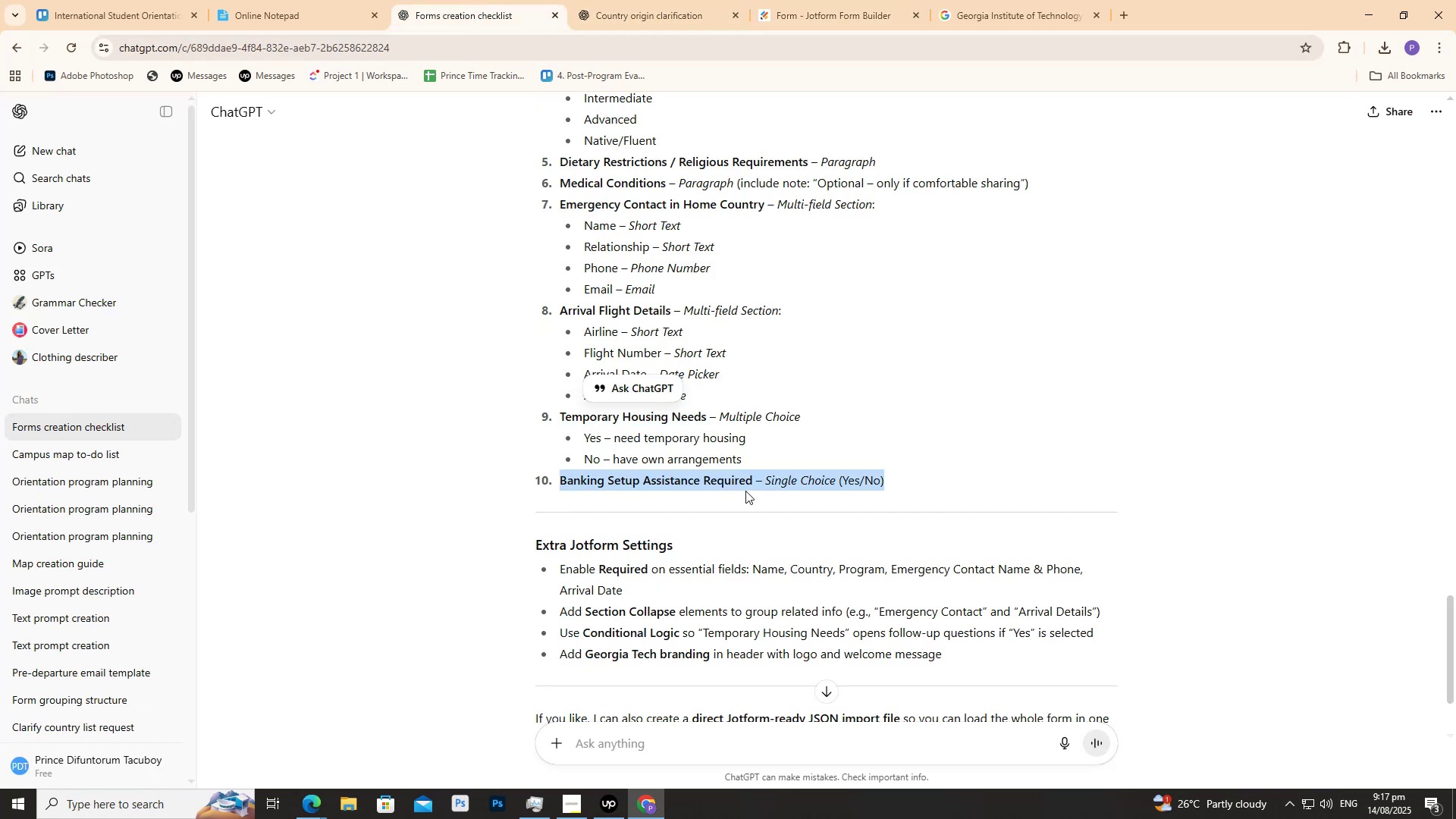 
key(Control+C)
 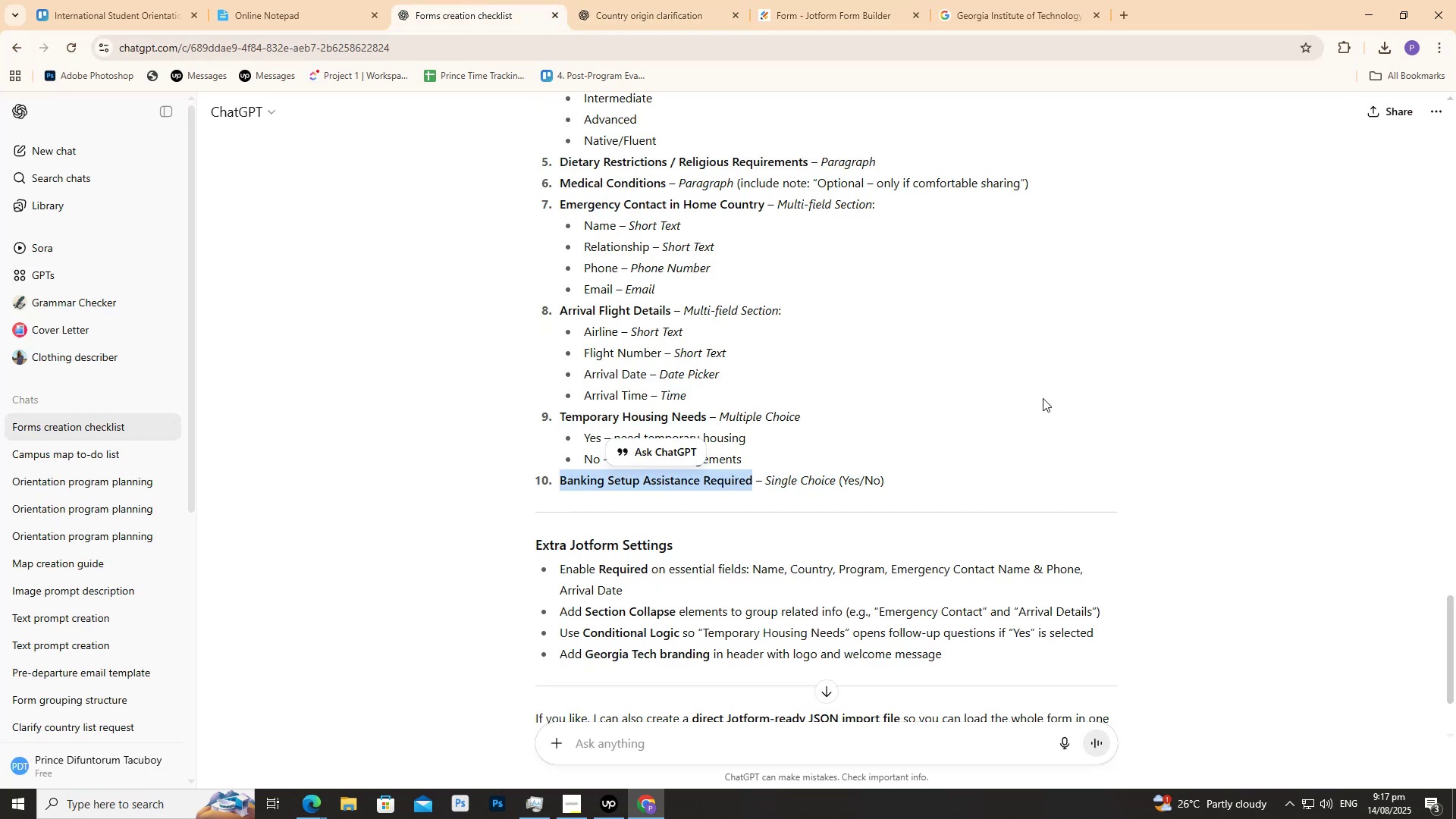 
key(Control+C)
 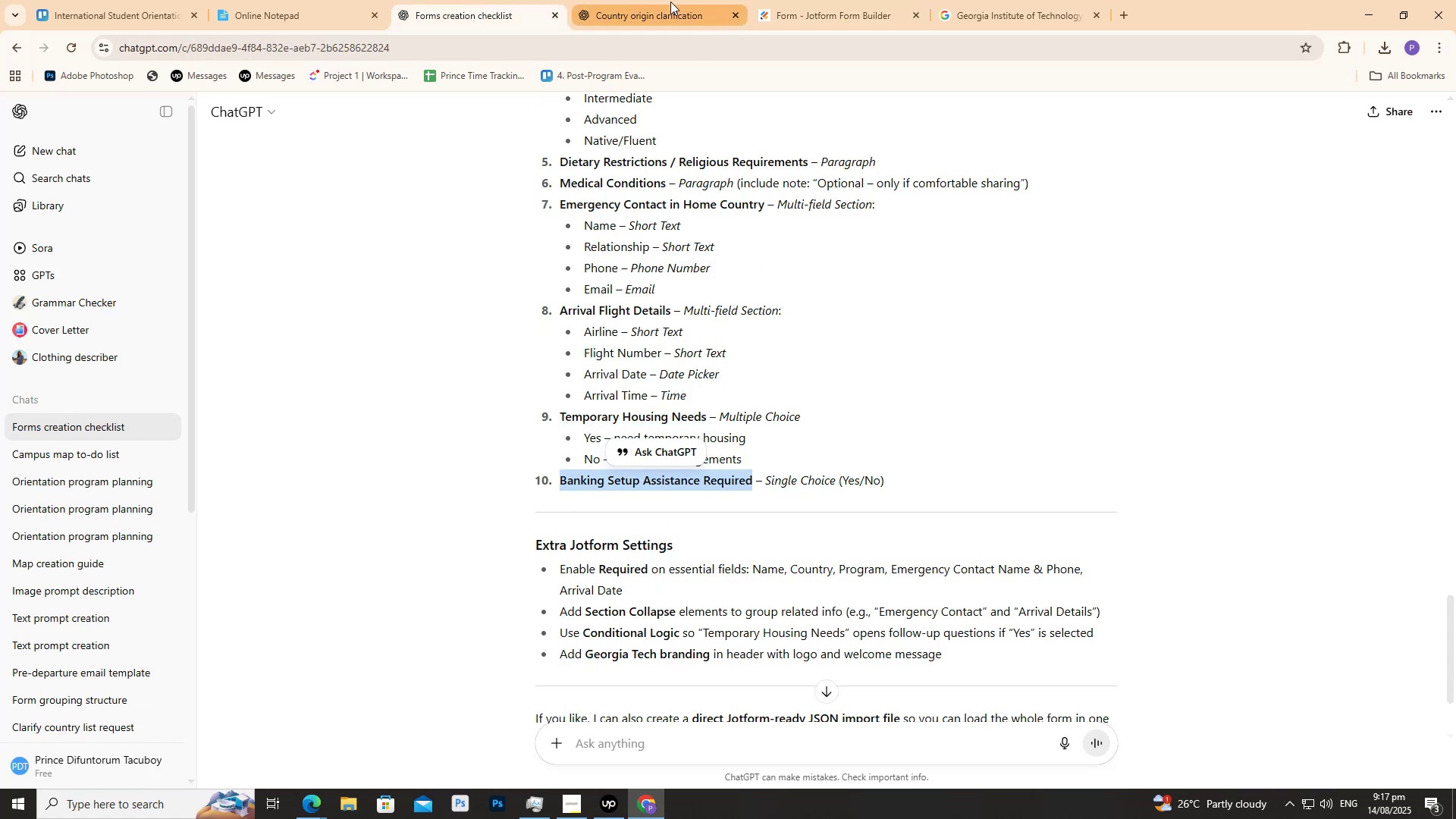 
left_click([670, 2])
 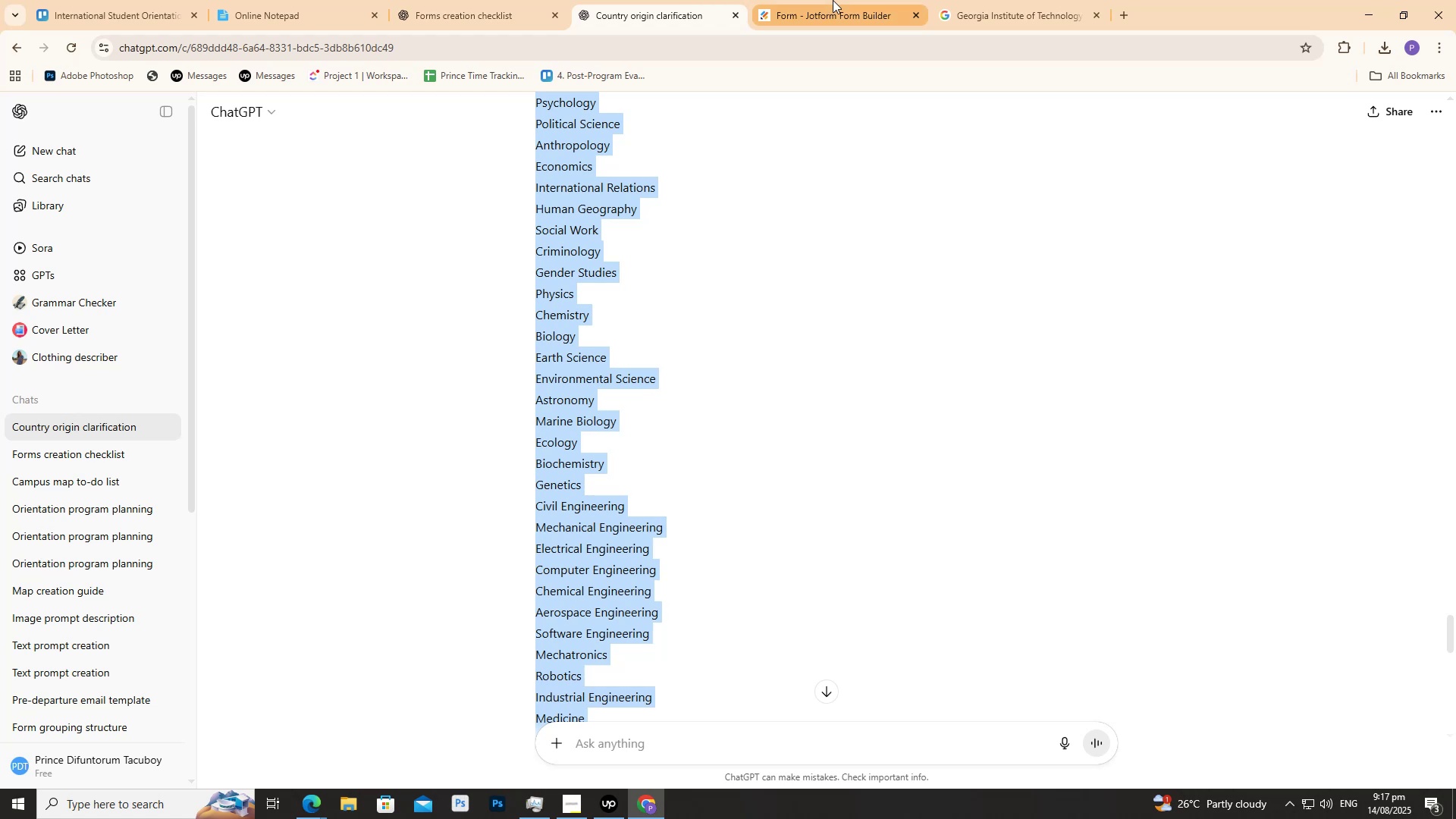 
left_click([833, 0])
 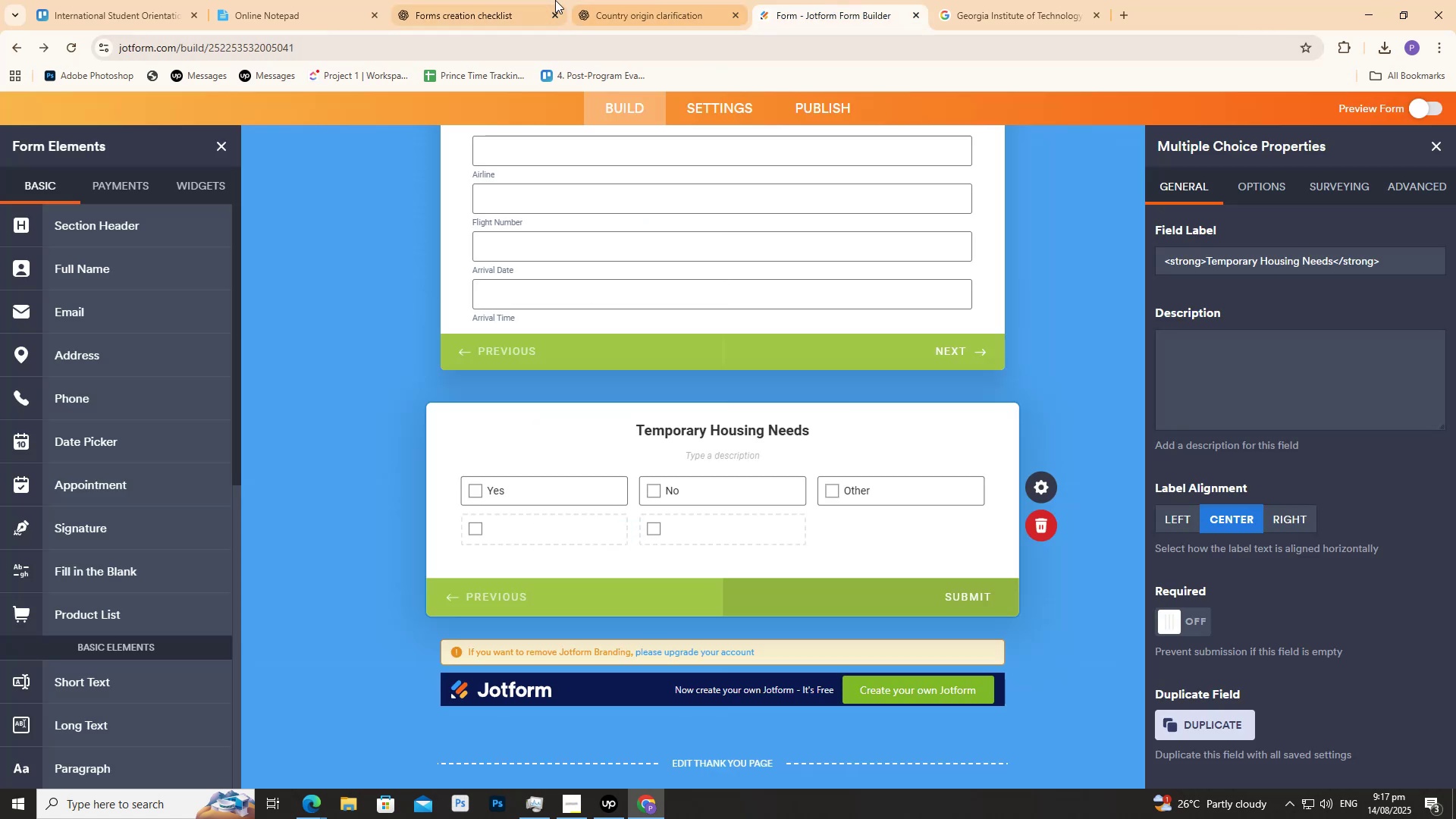 
left_click([514, 0])
 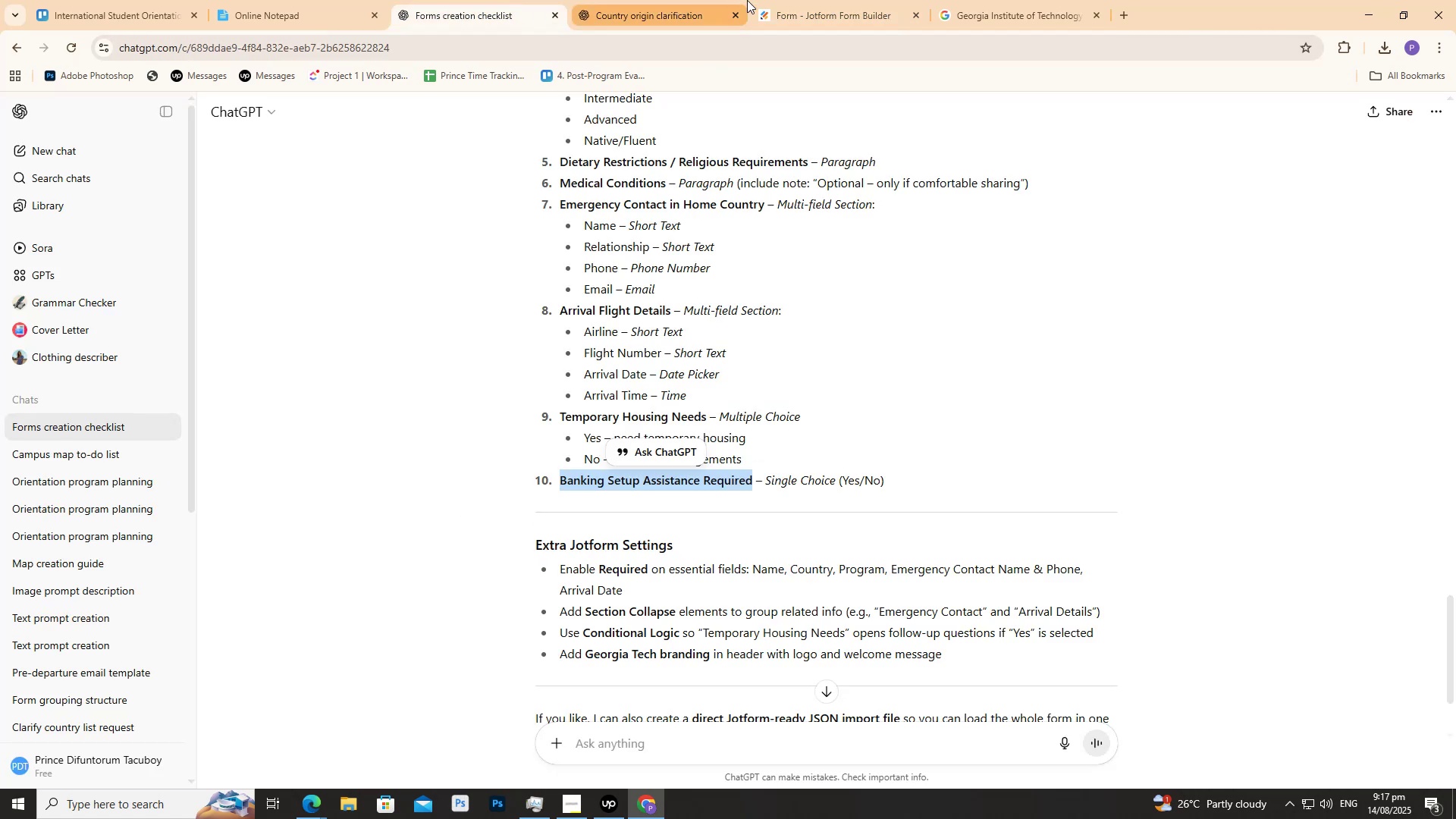 
left_click([827, 0])
 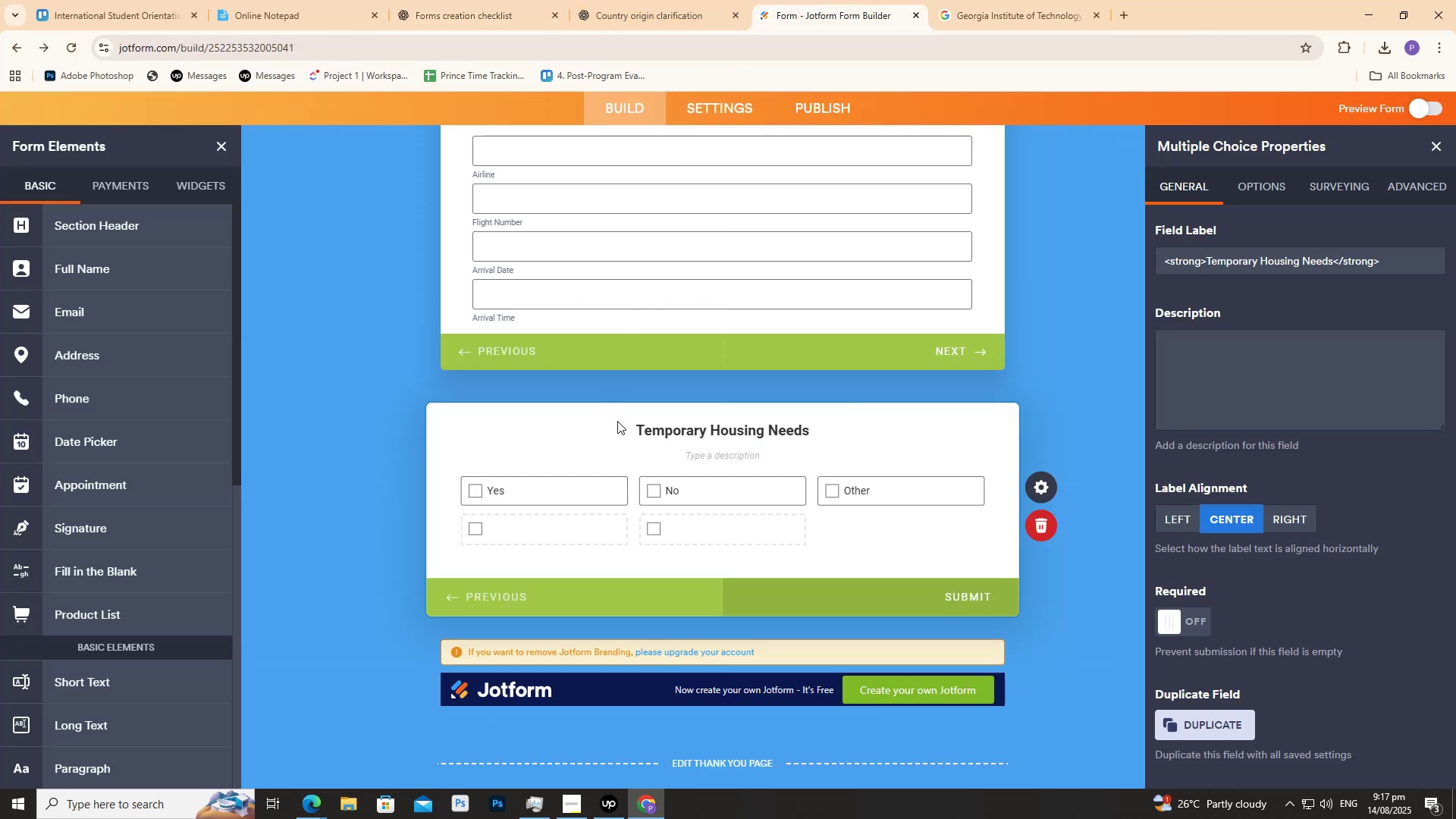 
scroll: coordinate [99, 564], scroll_direction: down, amount: 4.0
 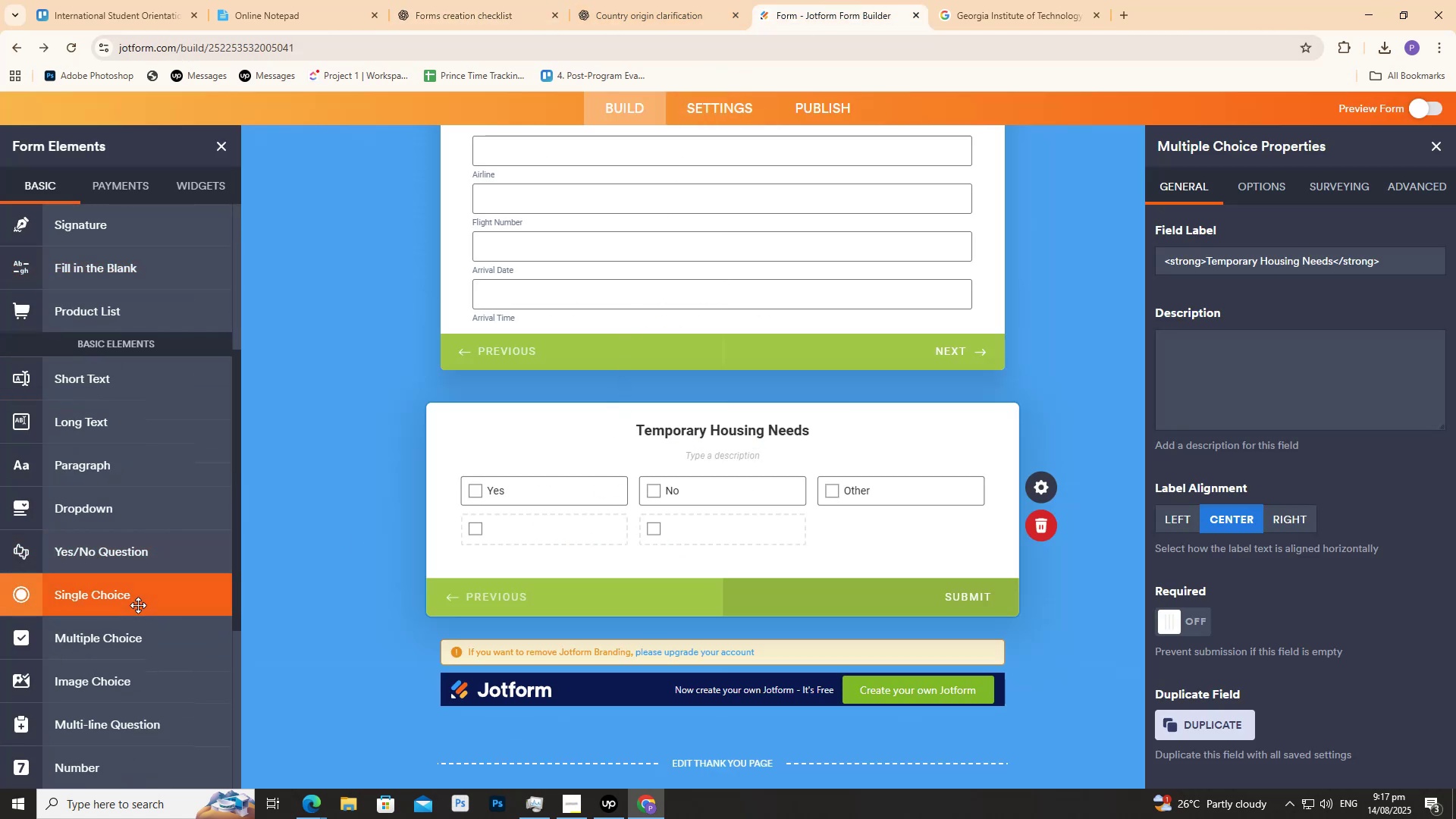 
left_click([138, 604])
 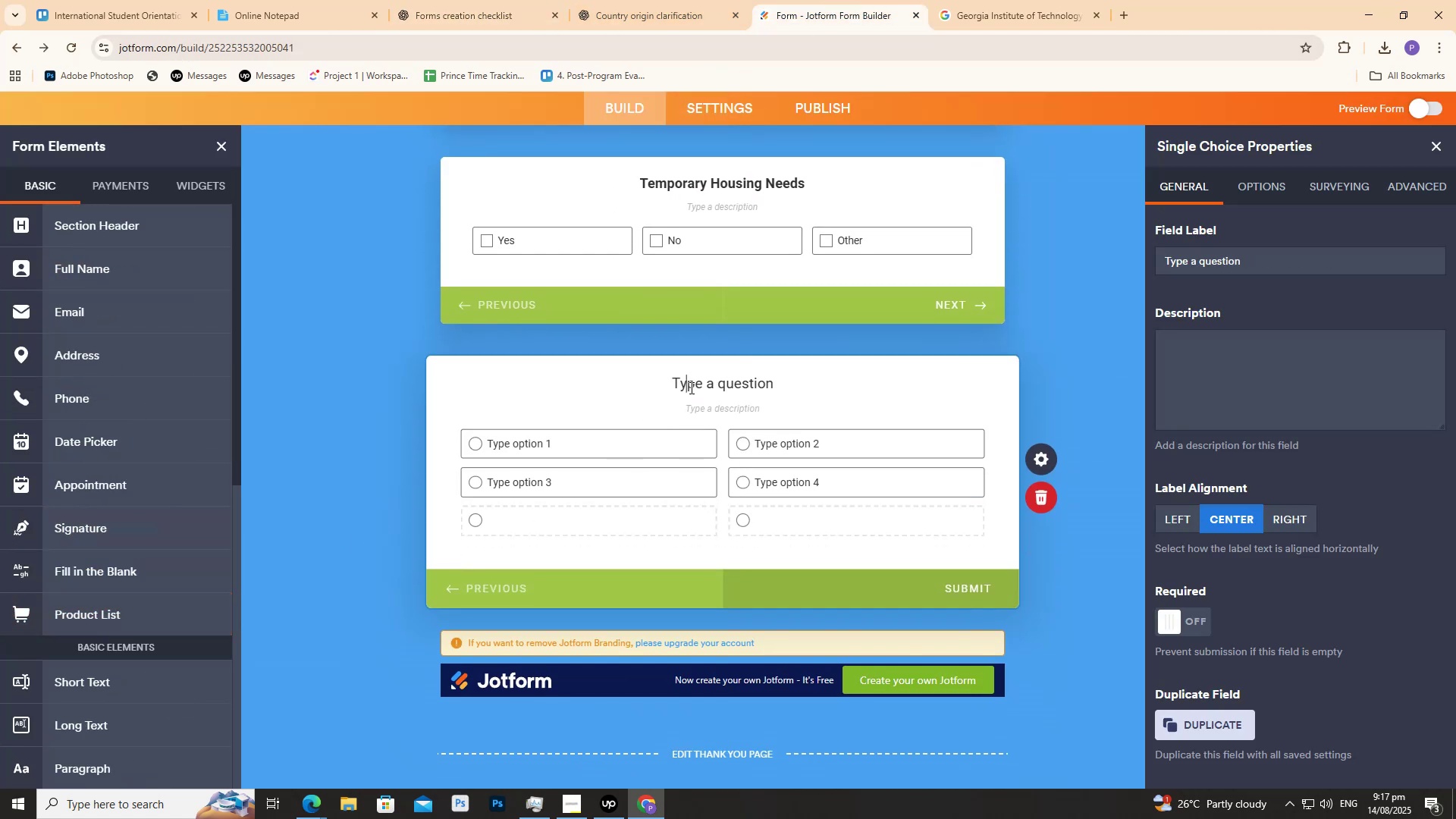 
key(Control+V)
 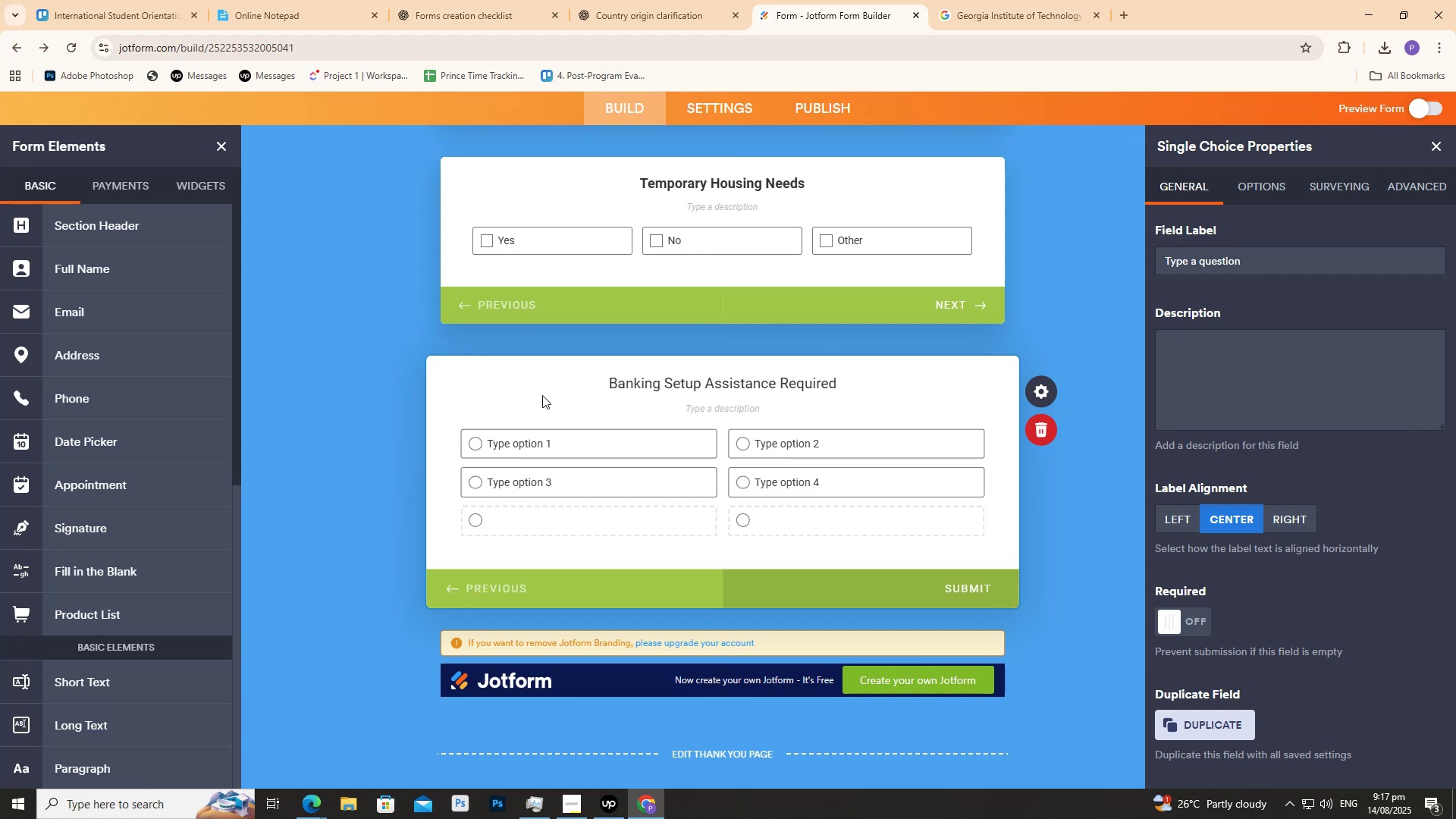 
key(Control+A)
 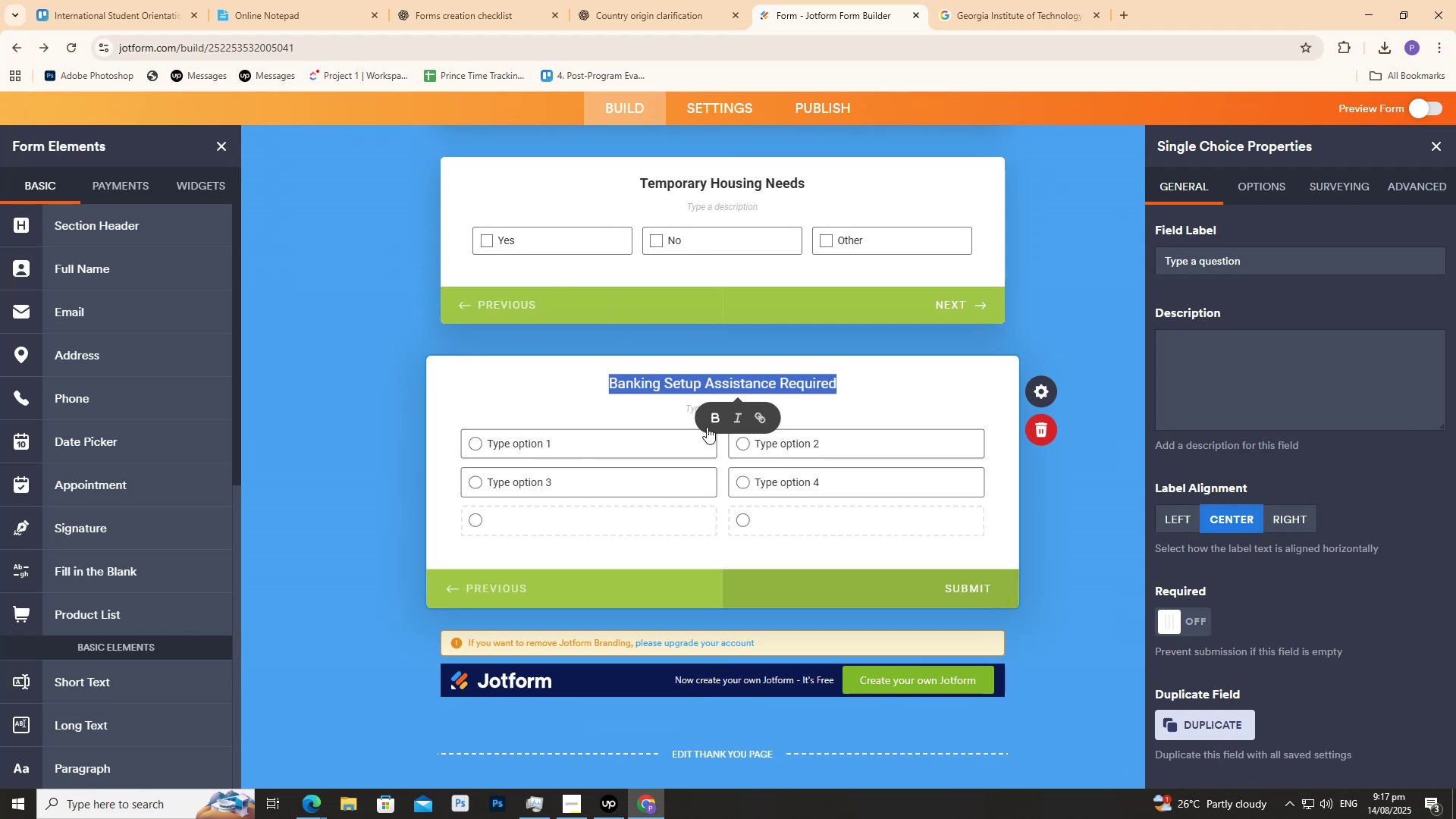 
left_click([708, 426])
 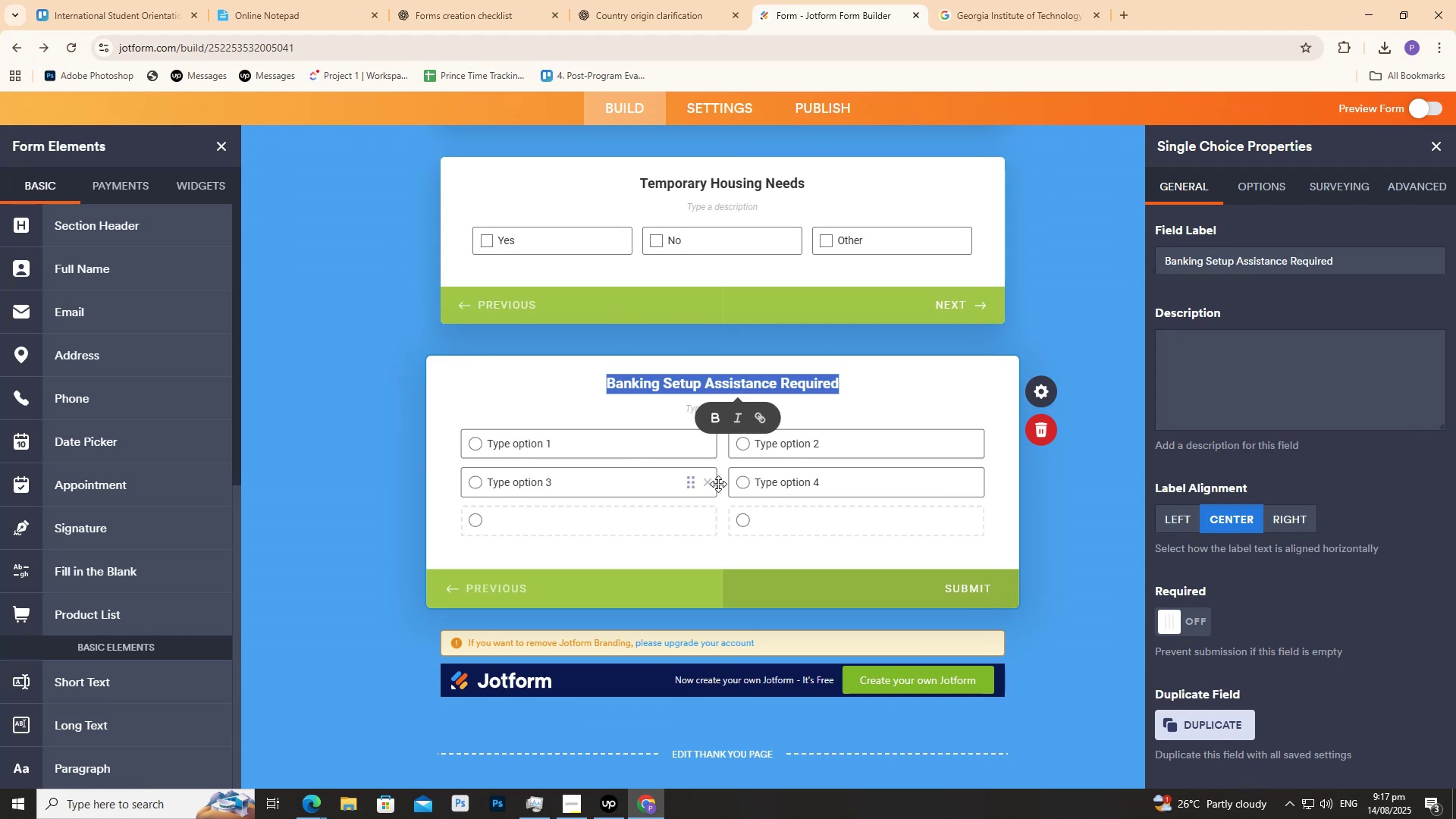 
left_click([711, 484])
 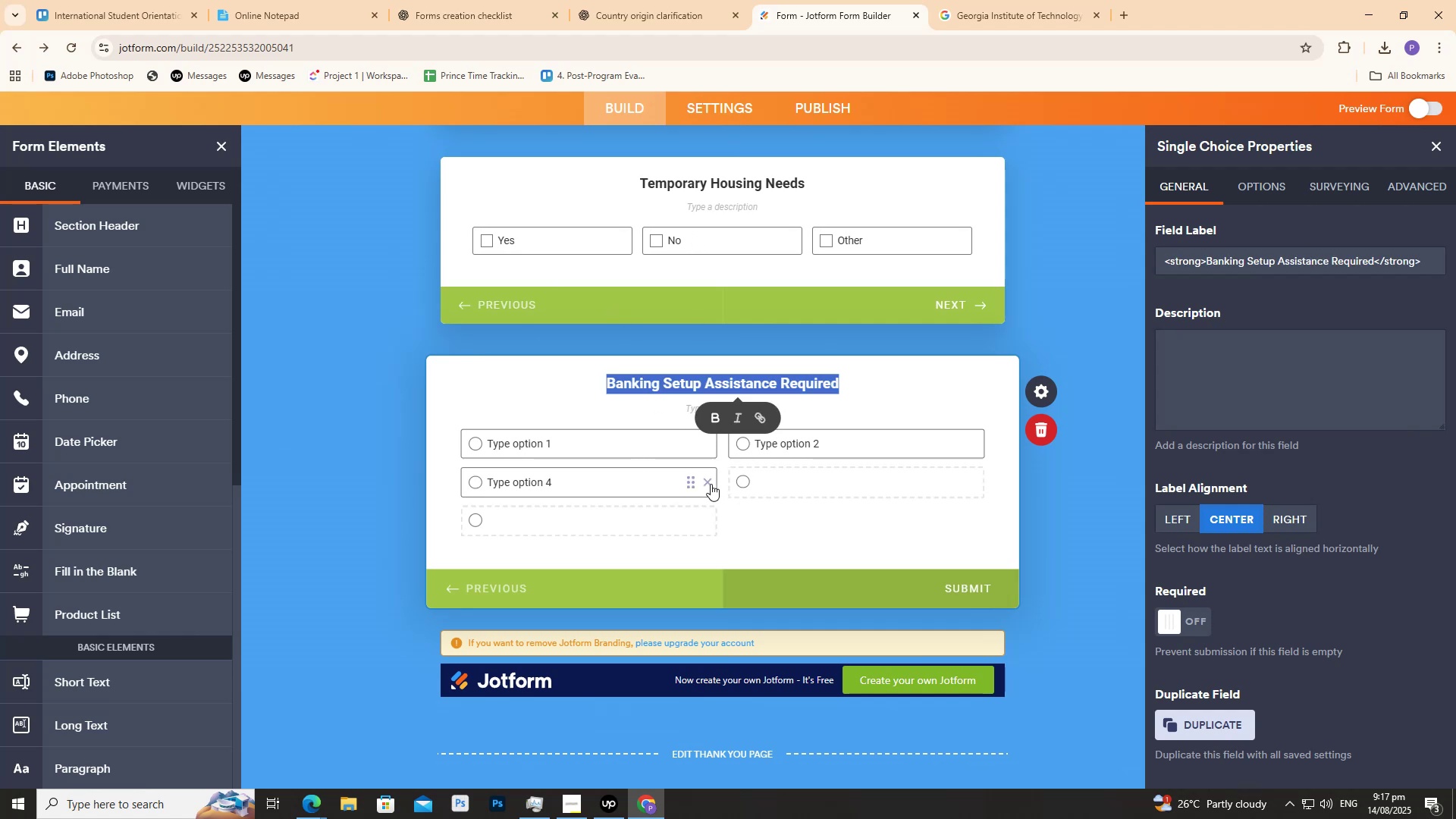 
double_click([711, 484])
 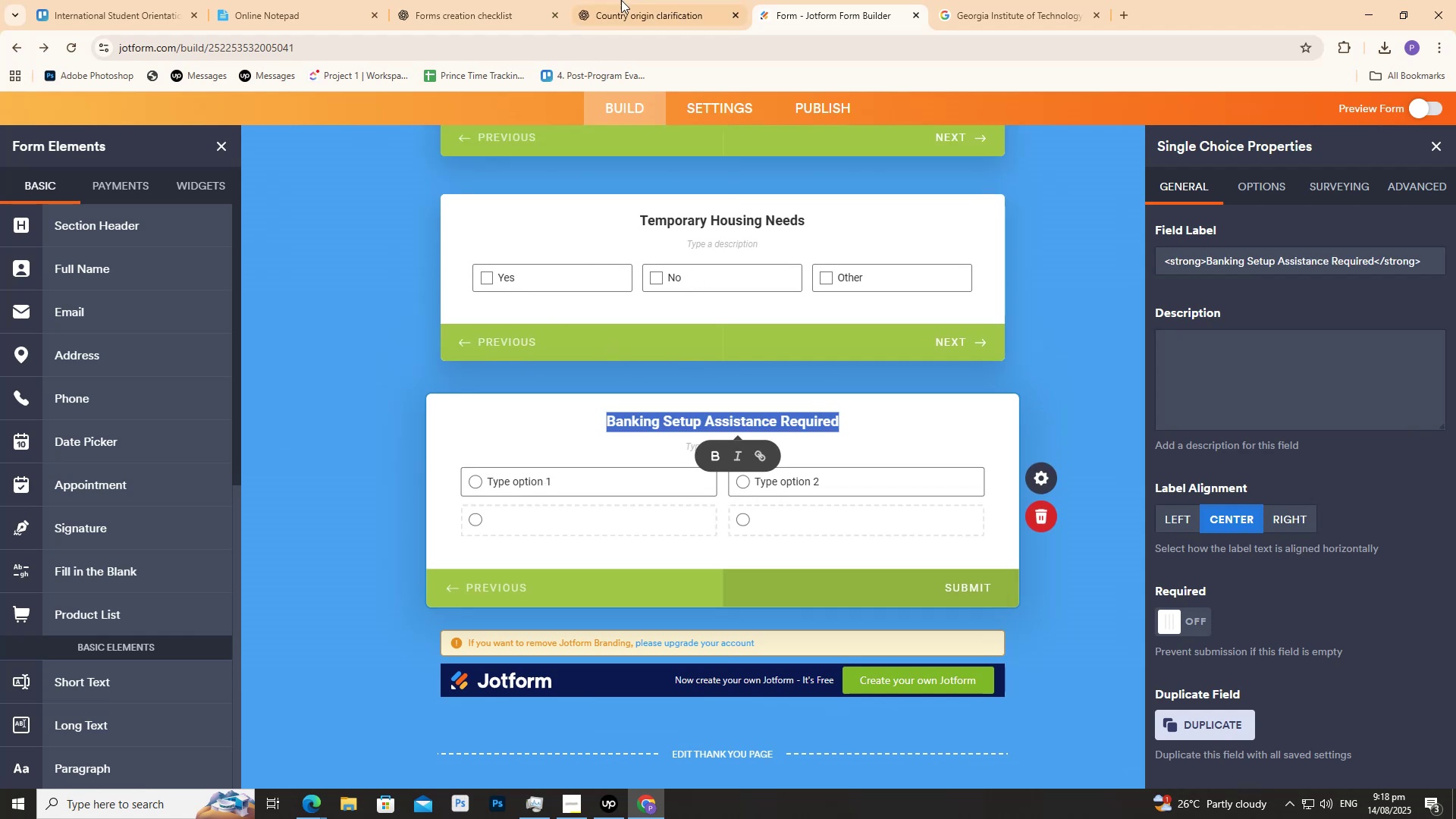 
triple_click([623, 0])
 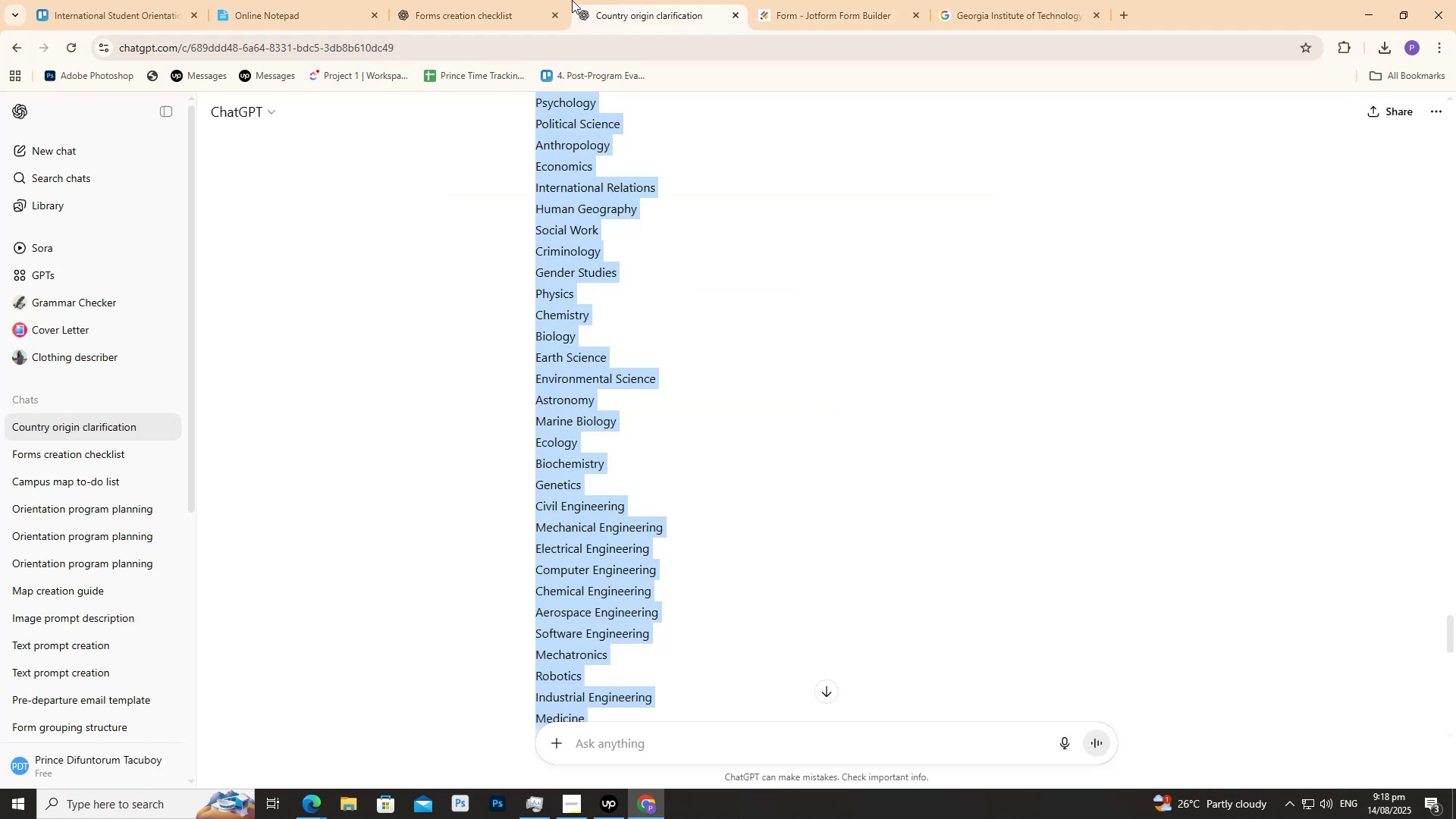 
triple_click([535, 0])
 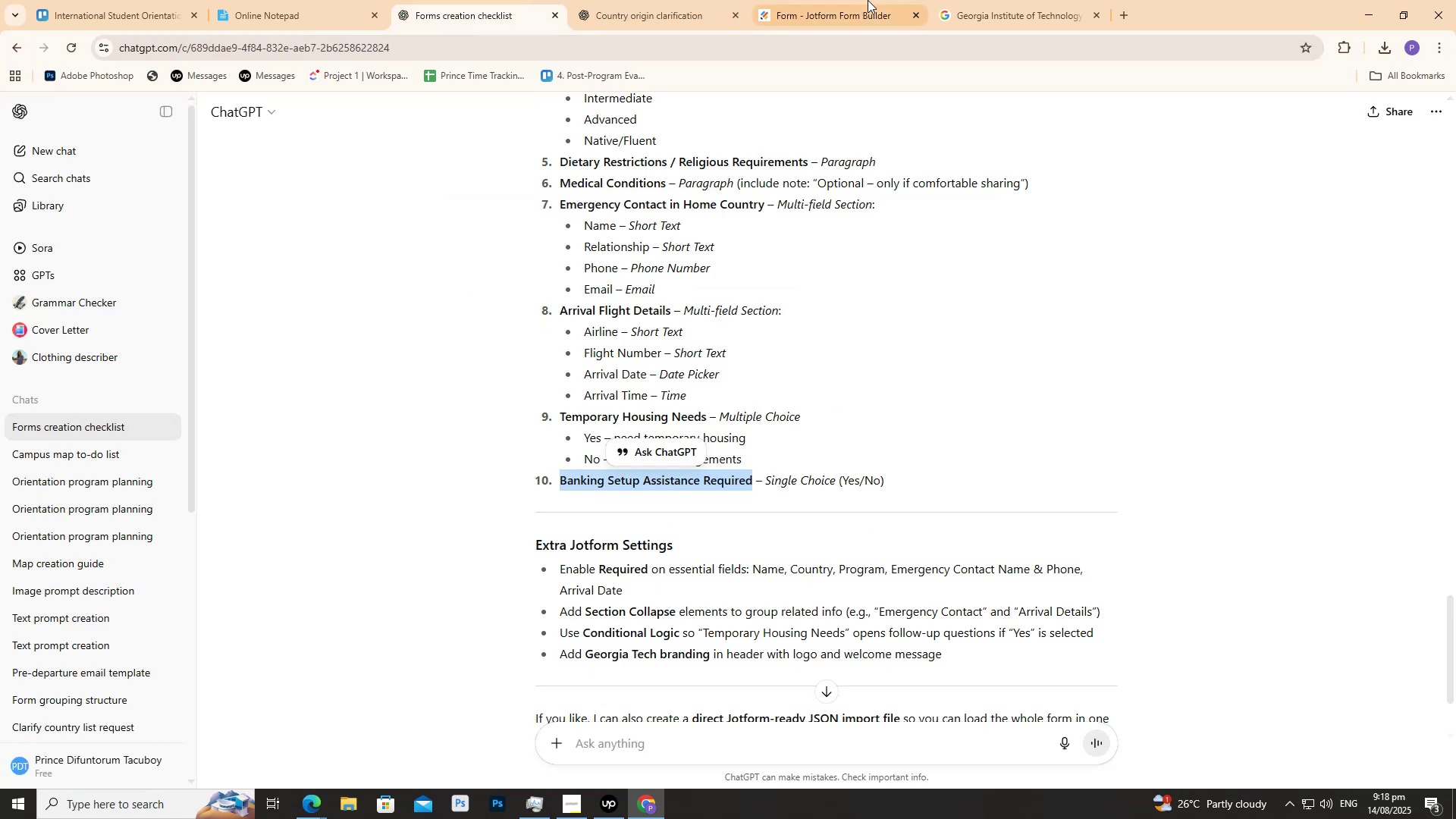 
left_click([883, 0])
 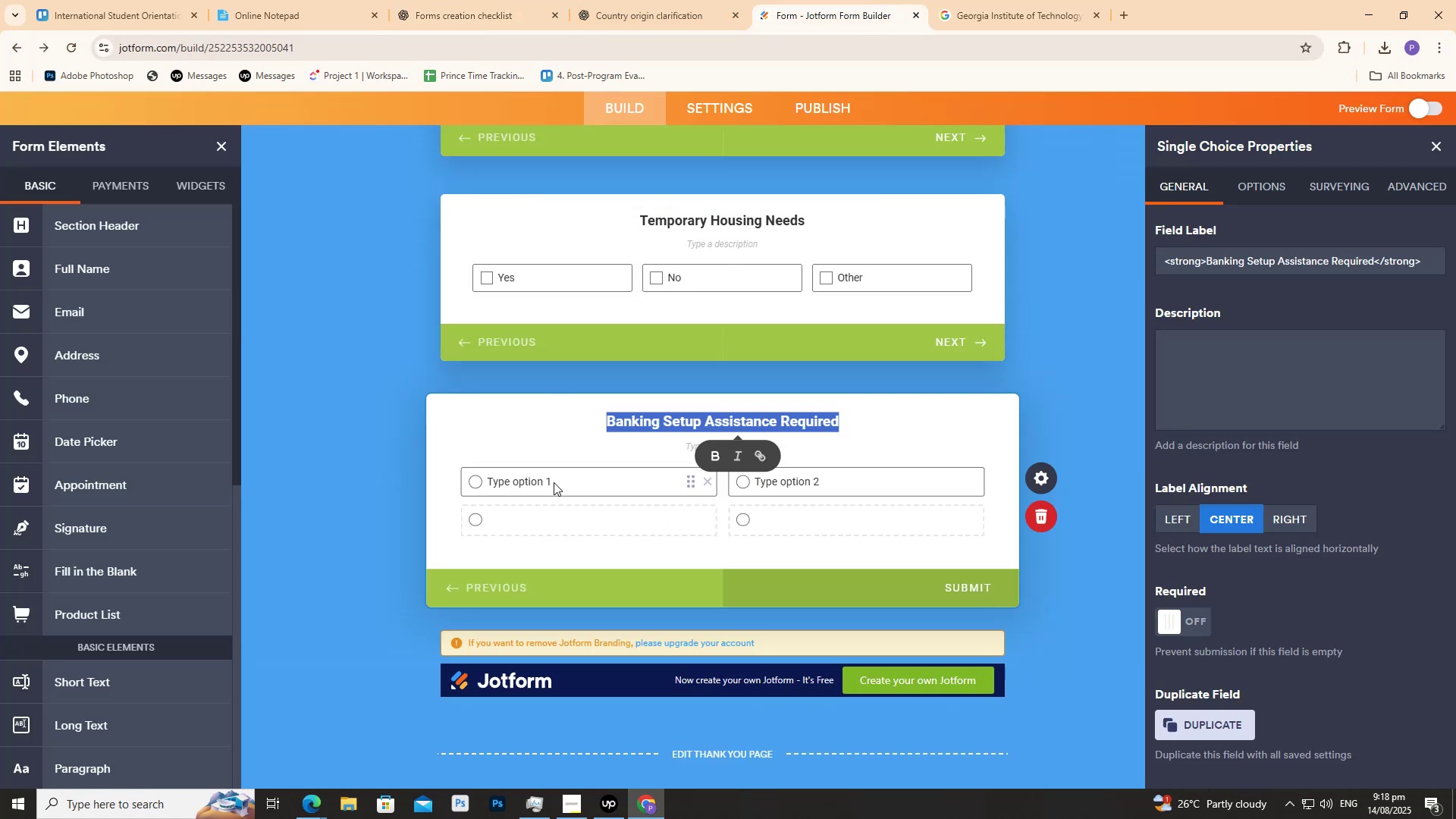 
double_click([554, 482])
 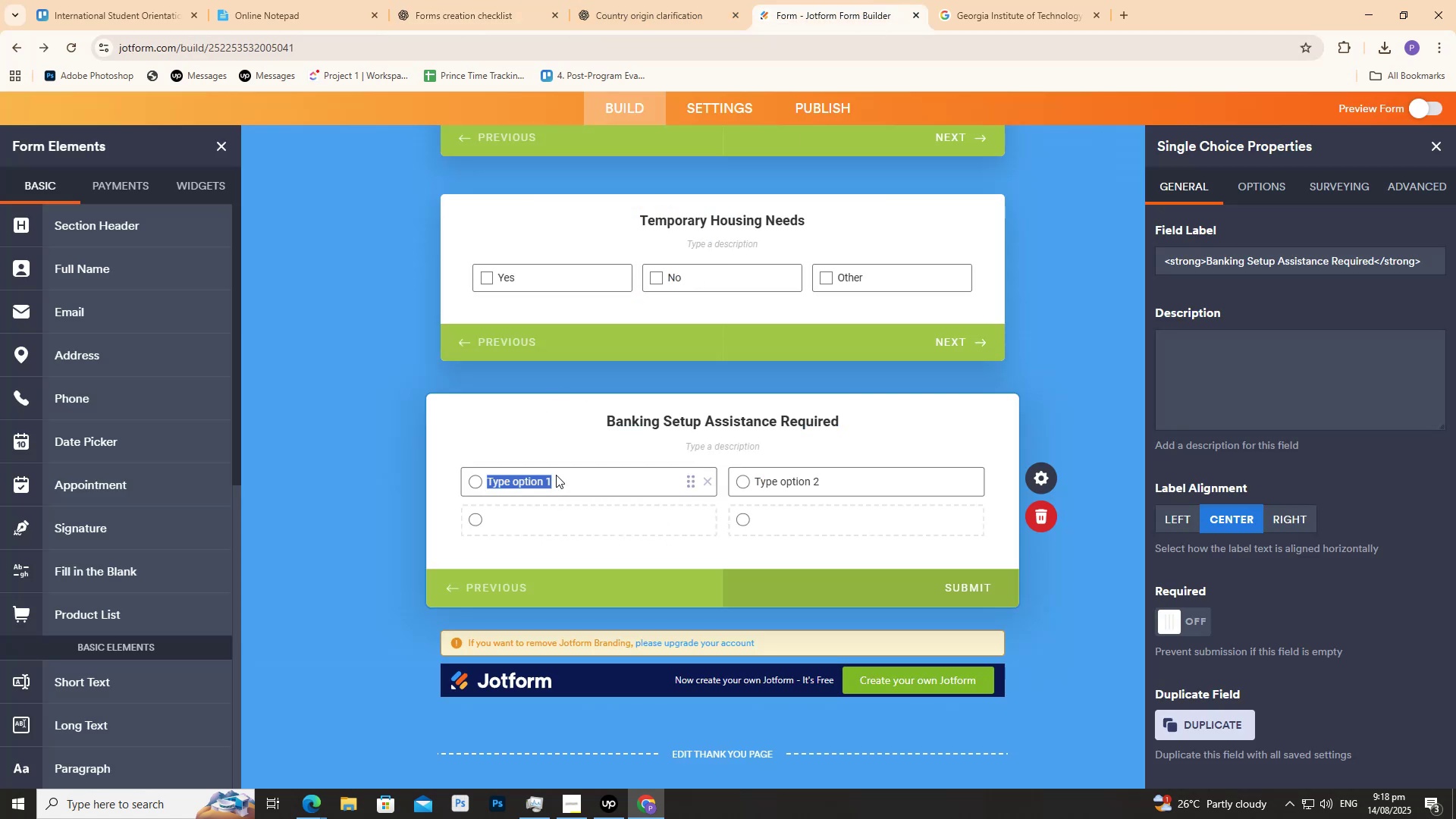 
hold_key(key=ShiftRight, duration=0.33)
 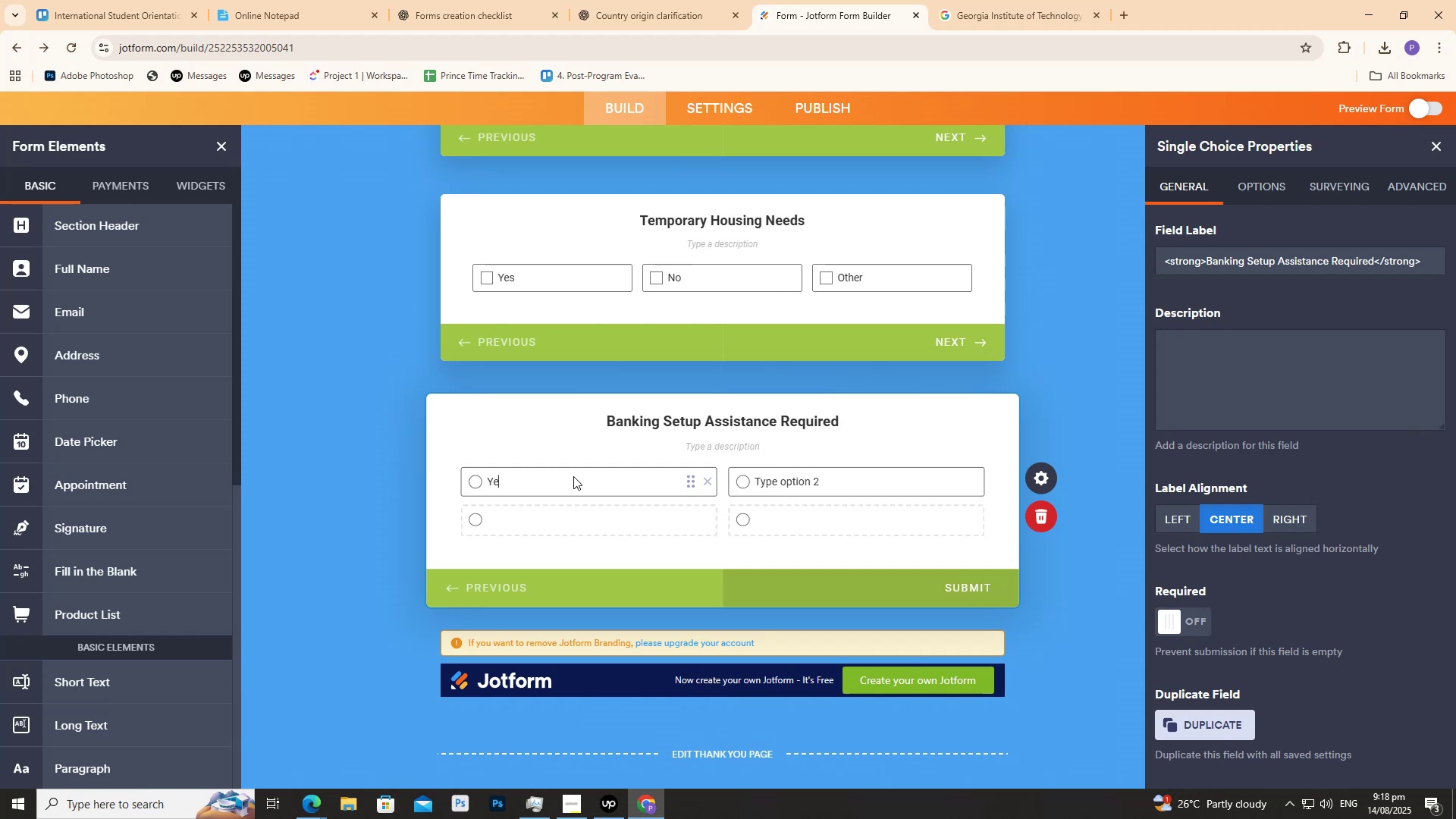 
type(yes)
 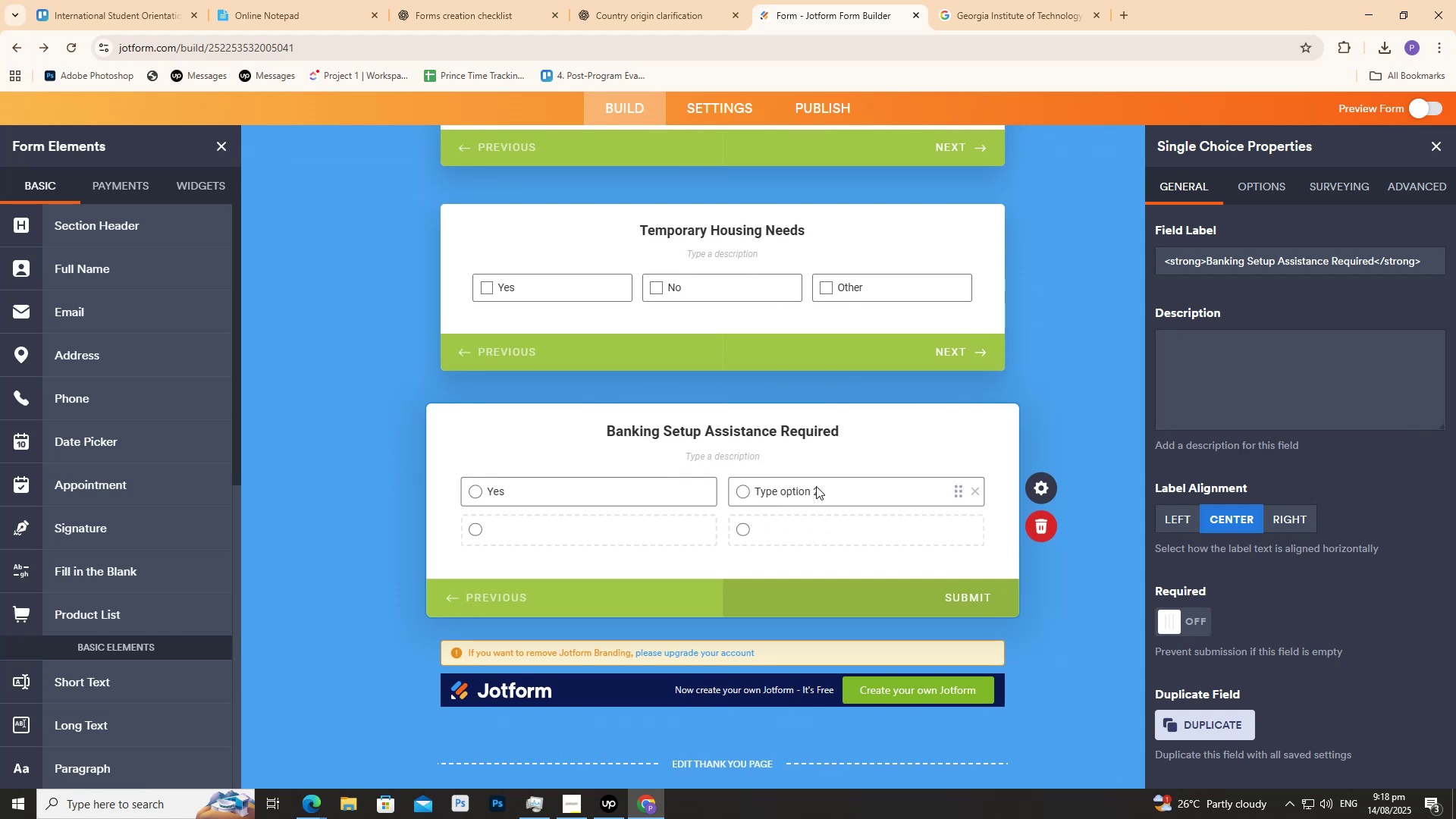 
double_click([817, 484])
 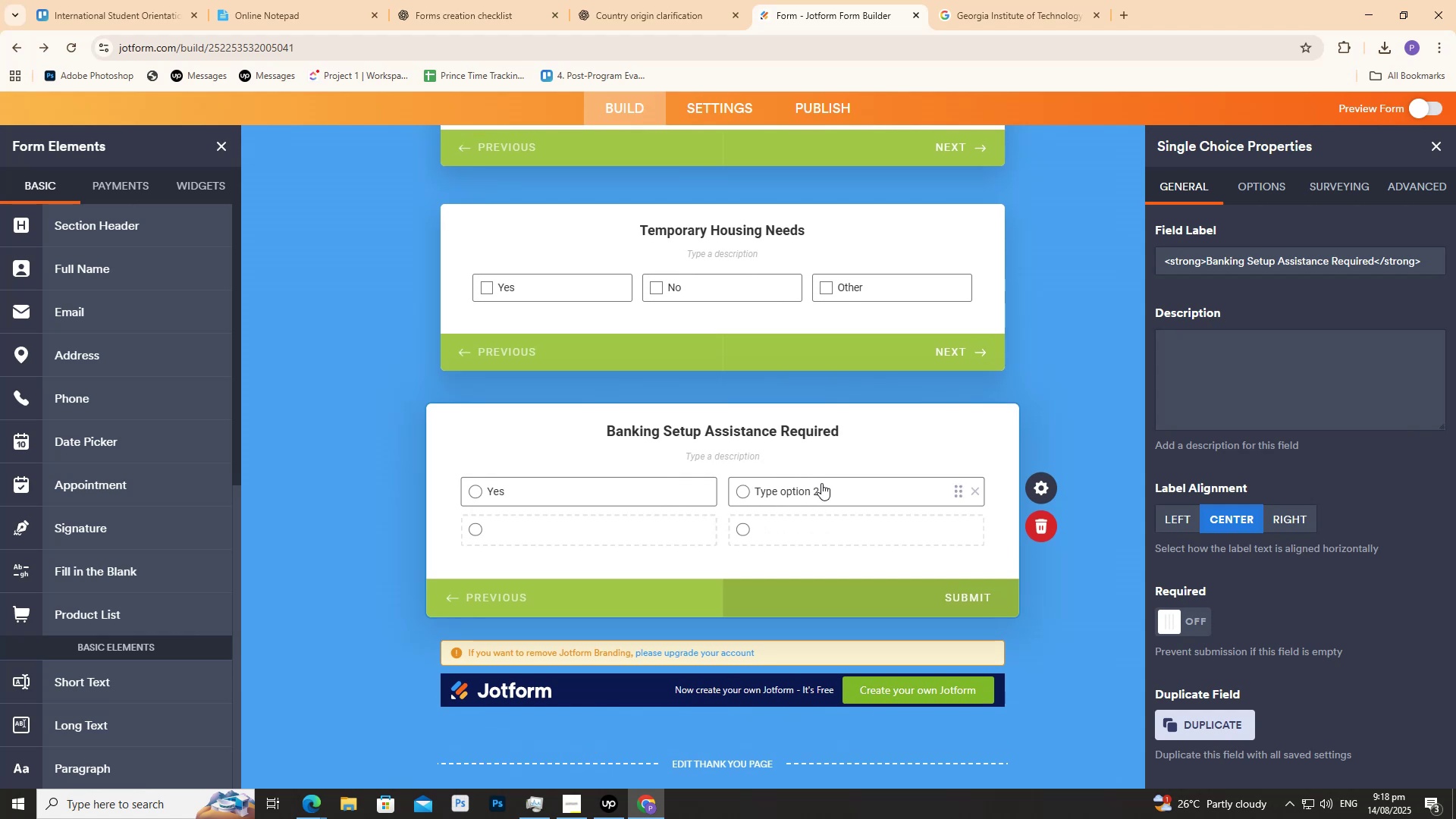 
triple_click([823, 483])
 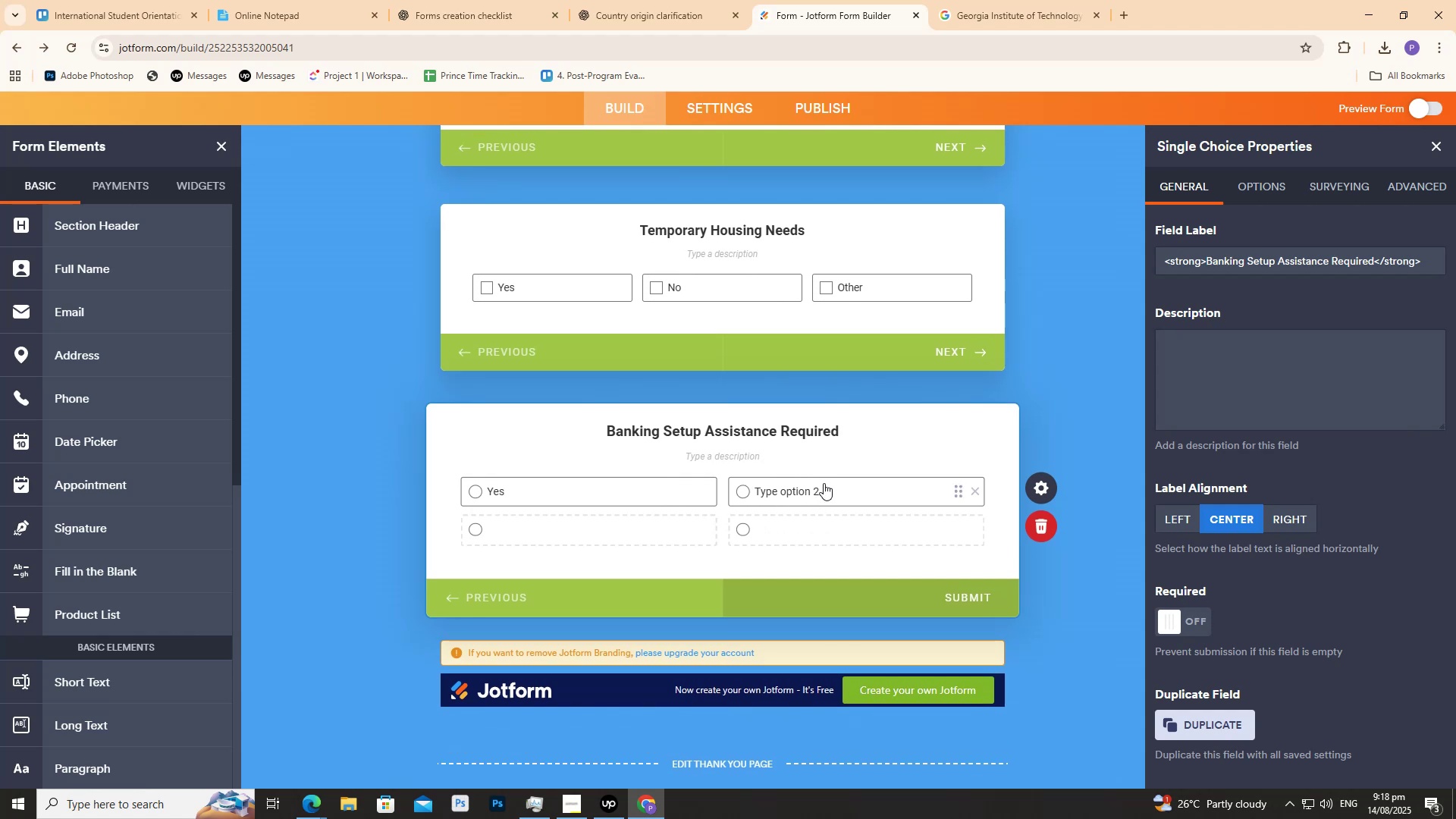 
triple_click([824, 483])
 